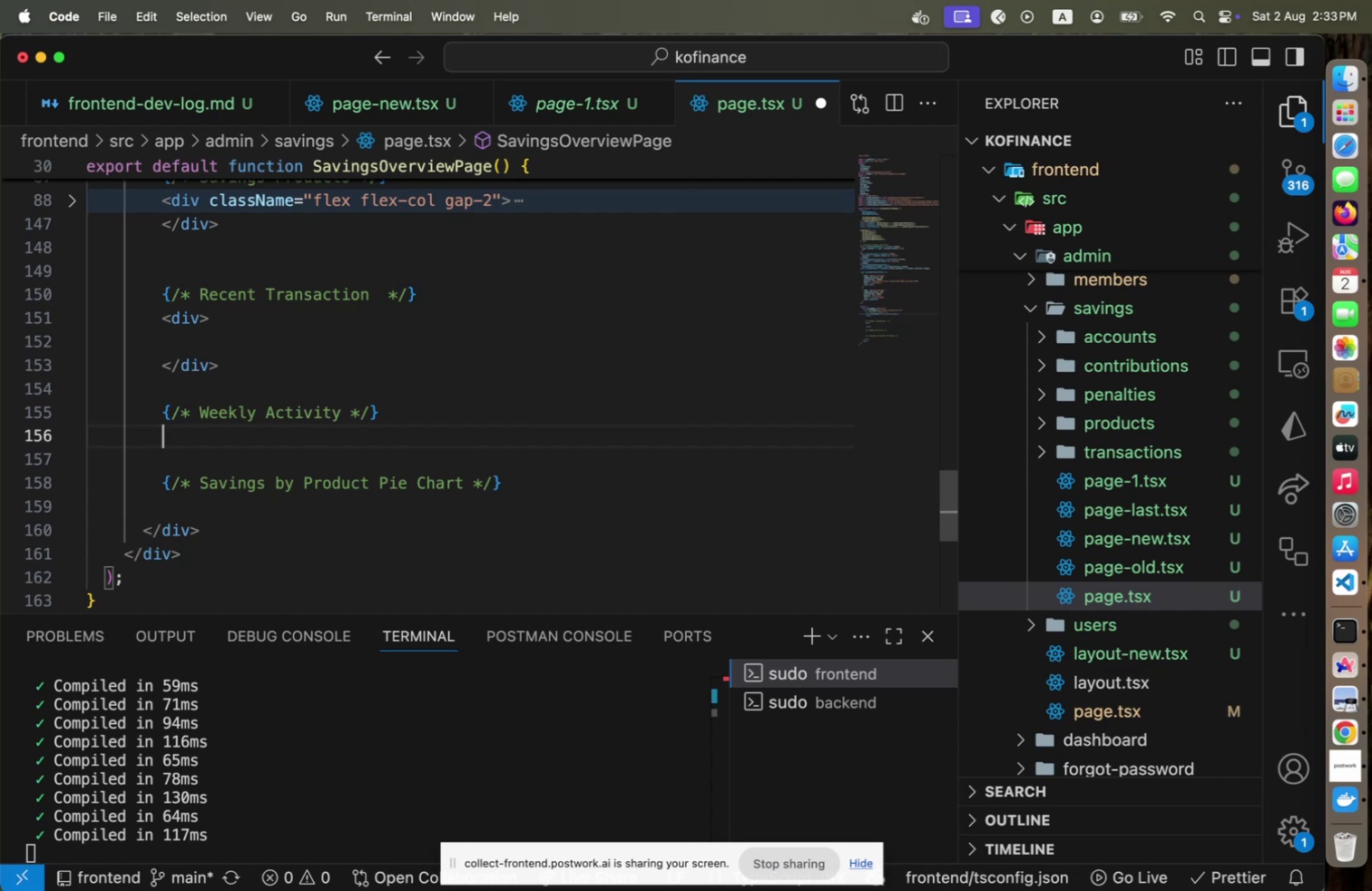 
wait(15.36)
 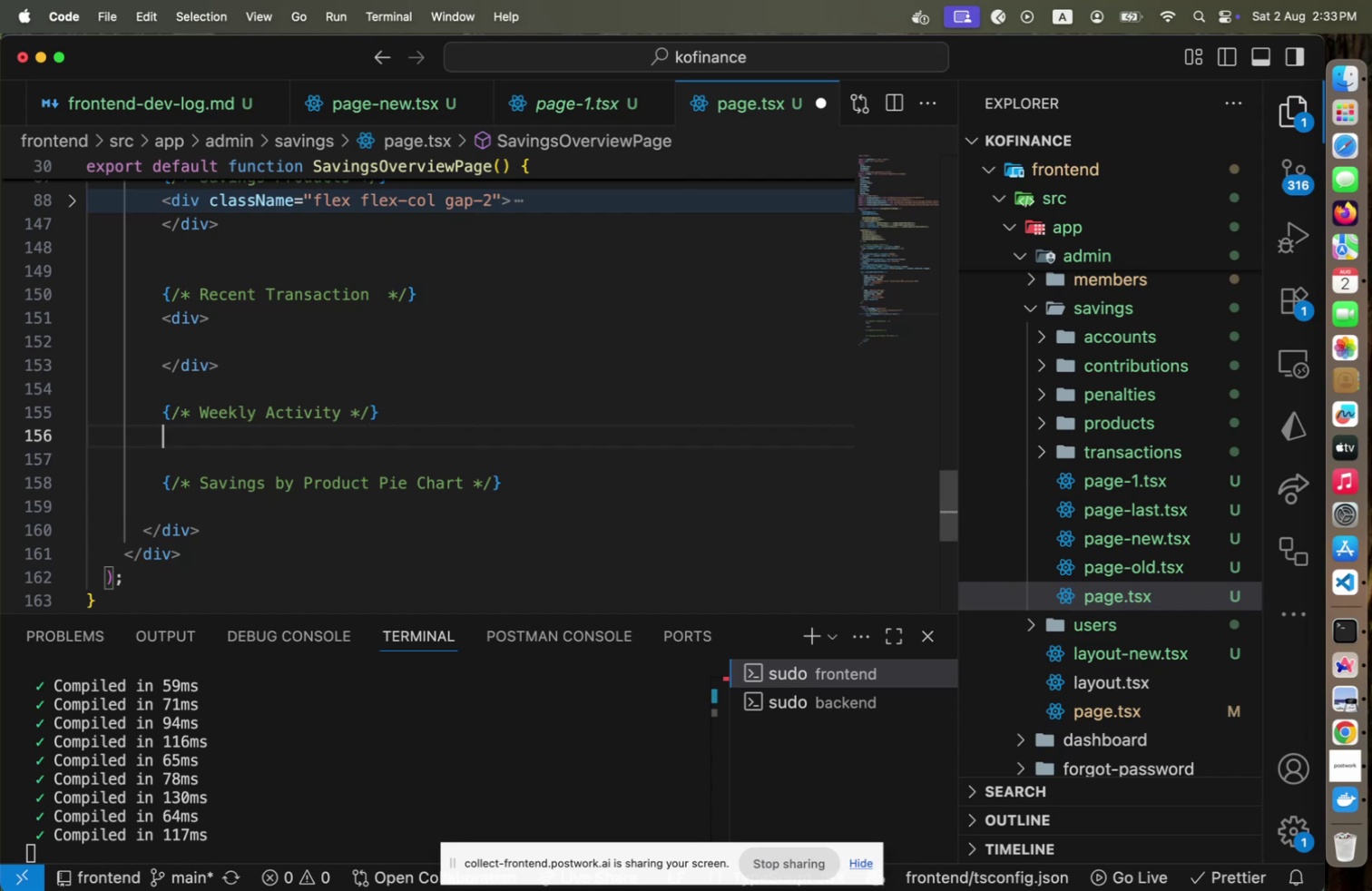 
key(Meta+CommandLeft)
 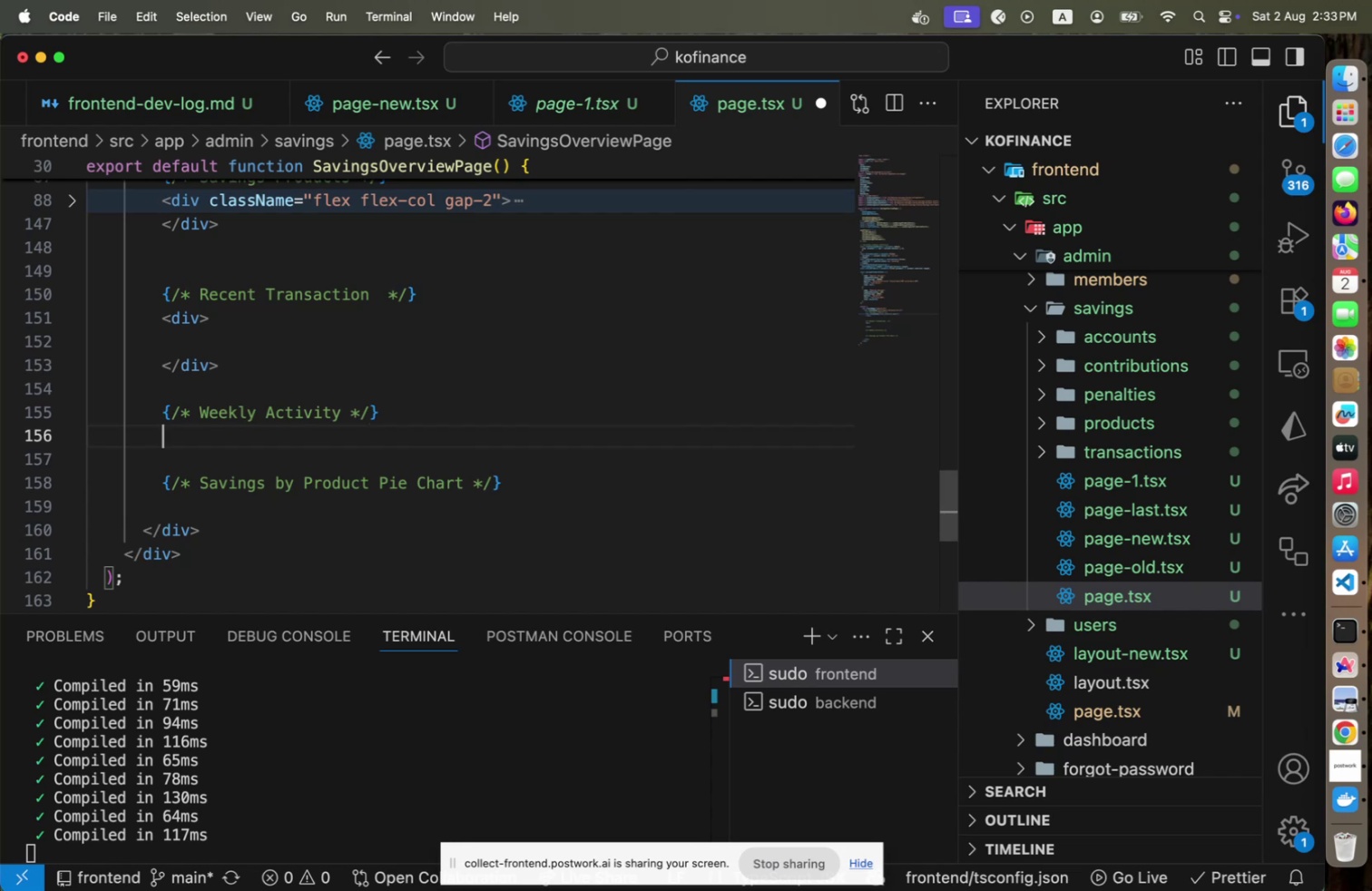 
key(Meta+Tab)
 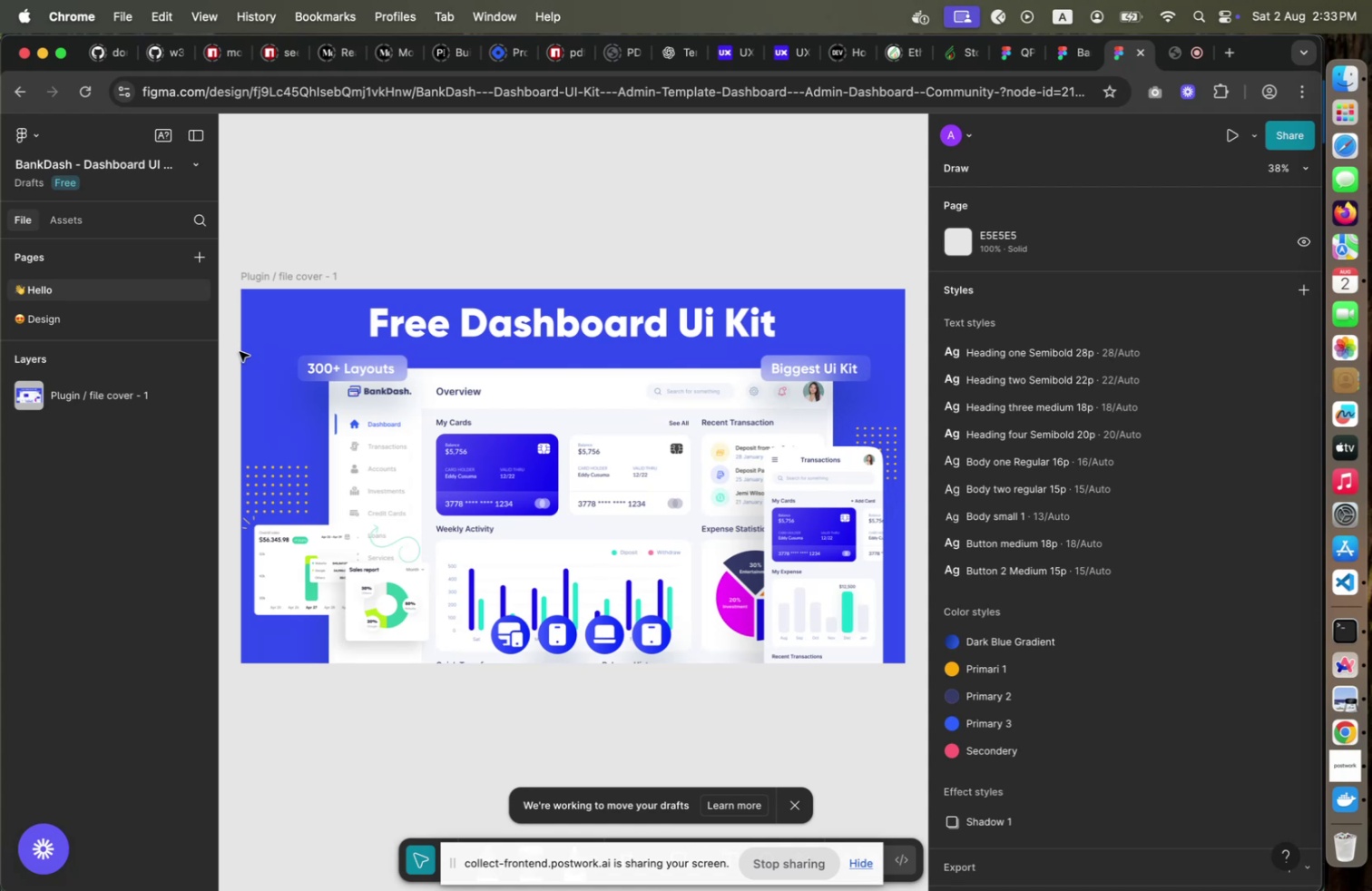 
wait(23.65)
 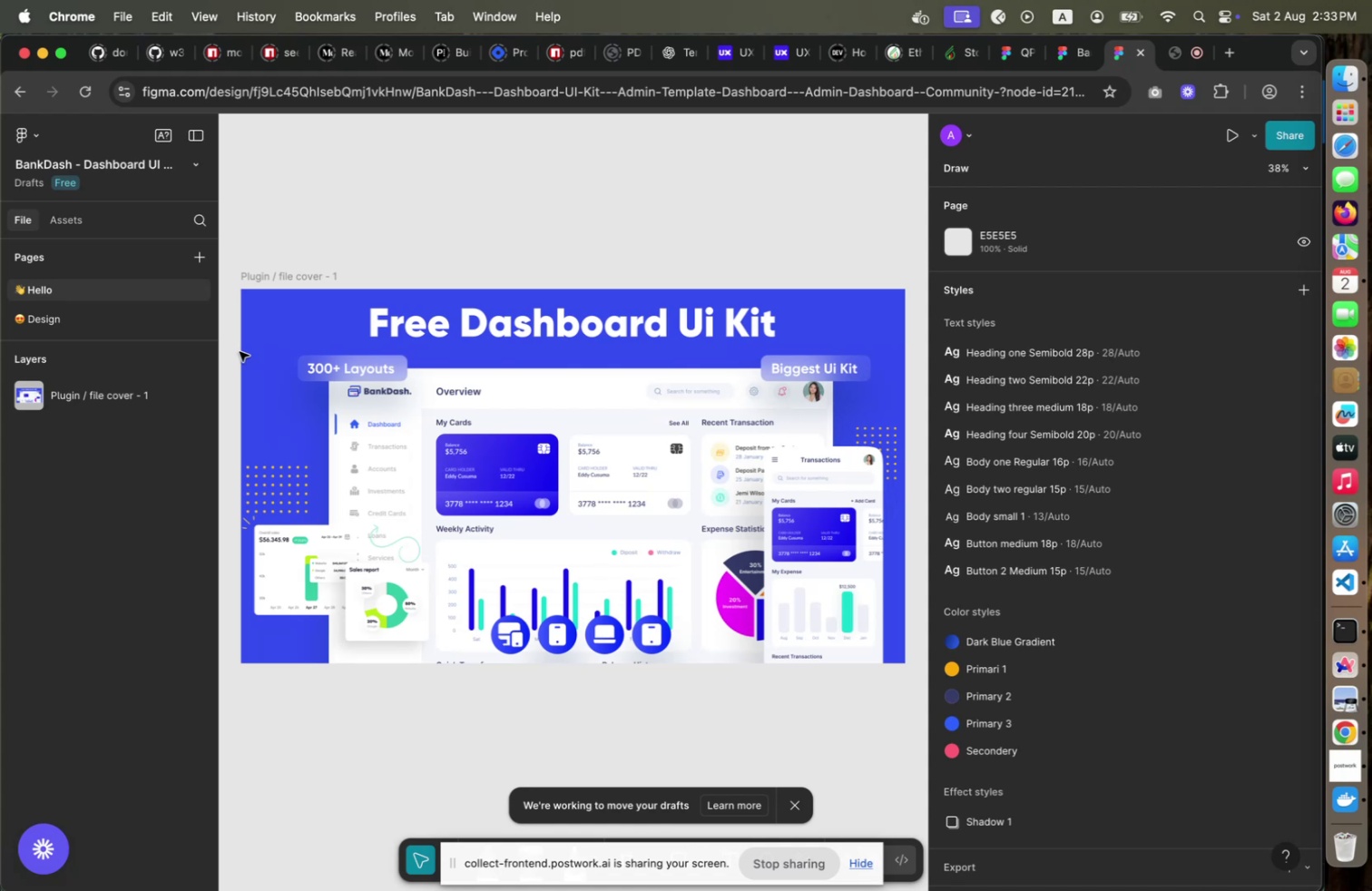 
key(Meta+CommandLeft)
 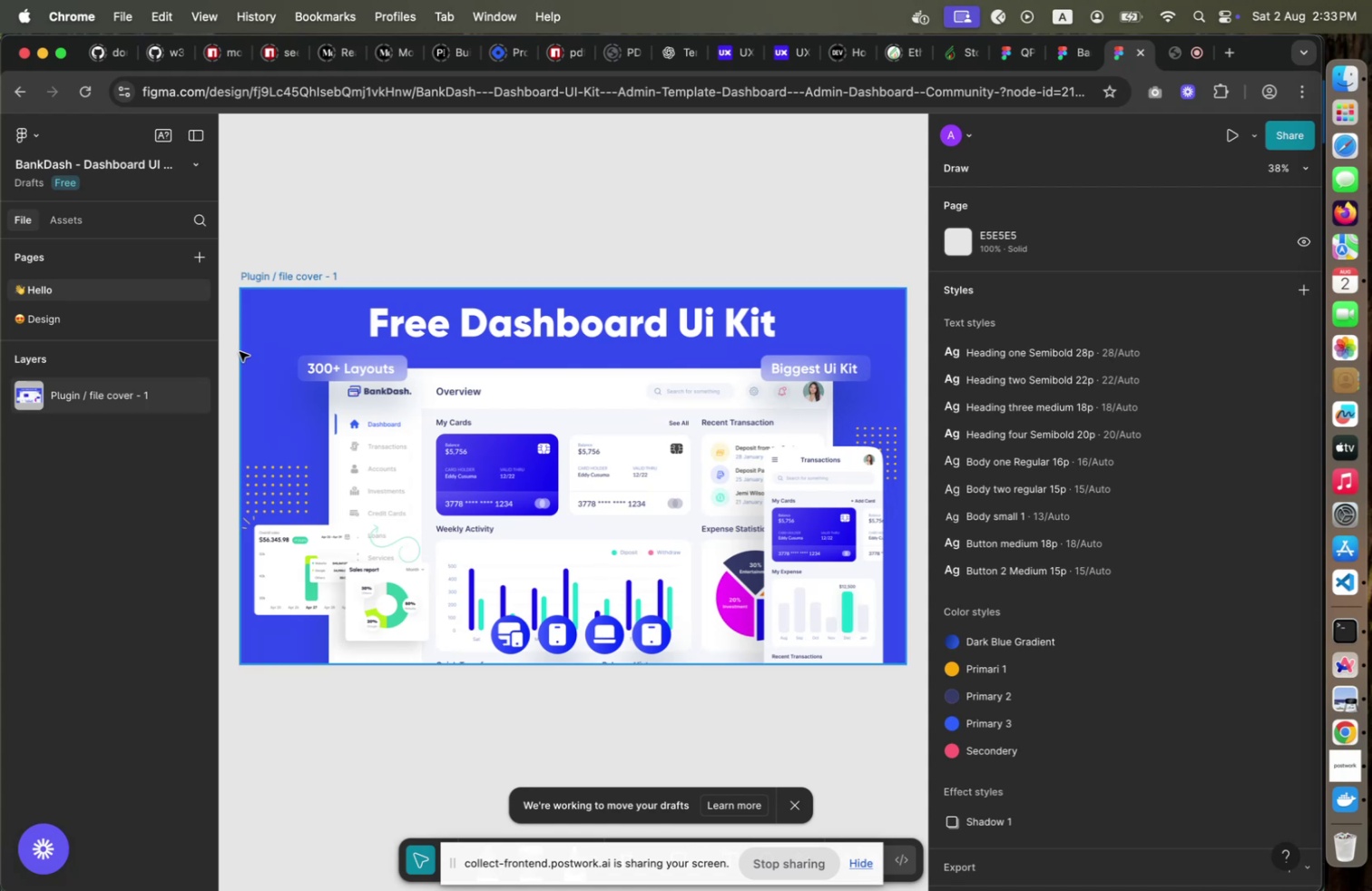 
key(Meta+Tab)
 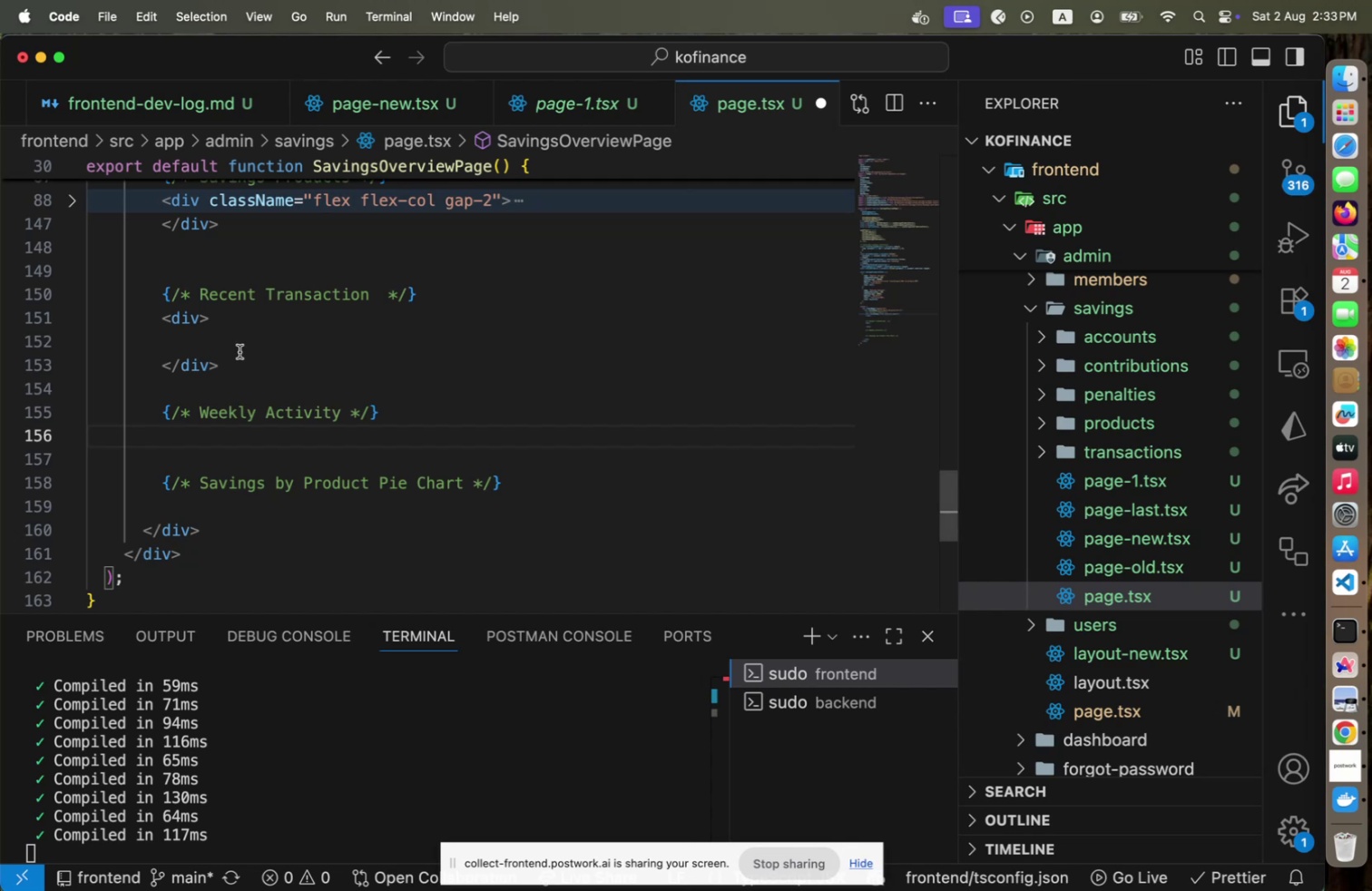 
type(<div>)
 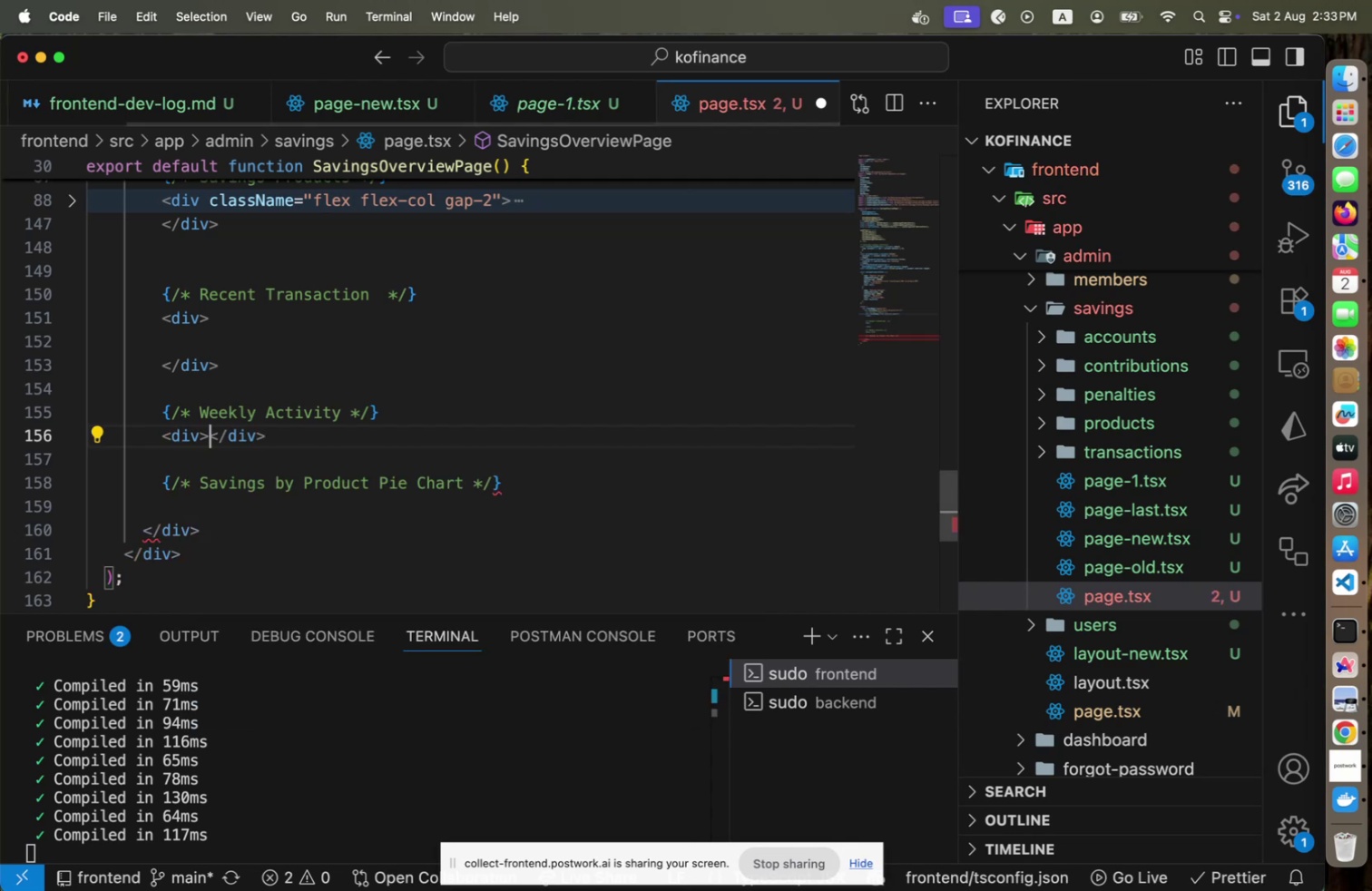 
key(Enter)
 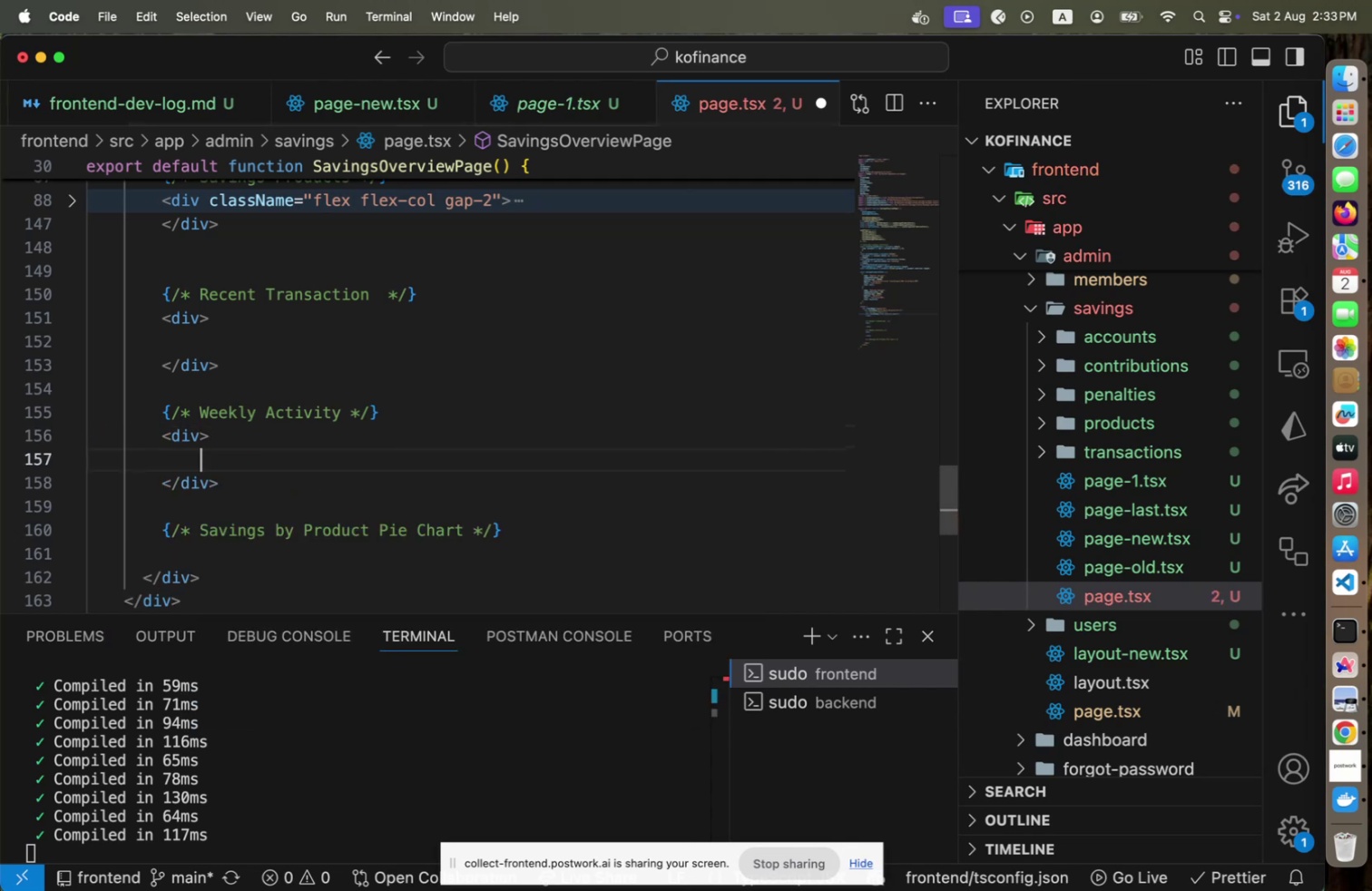 
key(ArrowDown)
 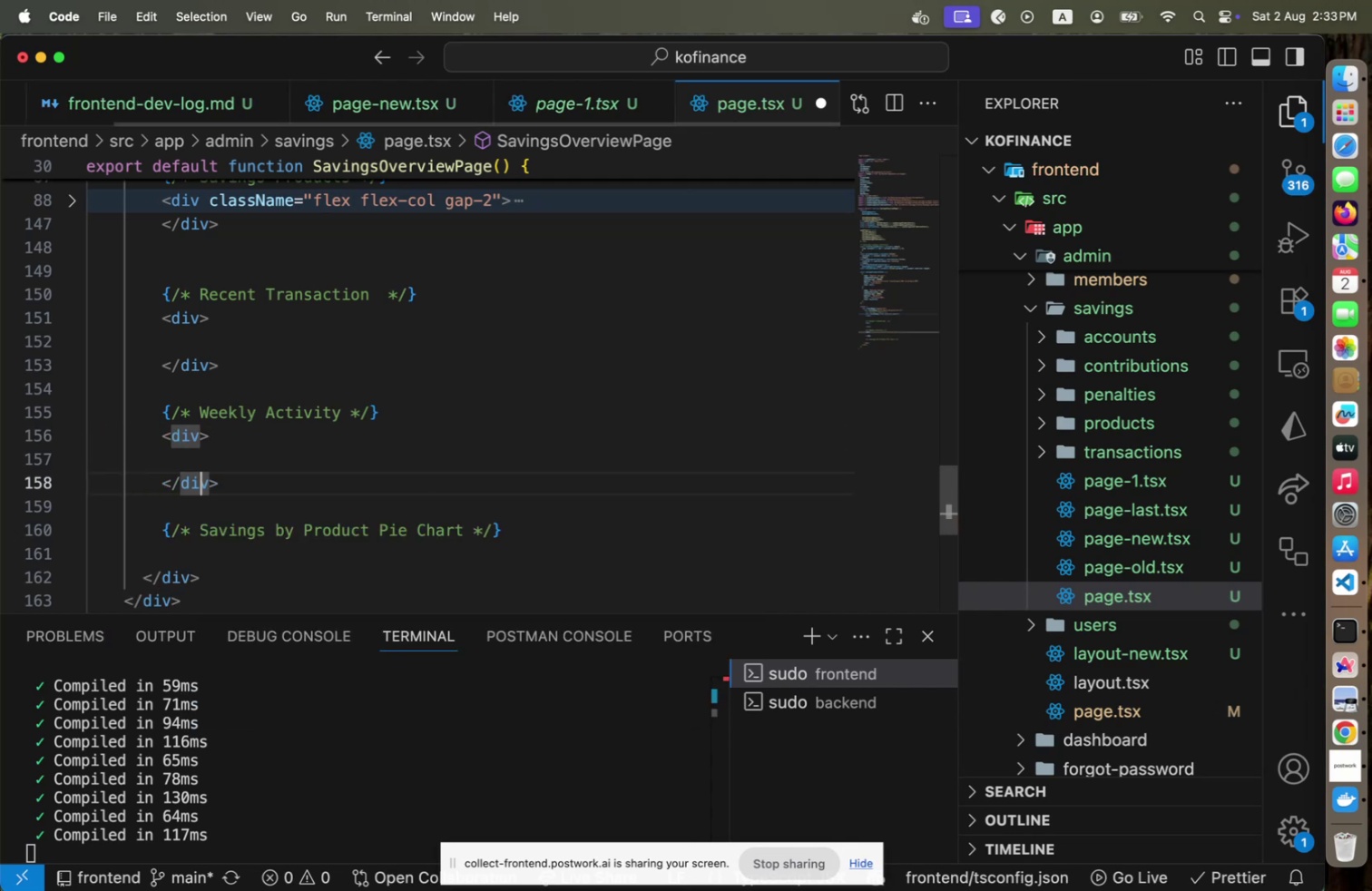 
key(ArrowDown)
 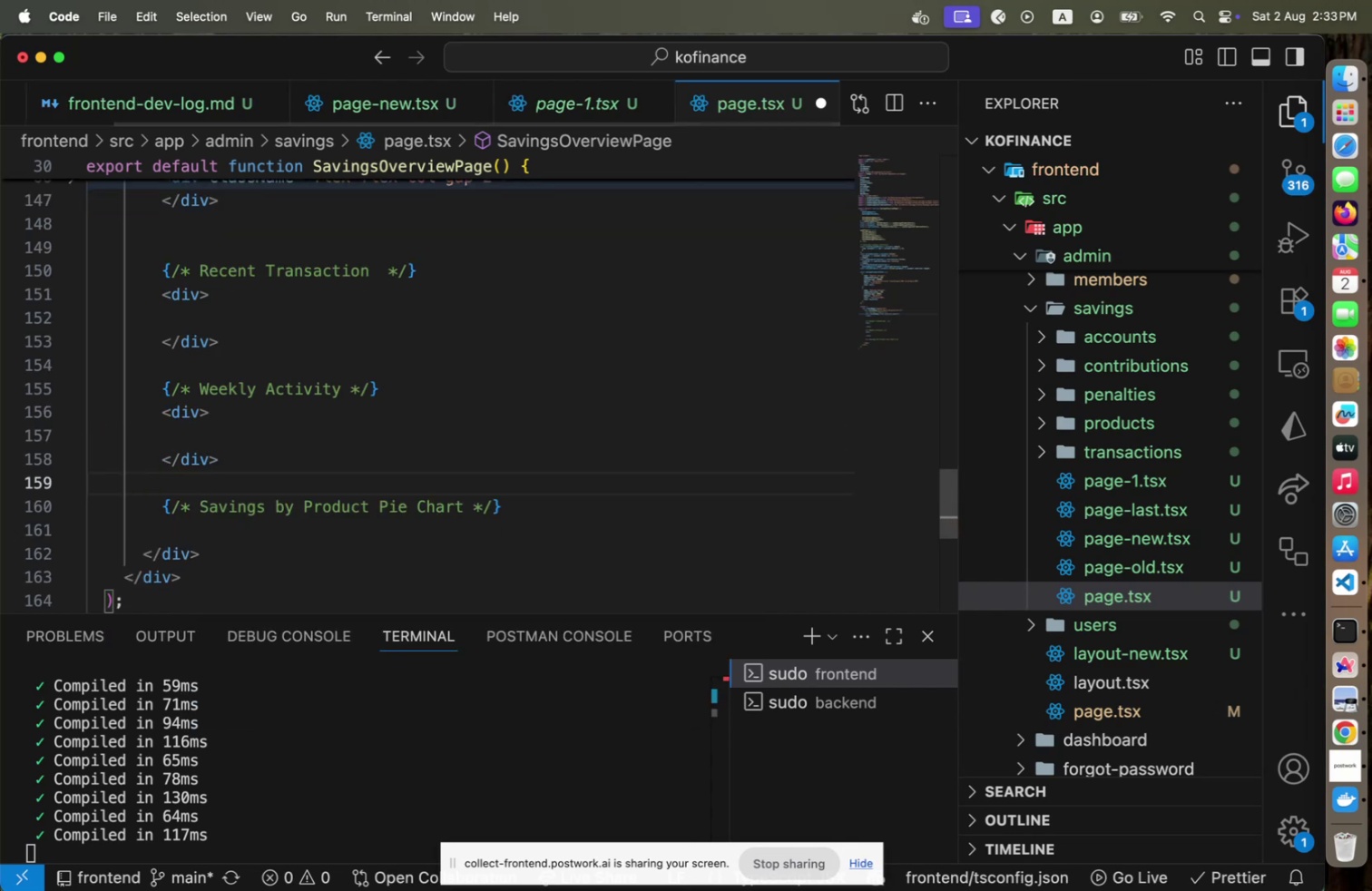 
key(ArrowDown)
 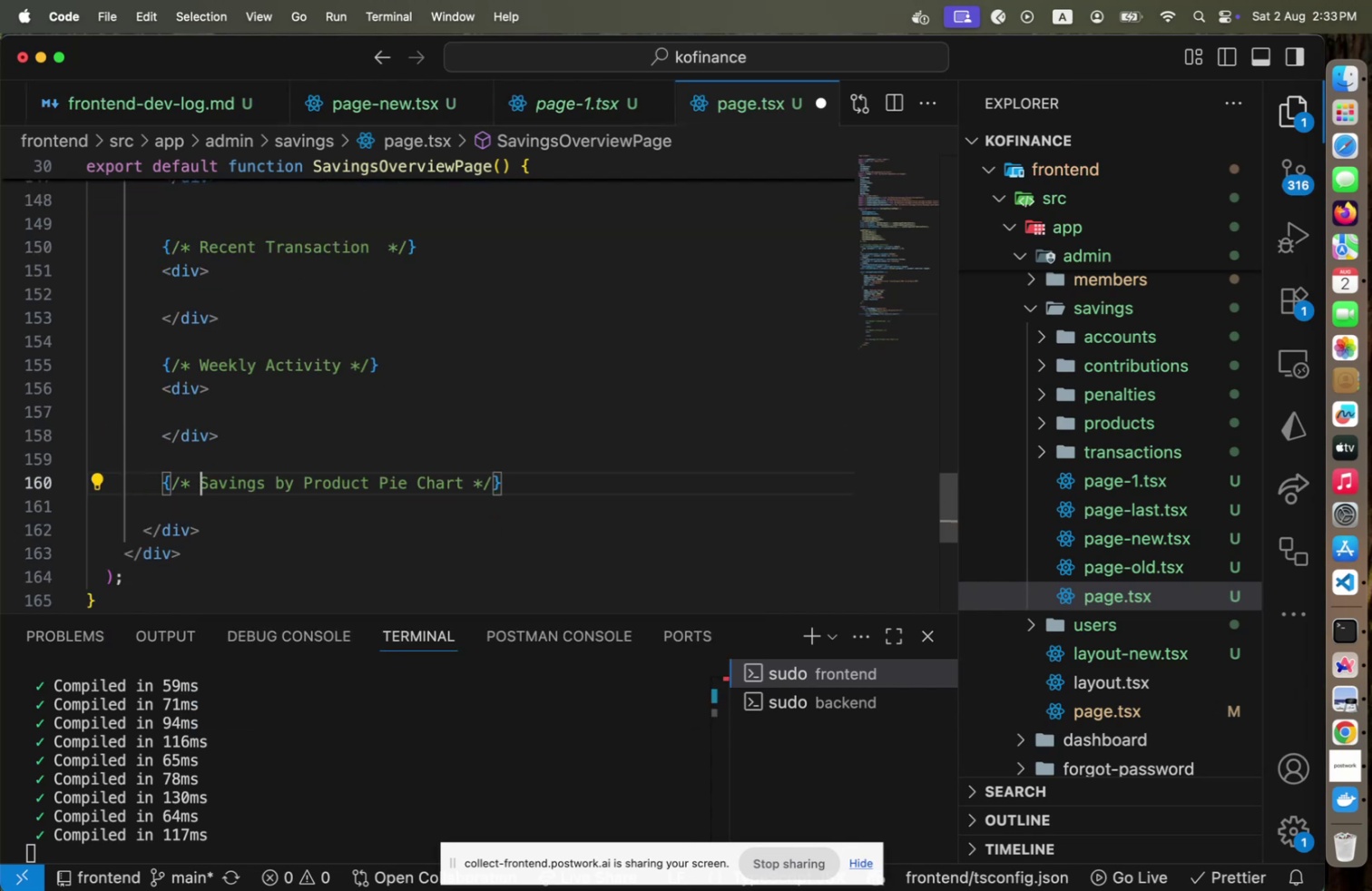 
key(End)
 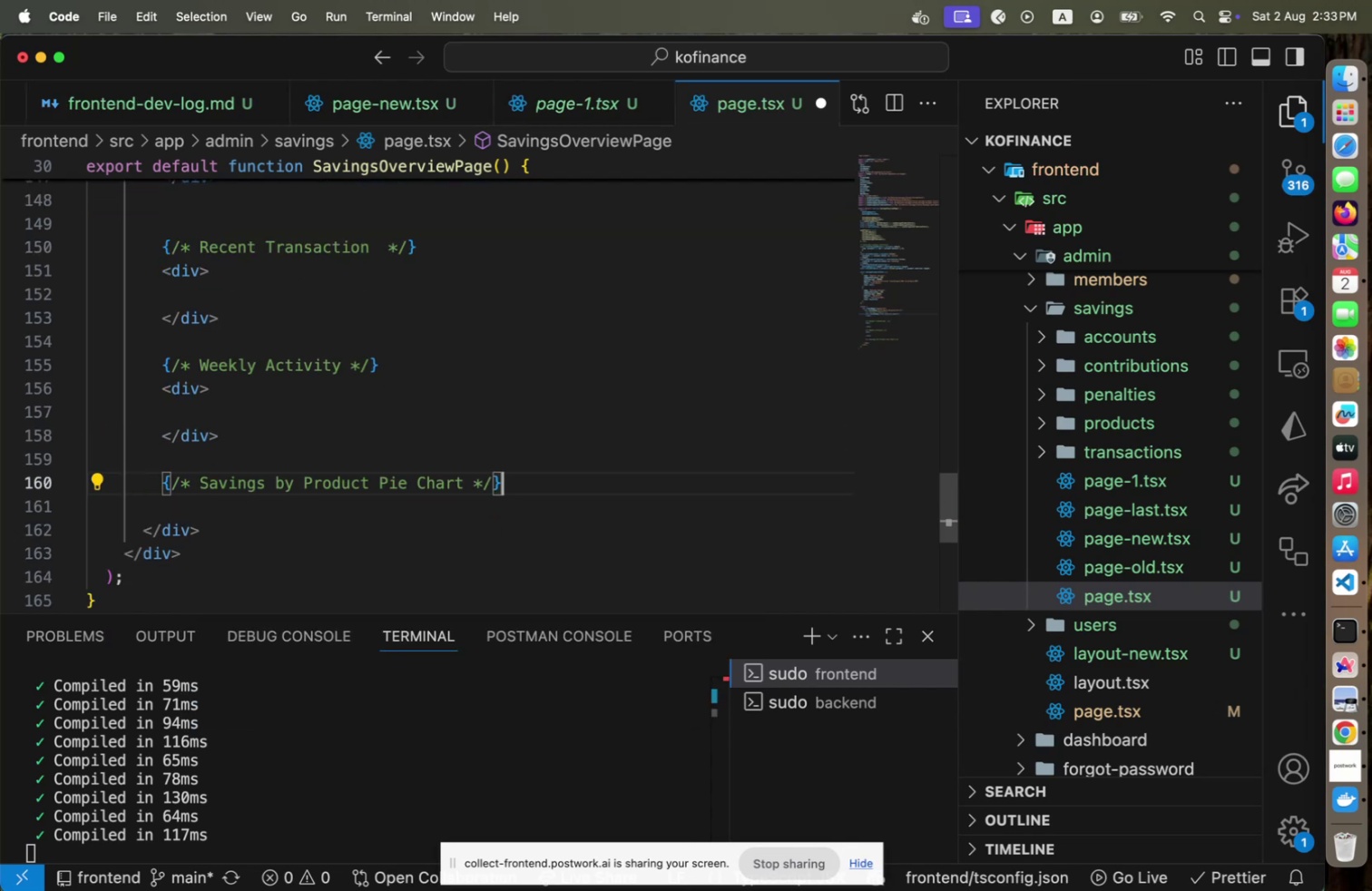 
key(Enter)
 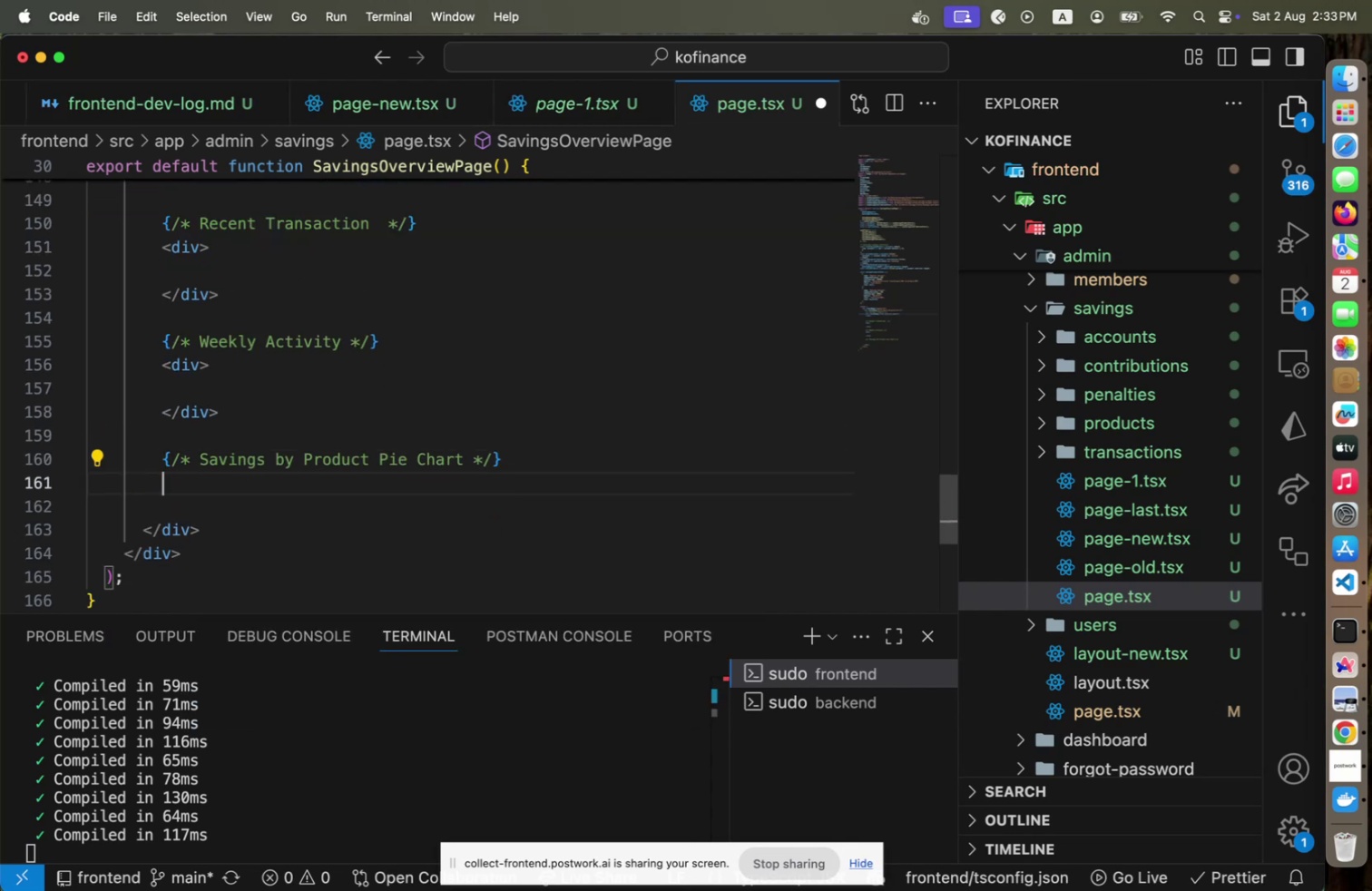 
type(>)
key(Backspace)
type(<div>)
 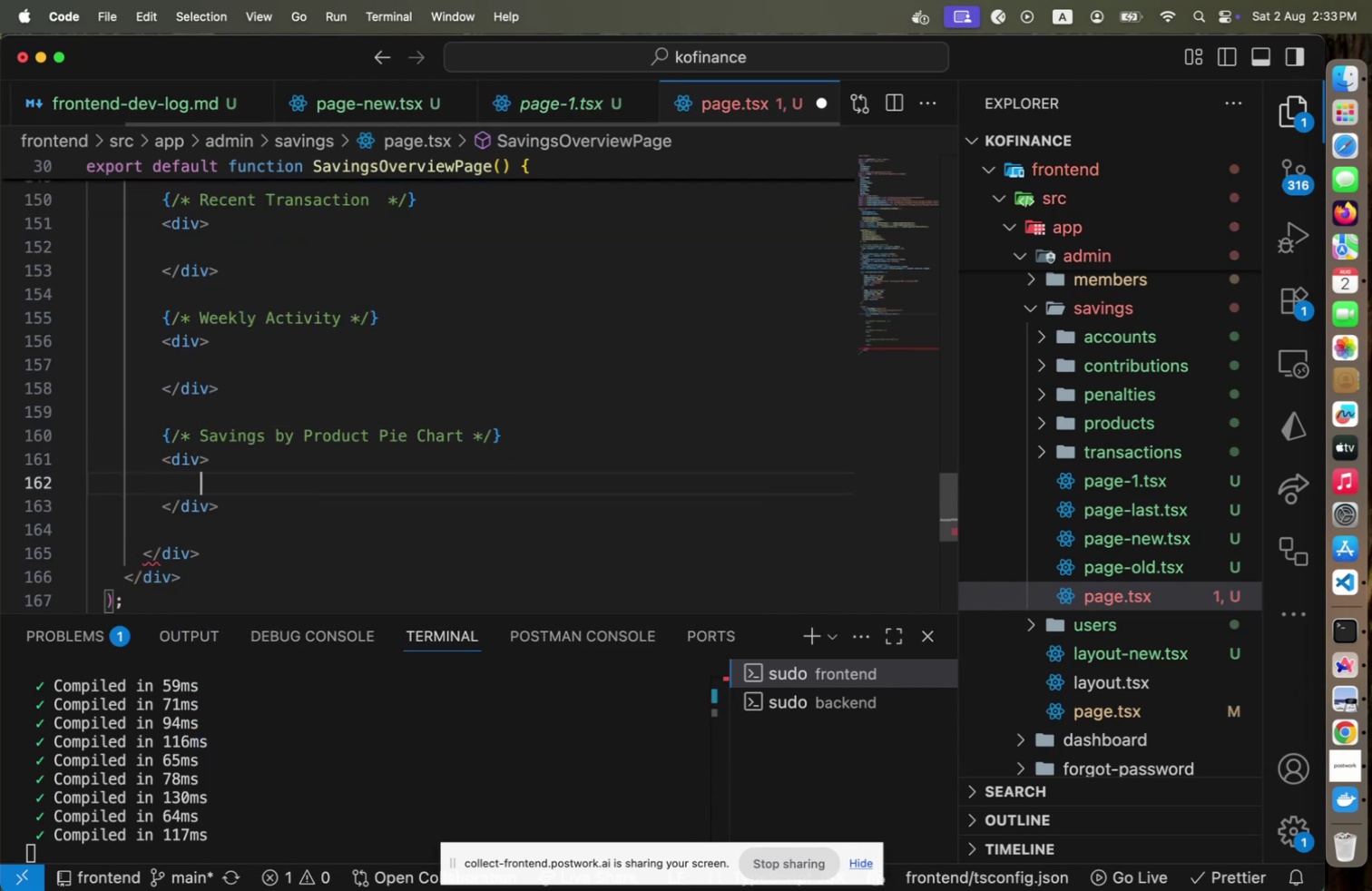 
 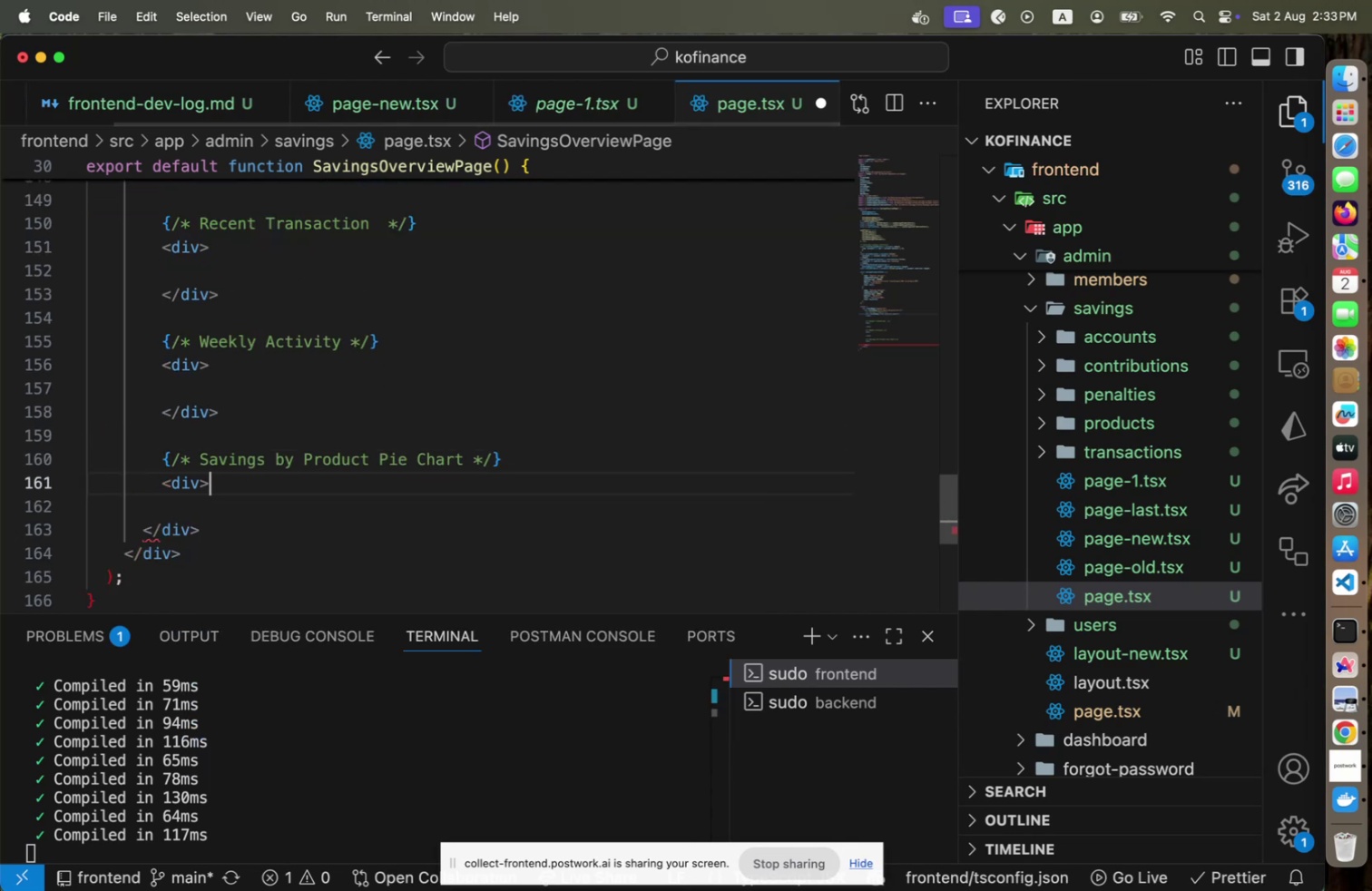 
key(Enter)
 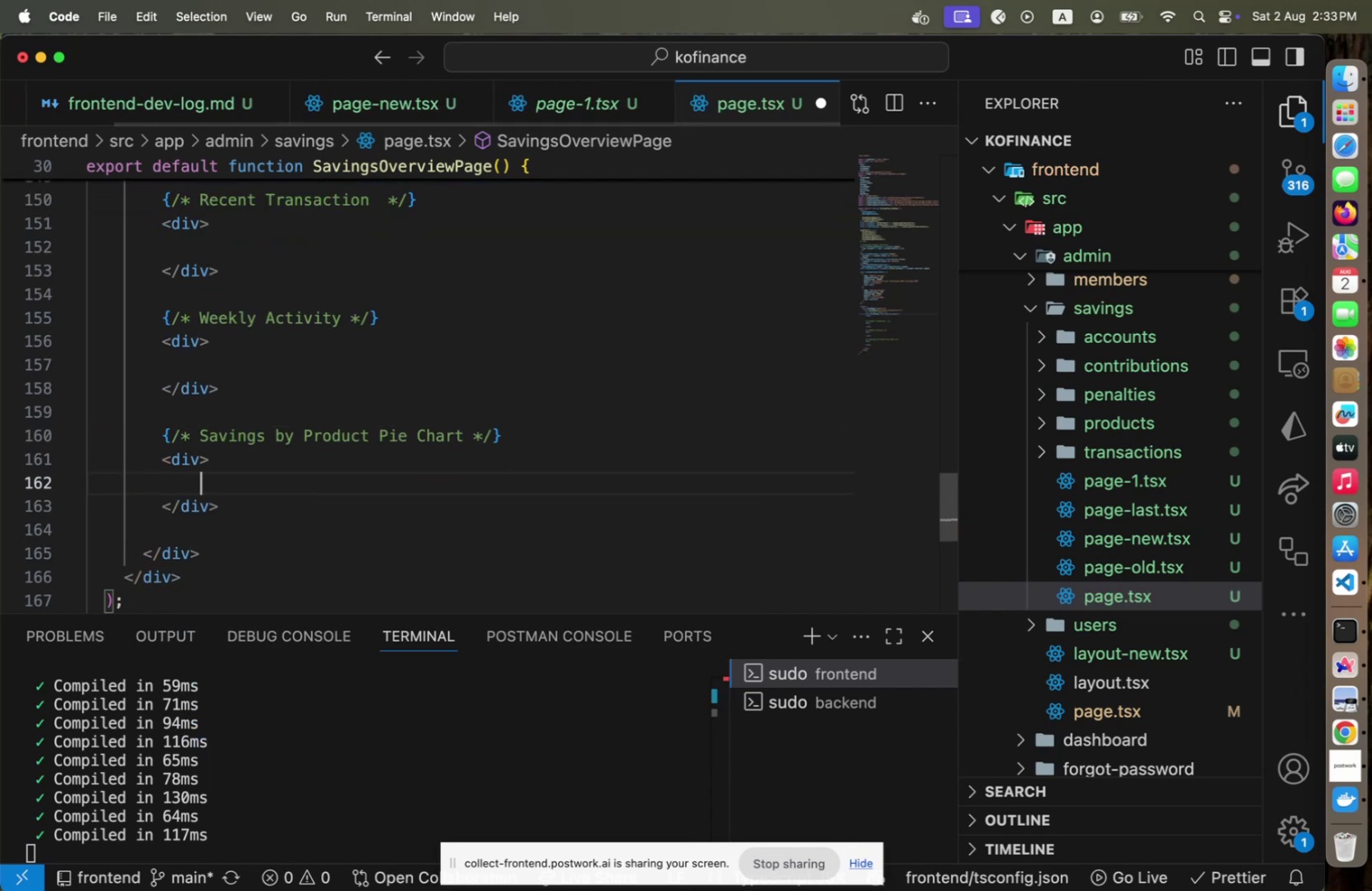 
key(ArrowUp)
 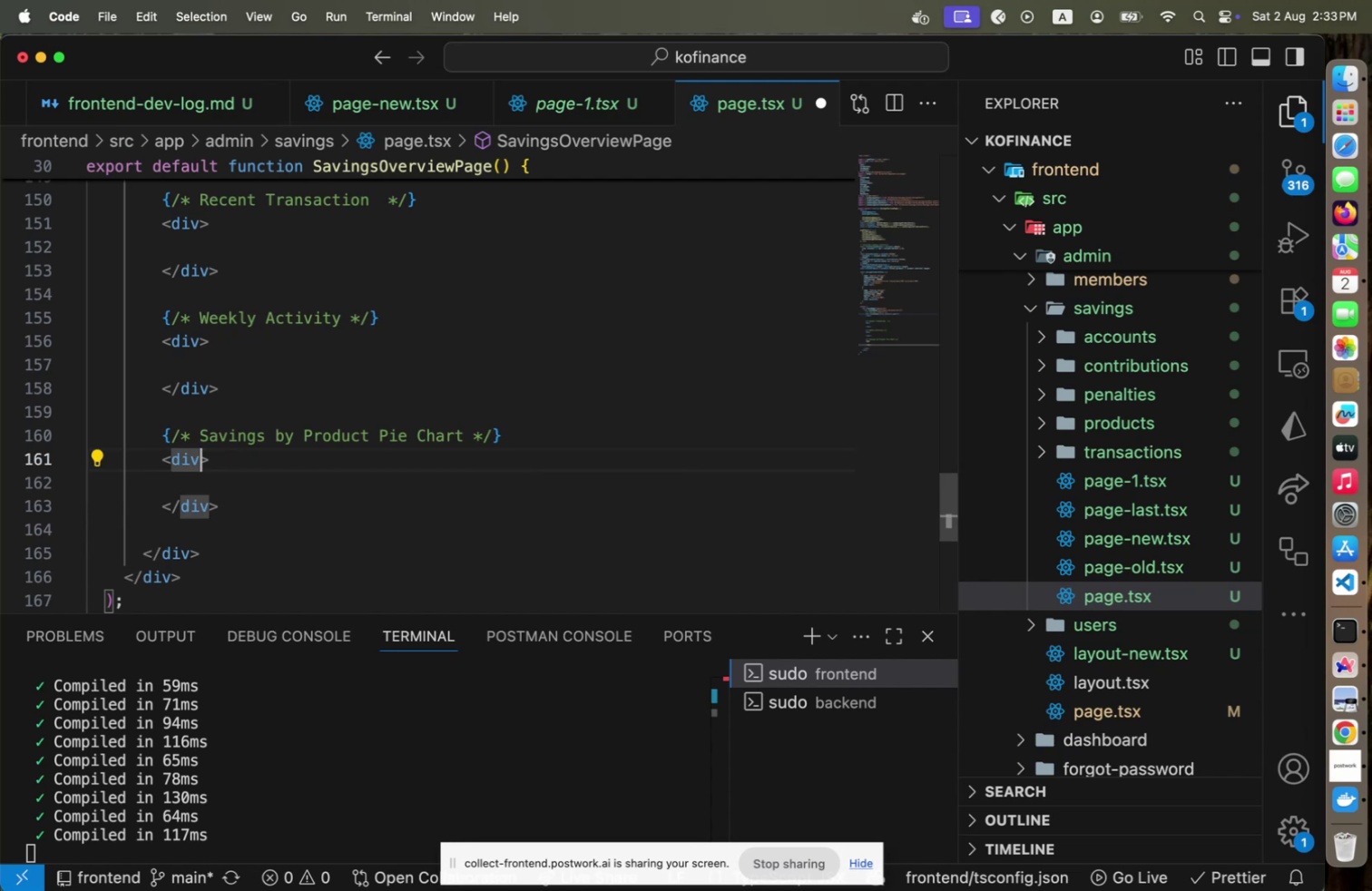 
key(ArrowLeft)
 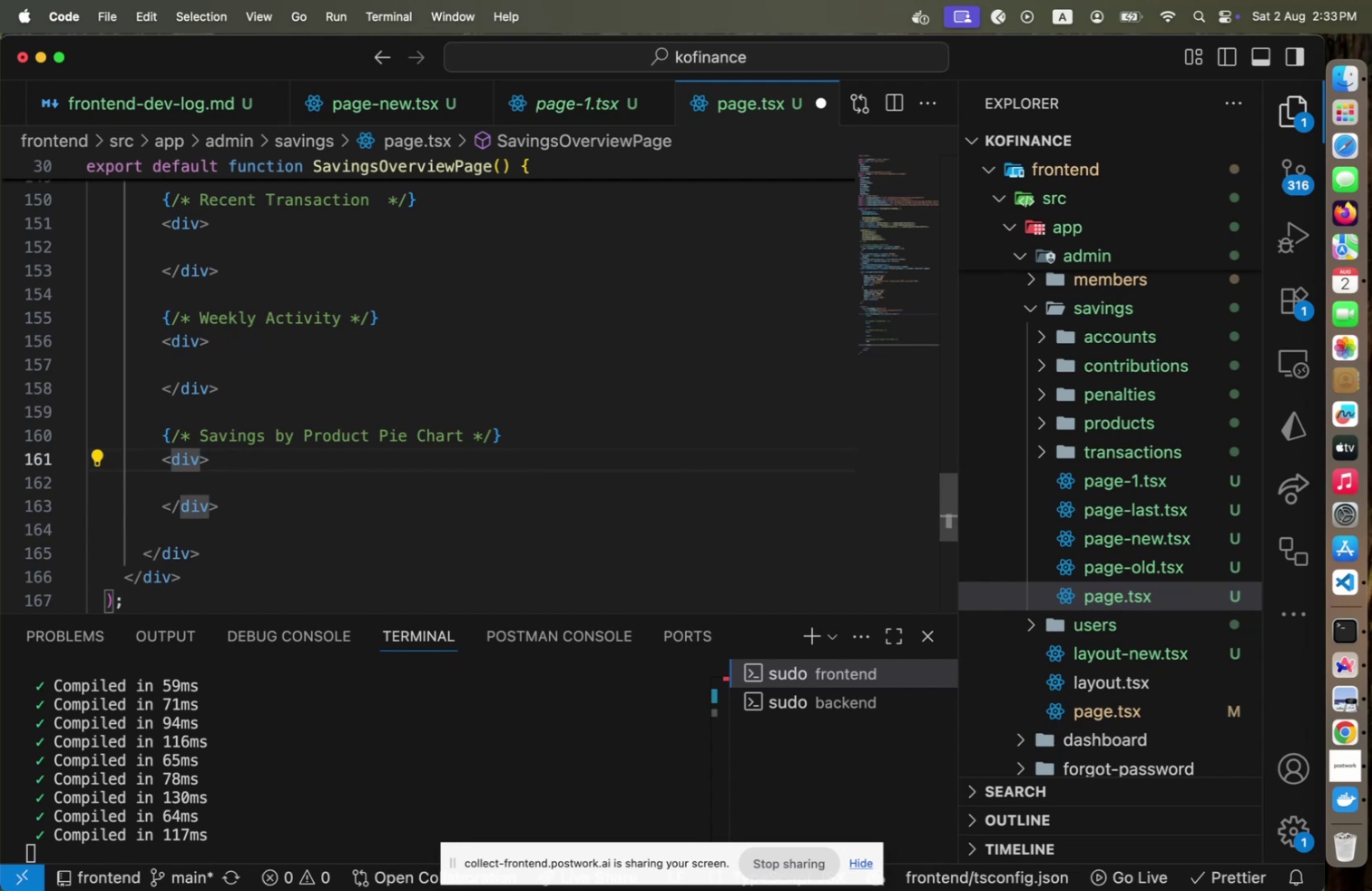 
hold_key(key=ArrowUp, duration=0.74)
 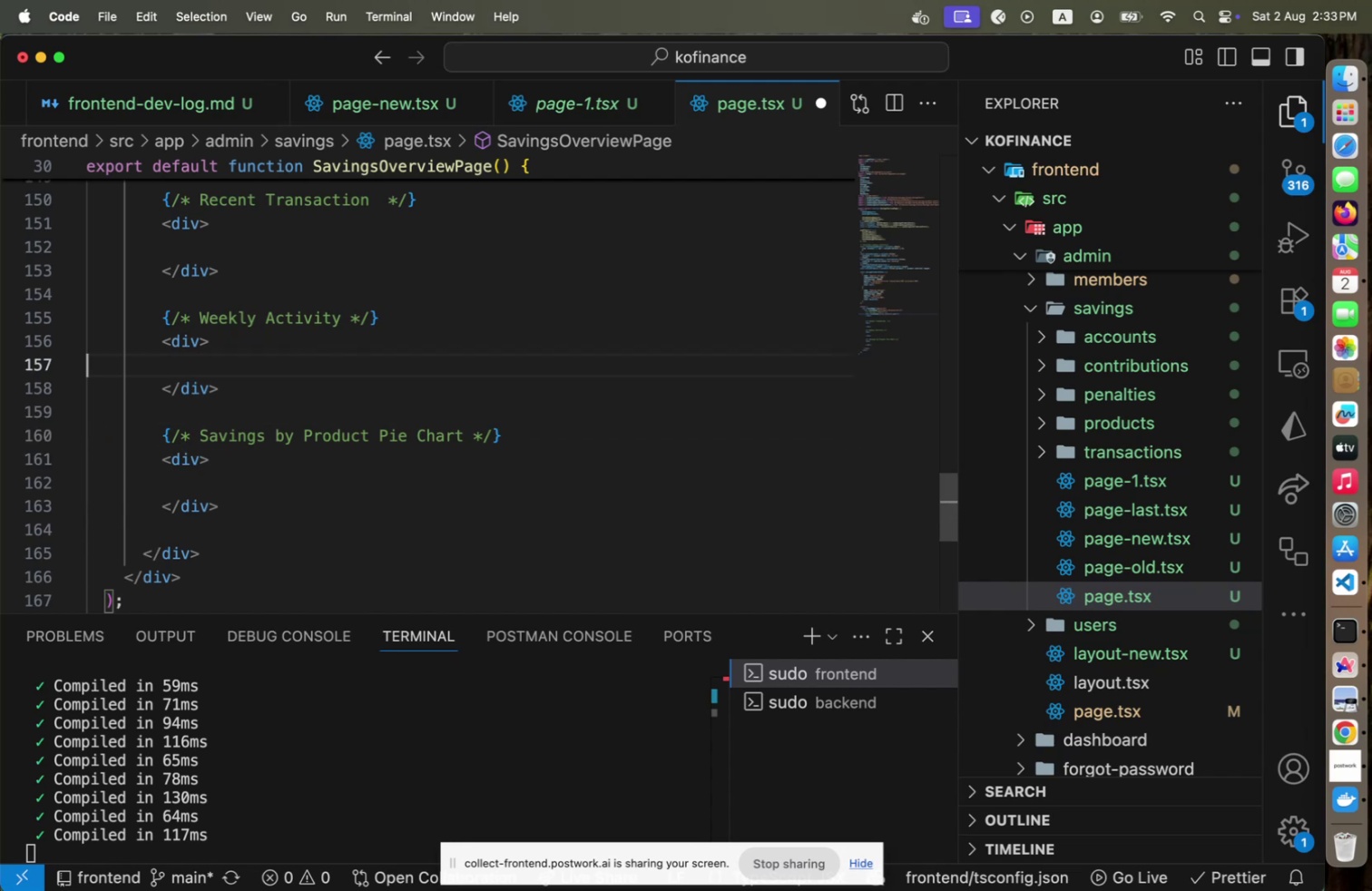 
key(ArrowUp)
 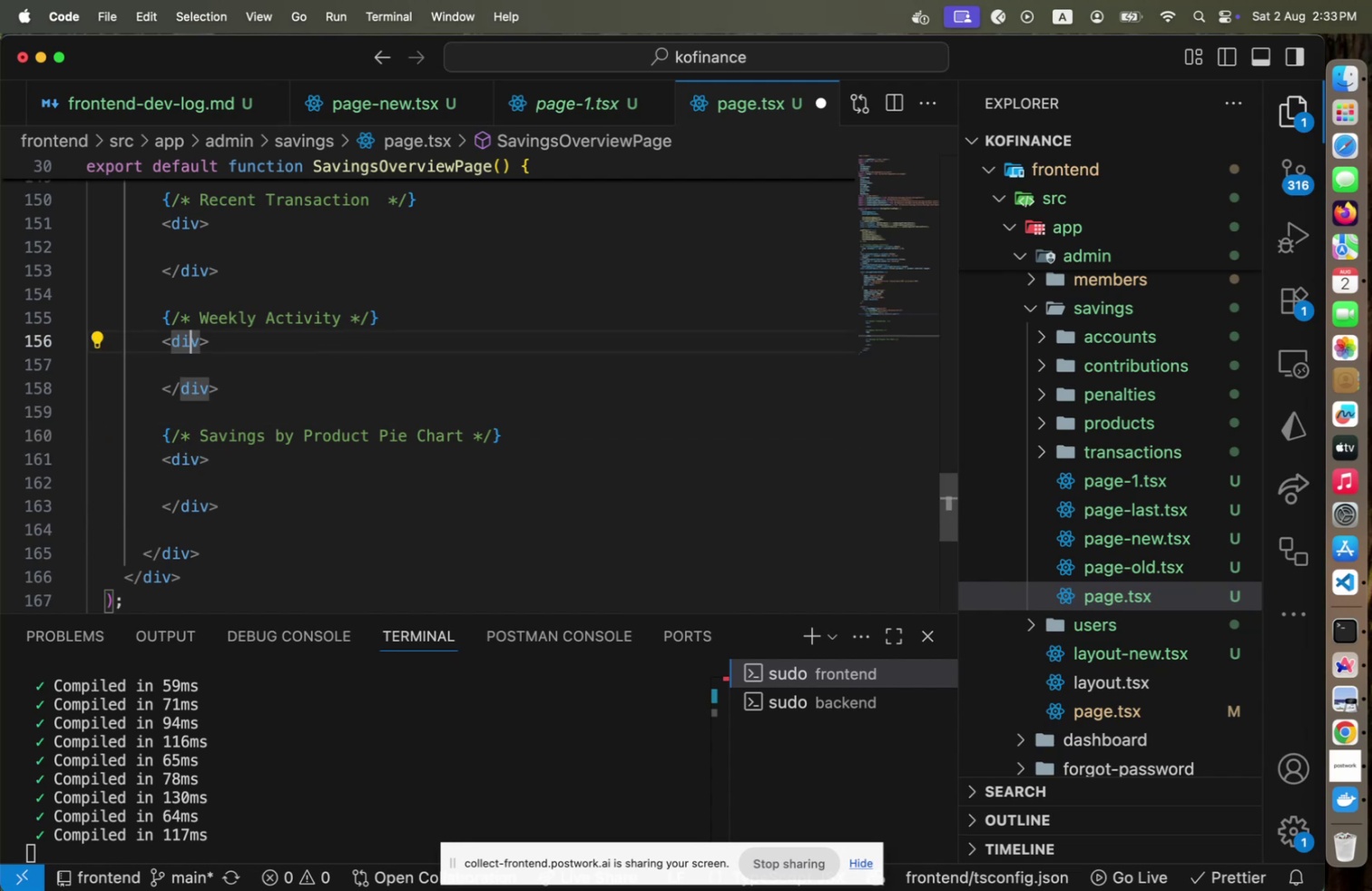 
key(ArrowUp)
 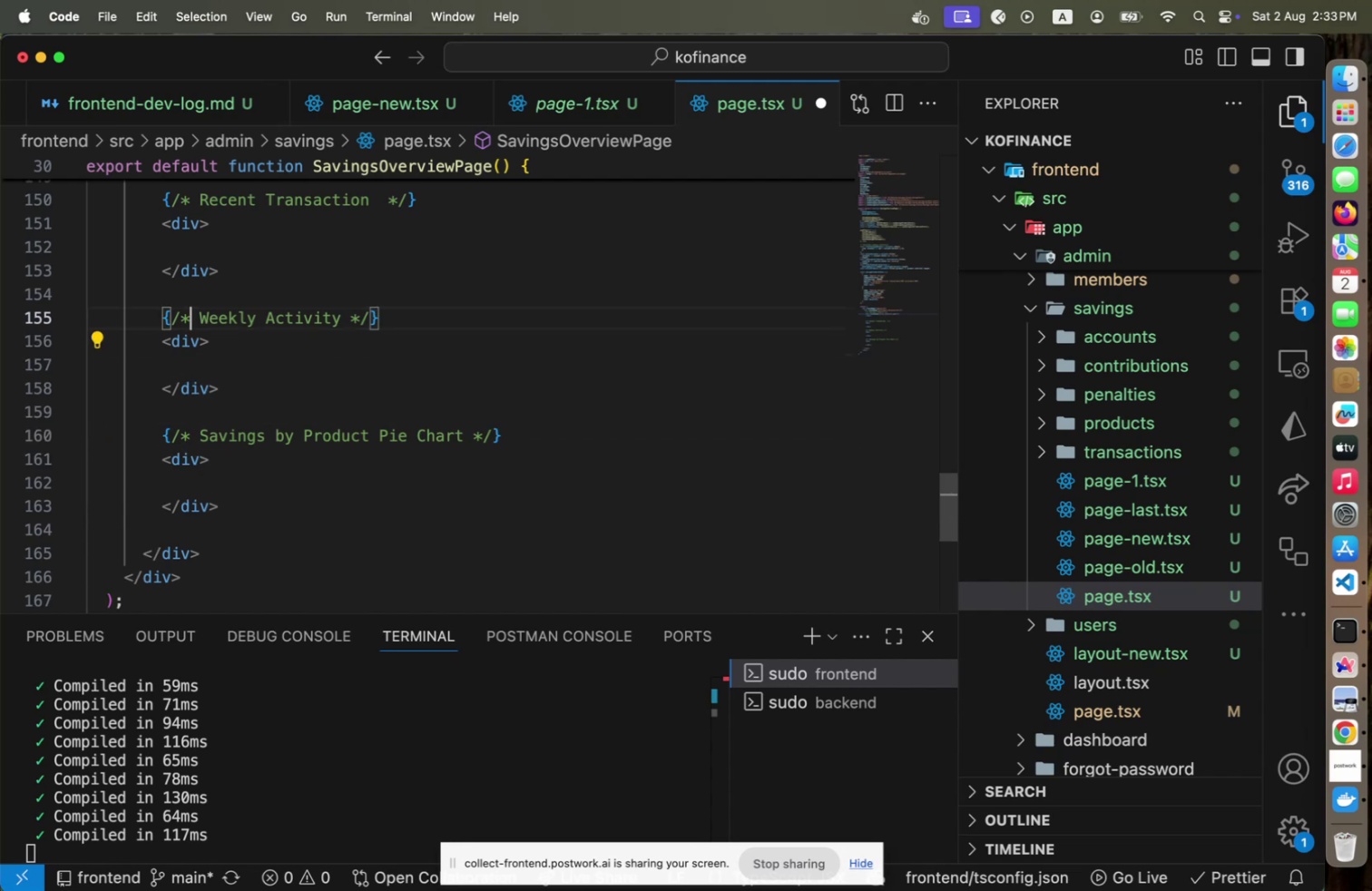 
key(ArrowUp)
 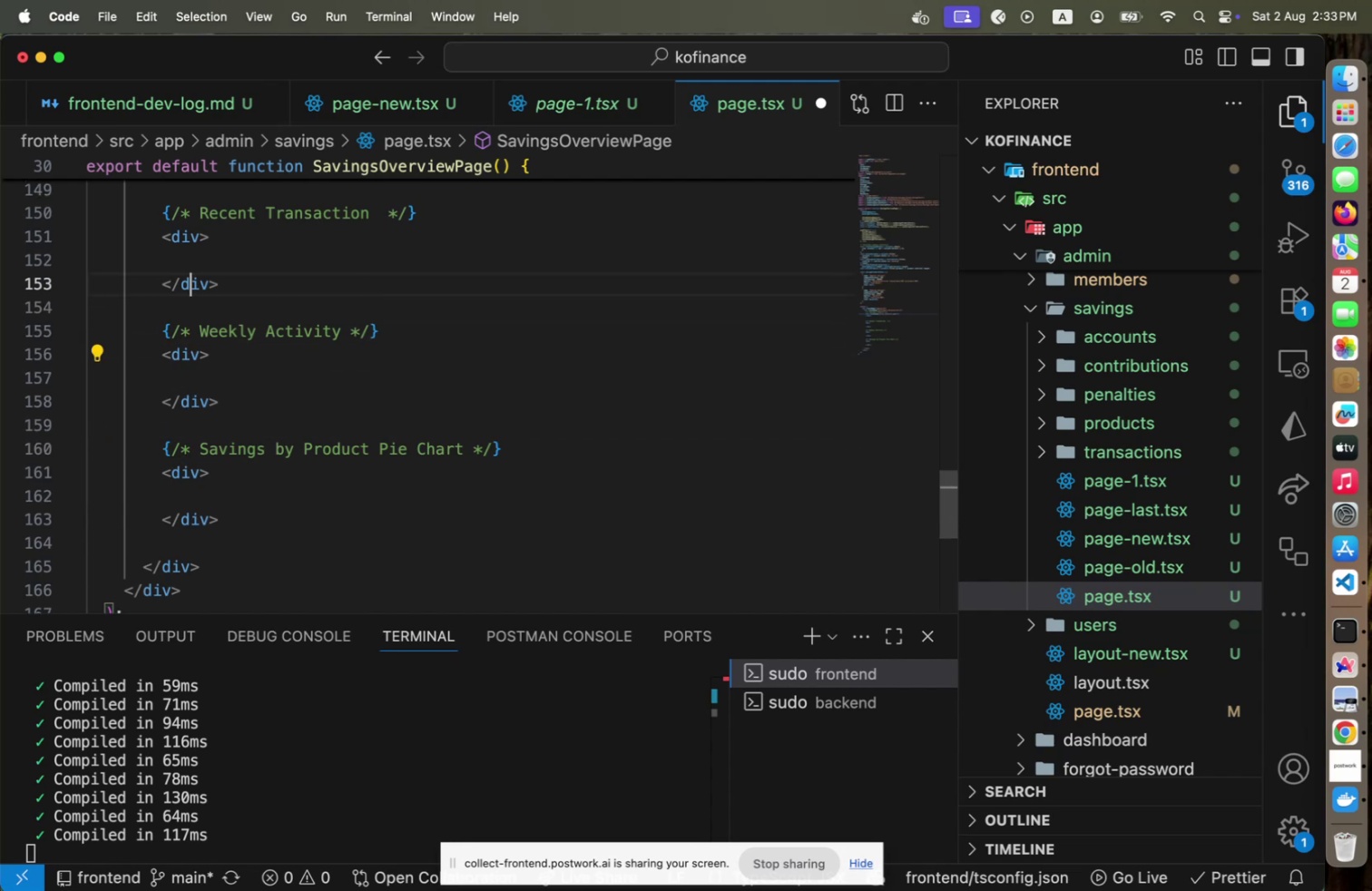 
key(ArrowUp)
 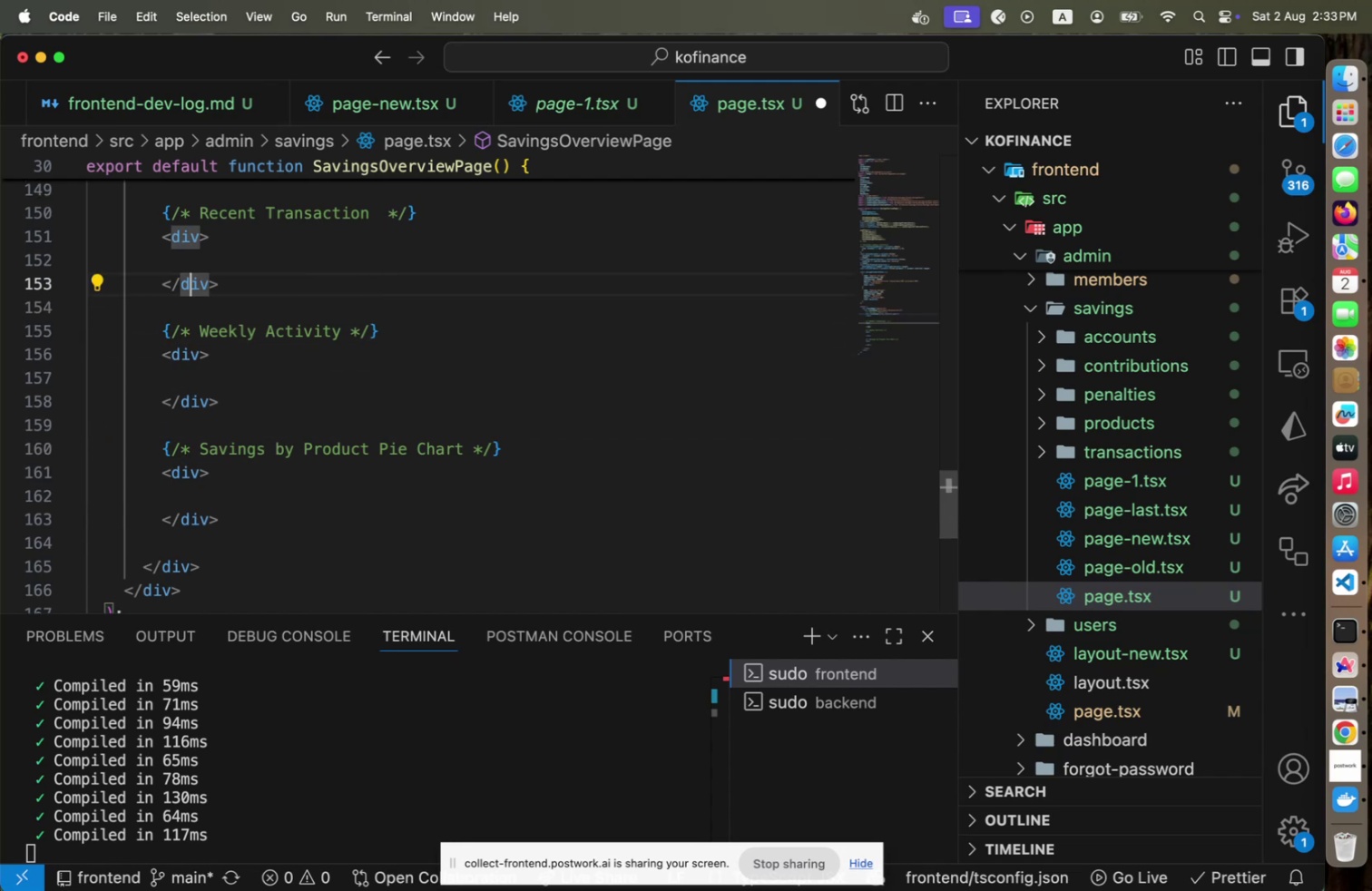 
key(ArrowUp)
 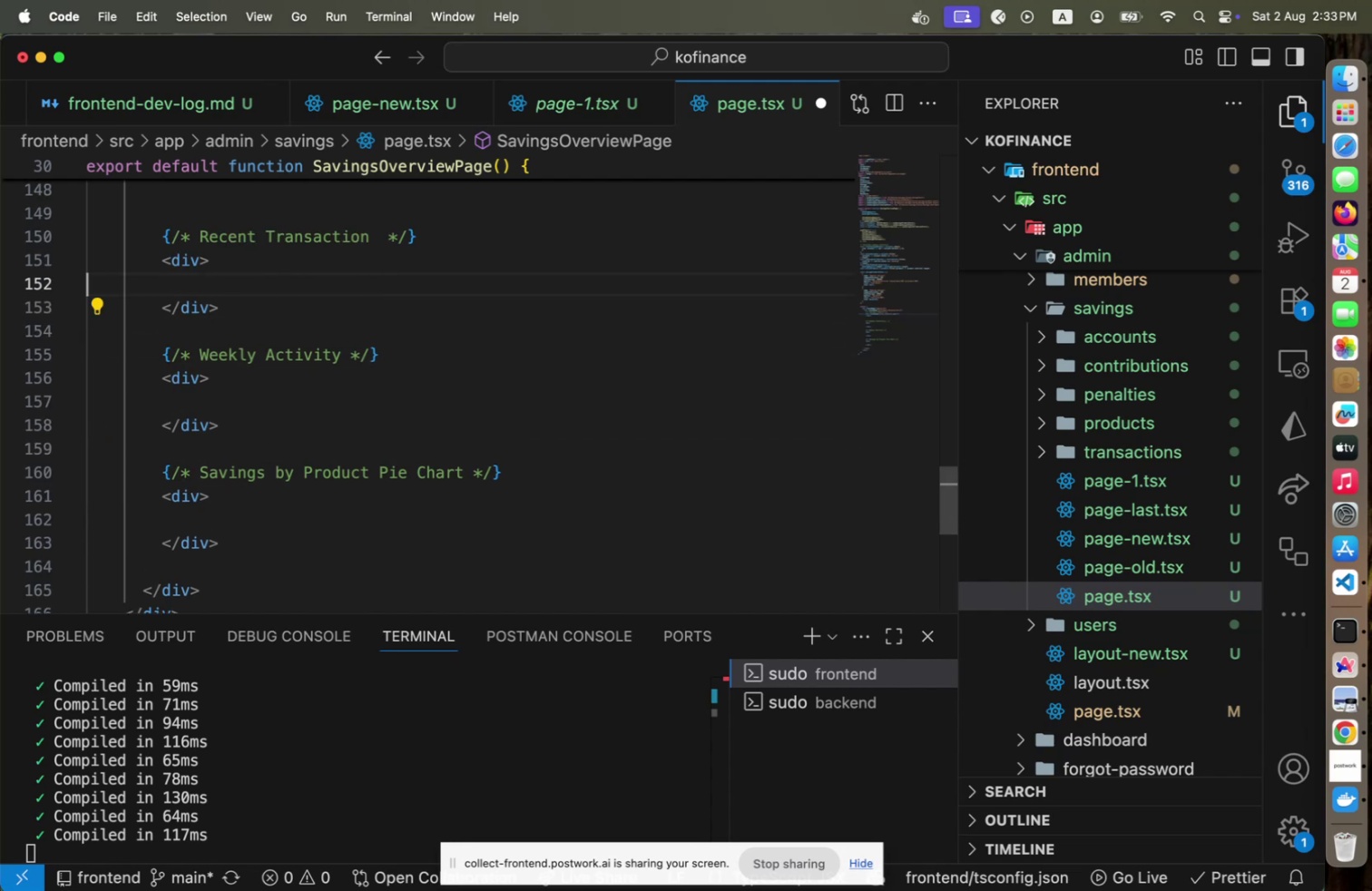 
key(ArrowUp)
 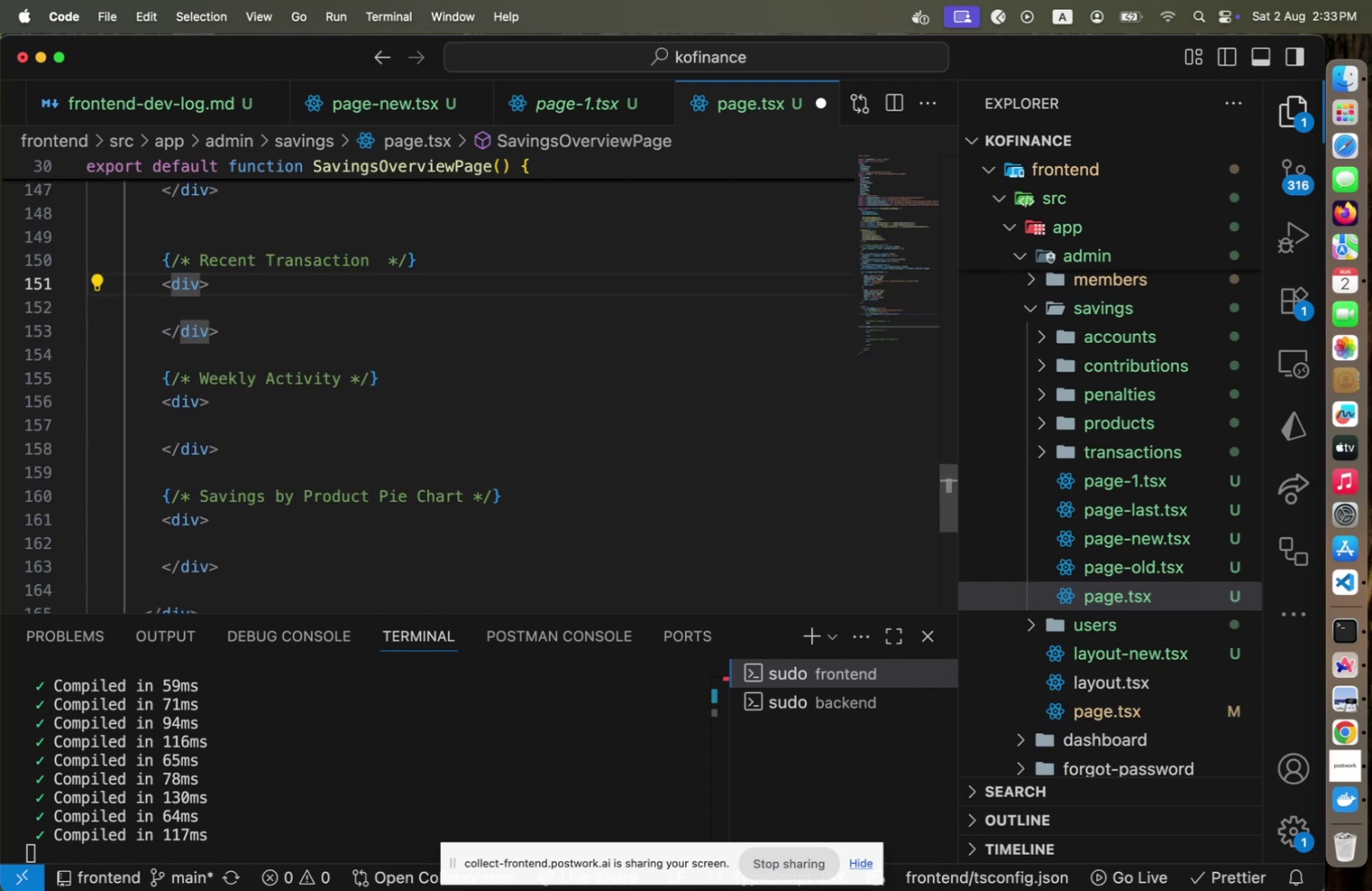 
hold_key(key=ArrowUp, duration=0.81)
 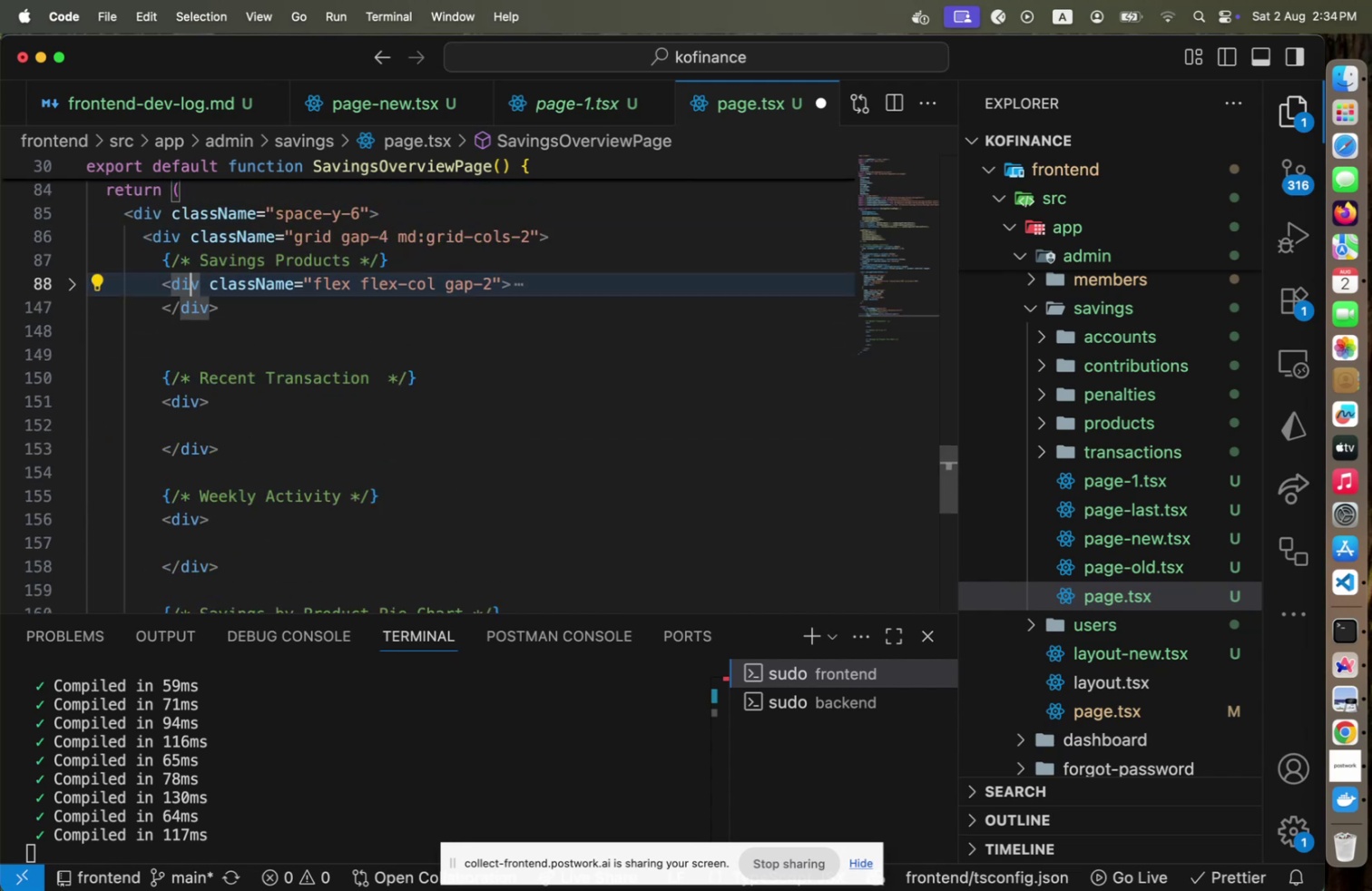 
hold_key(key=ArrowDown, duration=0.94)
 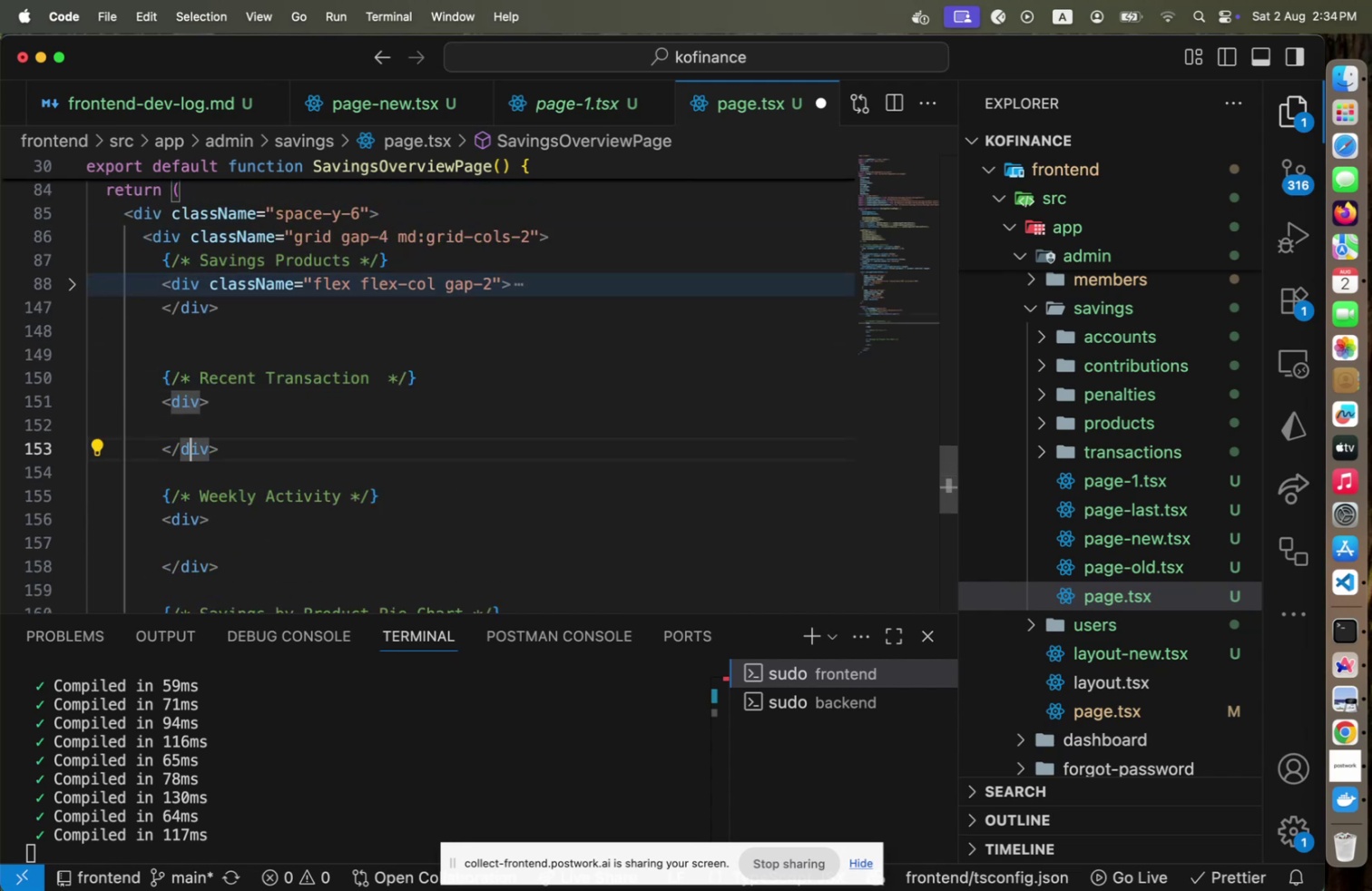 
key(ArrowUp)
 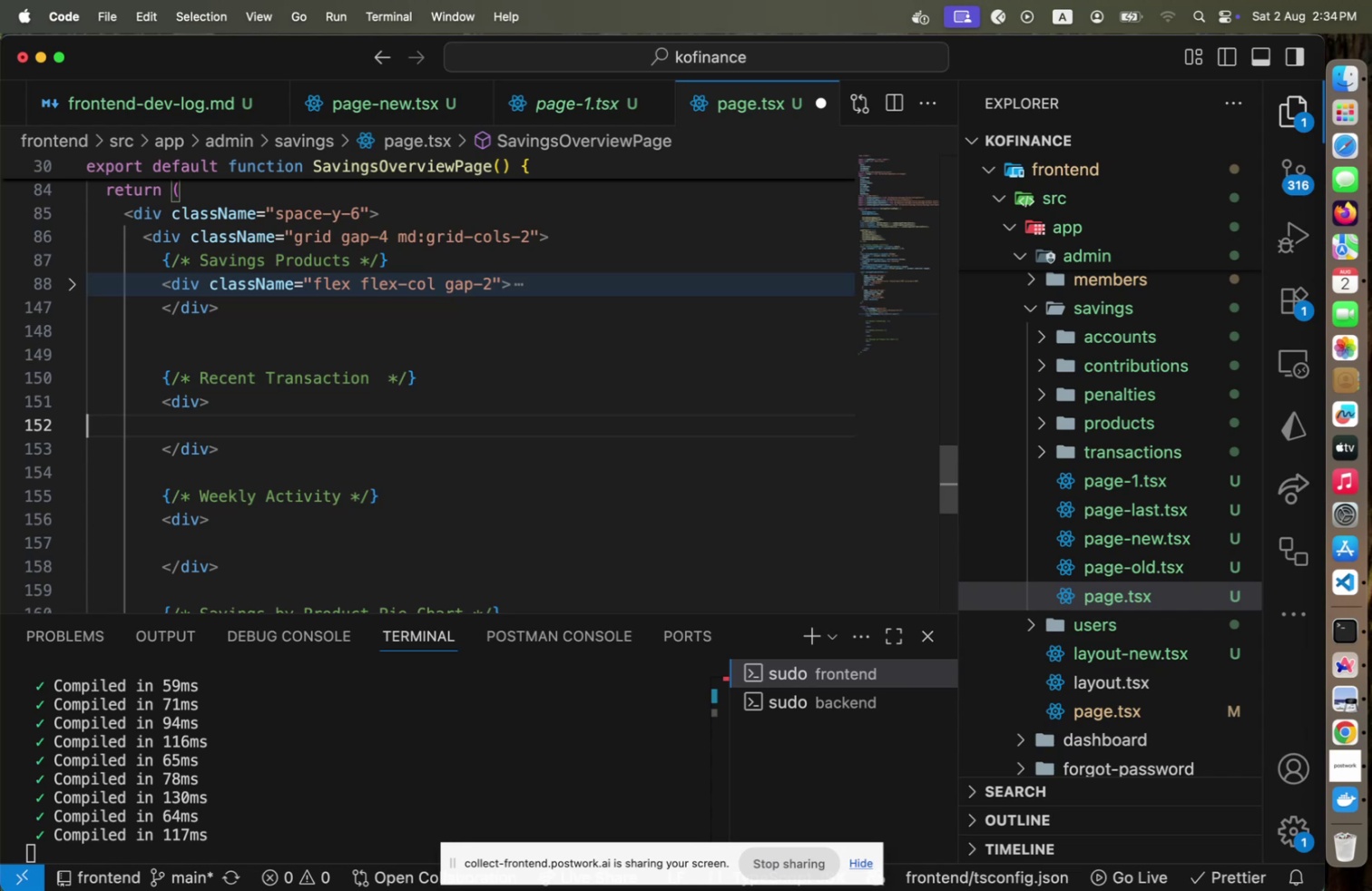 
key(Meta+CommandLeft)
 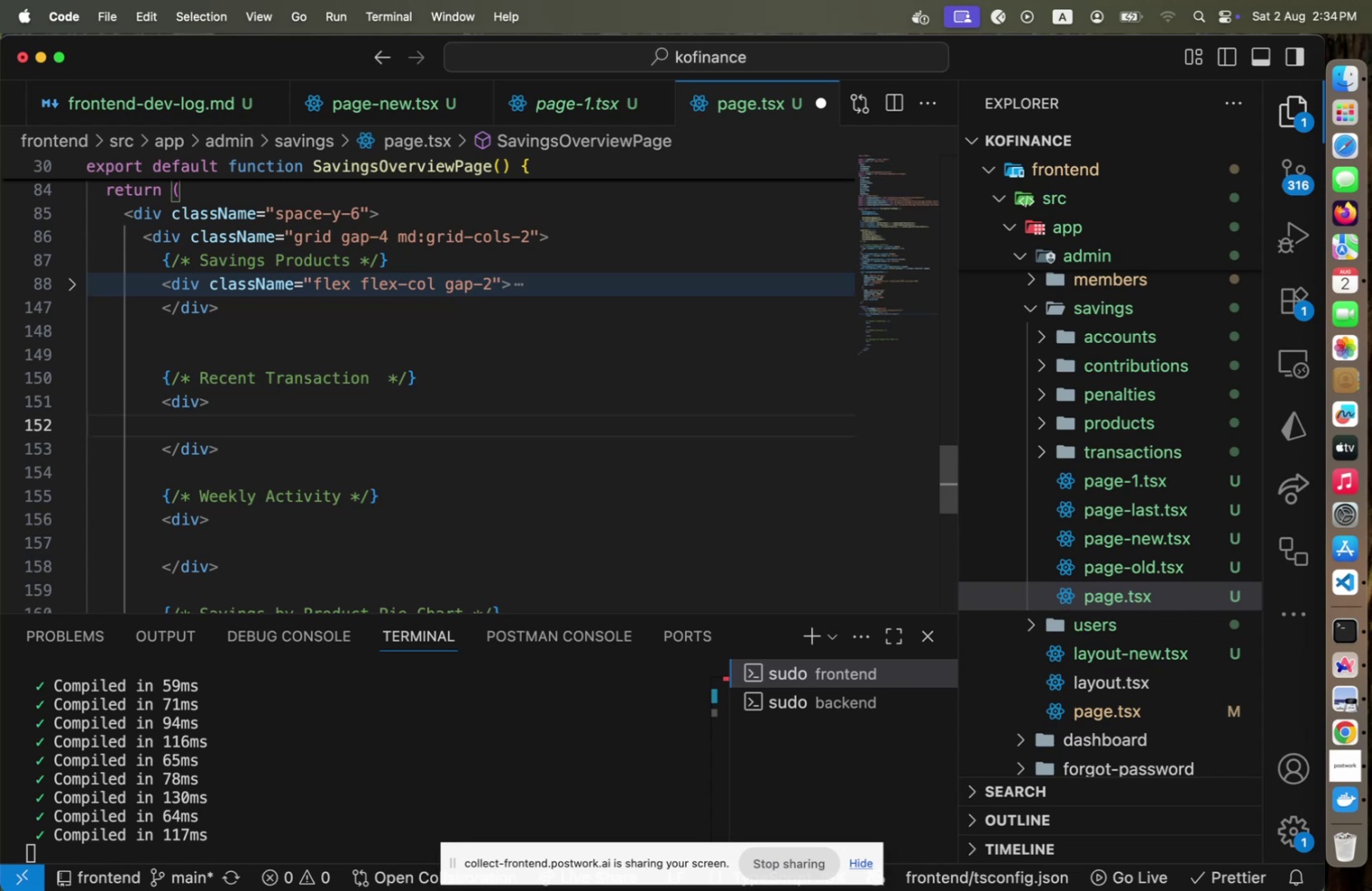 
key(Meta+Tab)
 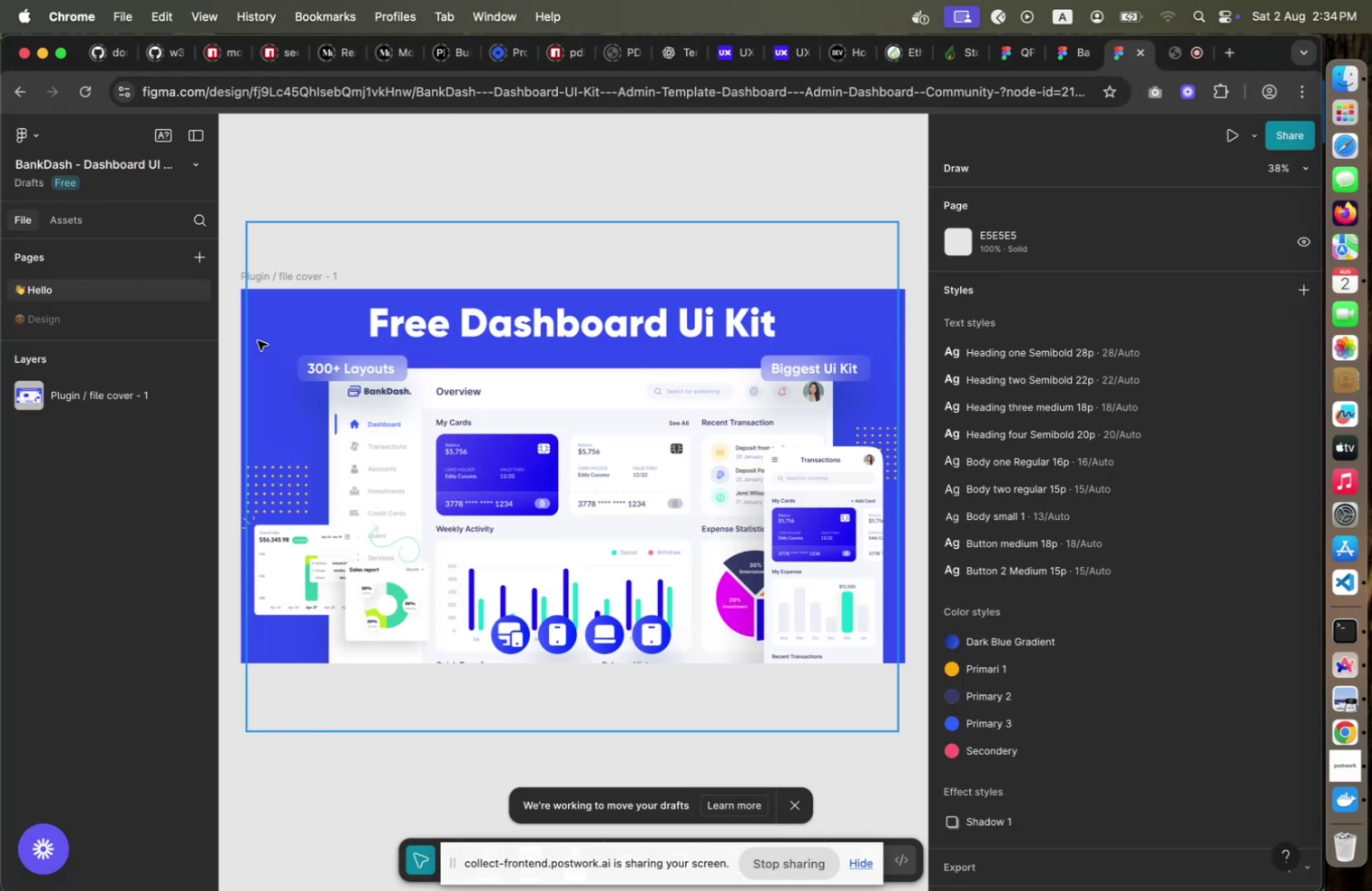 
key(Meta+CommandLeft)
 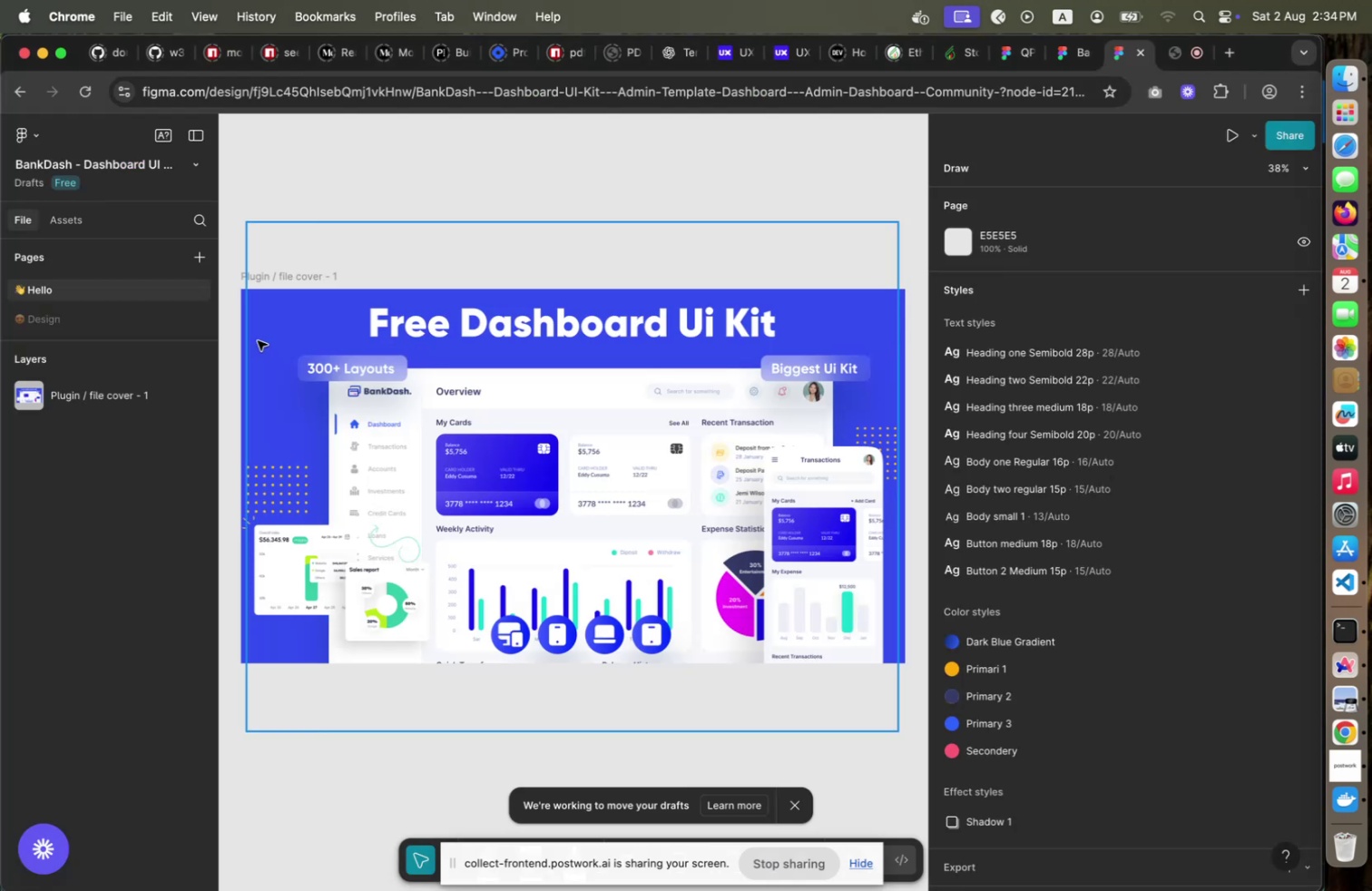 
key(Meta+Tab)
 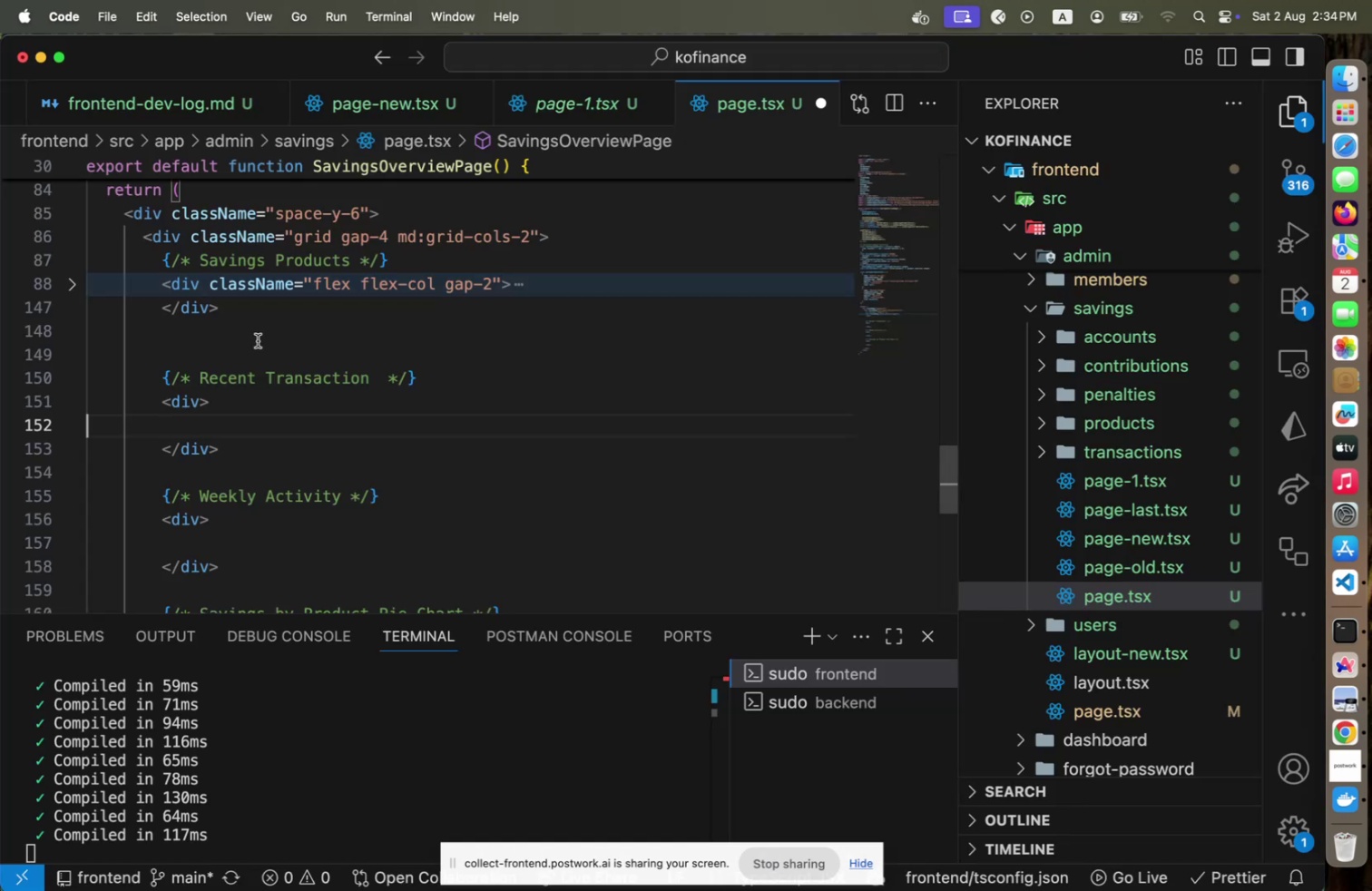 
key(Tab)
type(<Card>)
 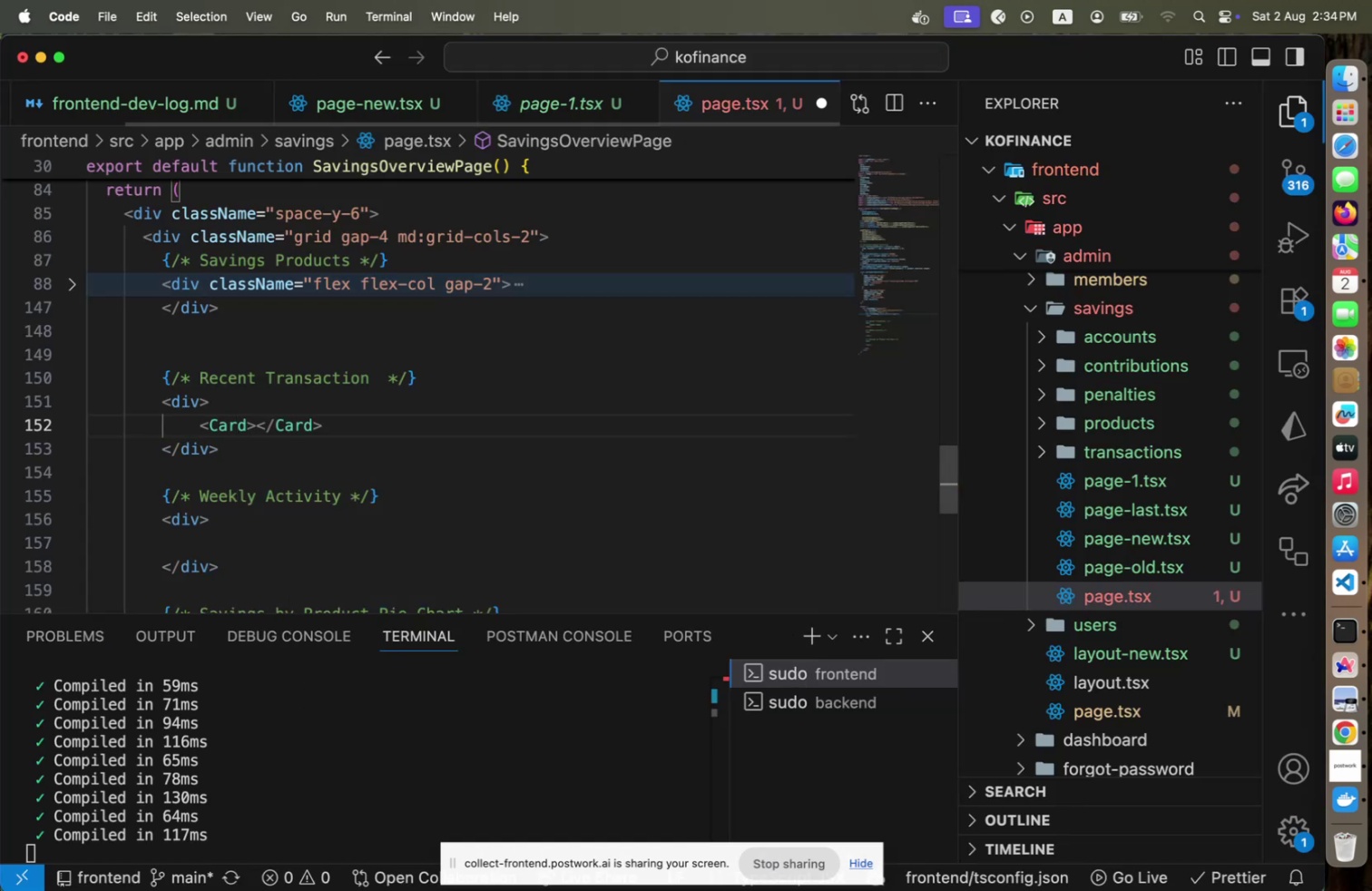 
key(Enter)
 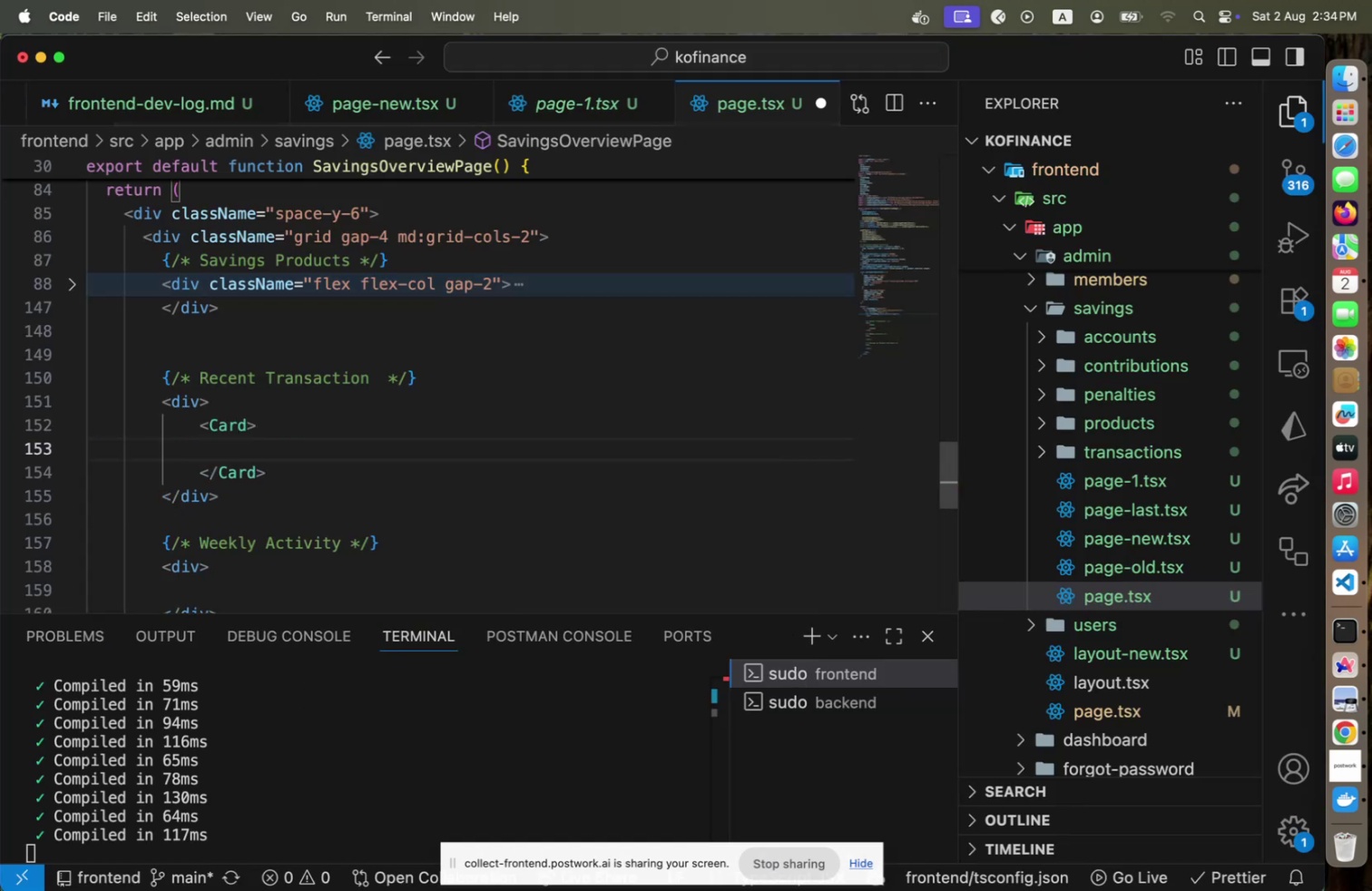 
key(ArrowUp)
 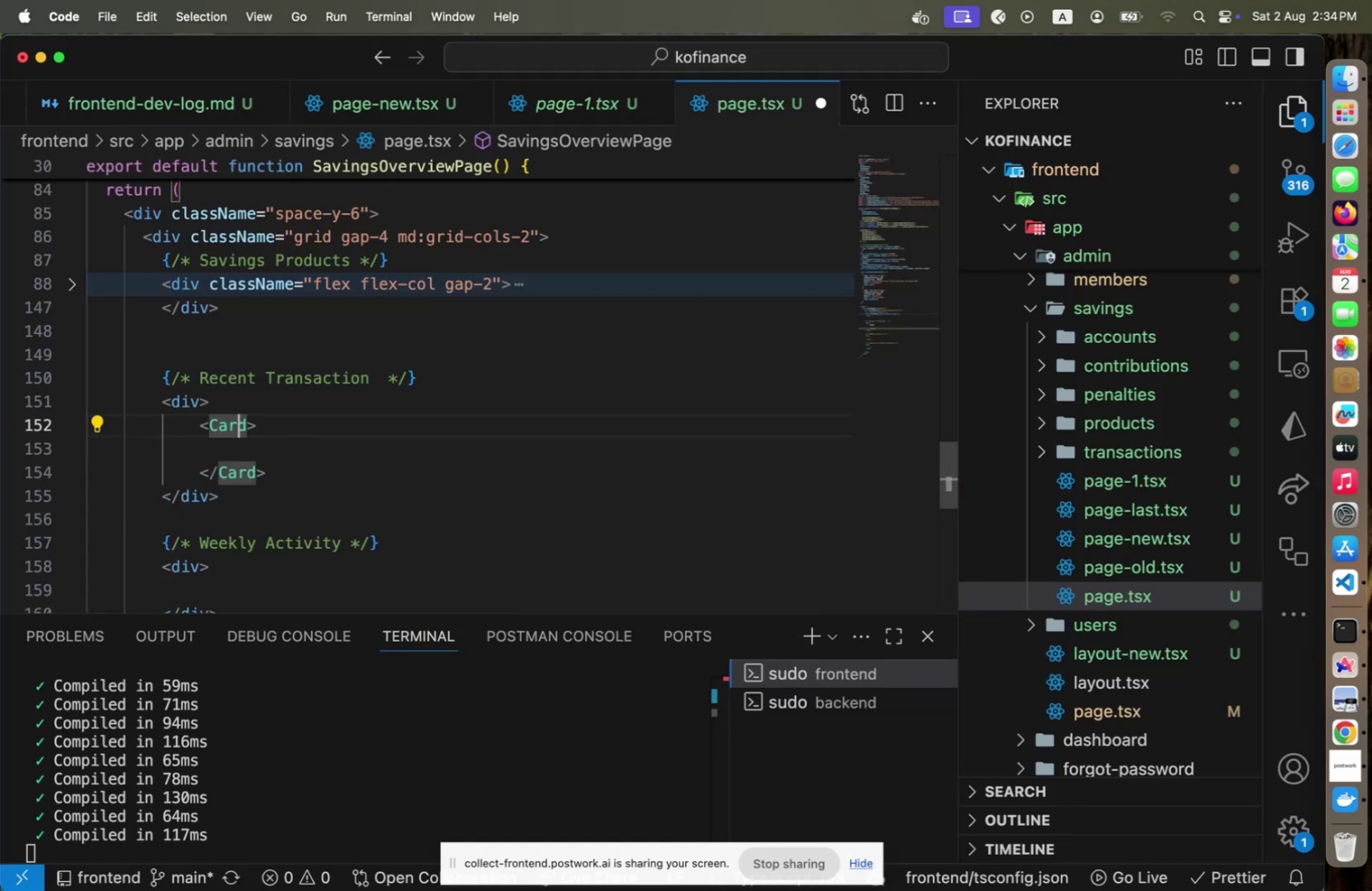 
key(ArrowRight)
 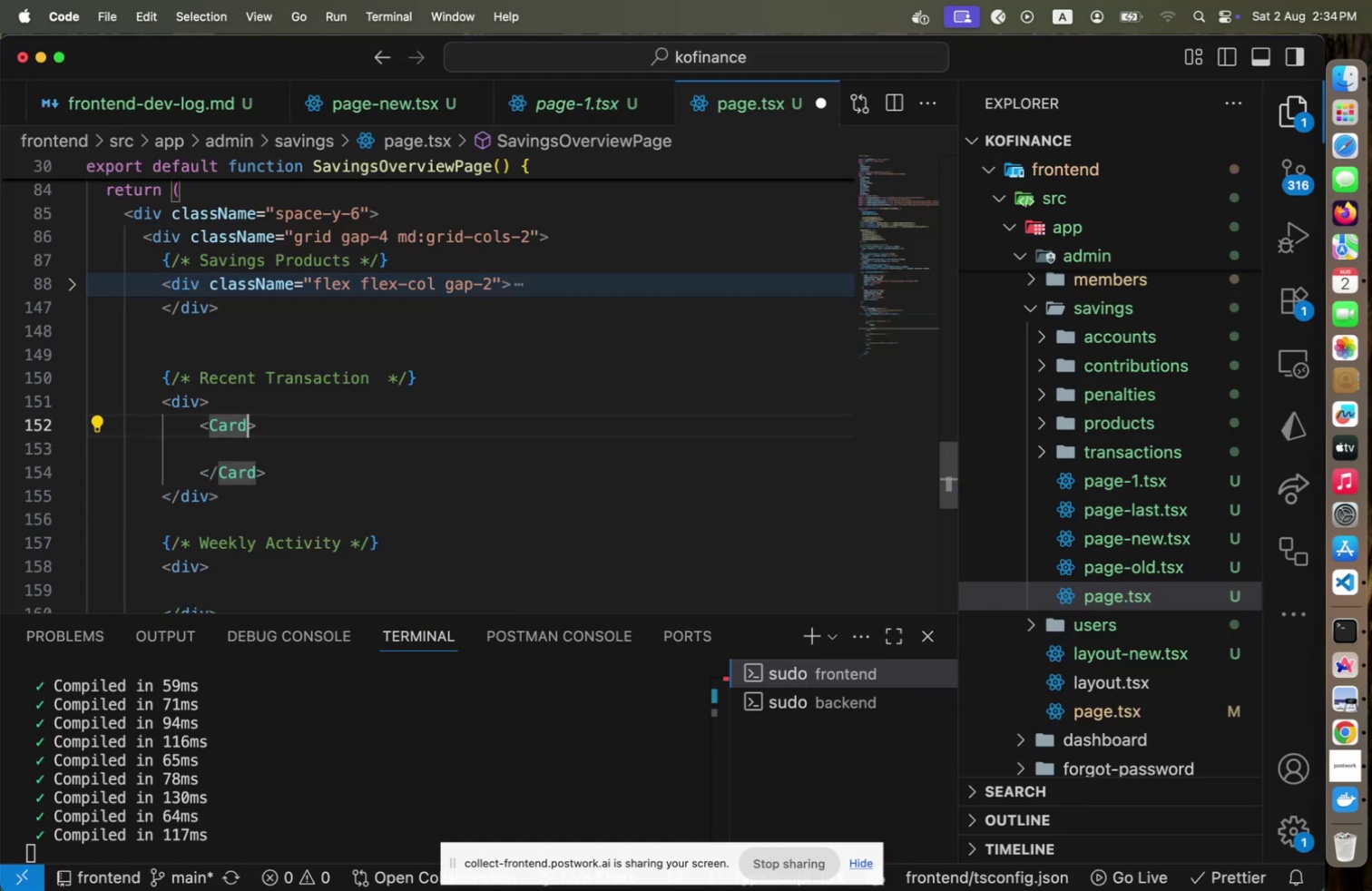 
key(Meta+CommandLeft)
 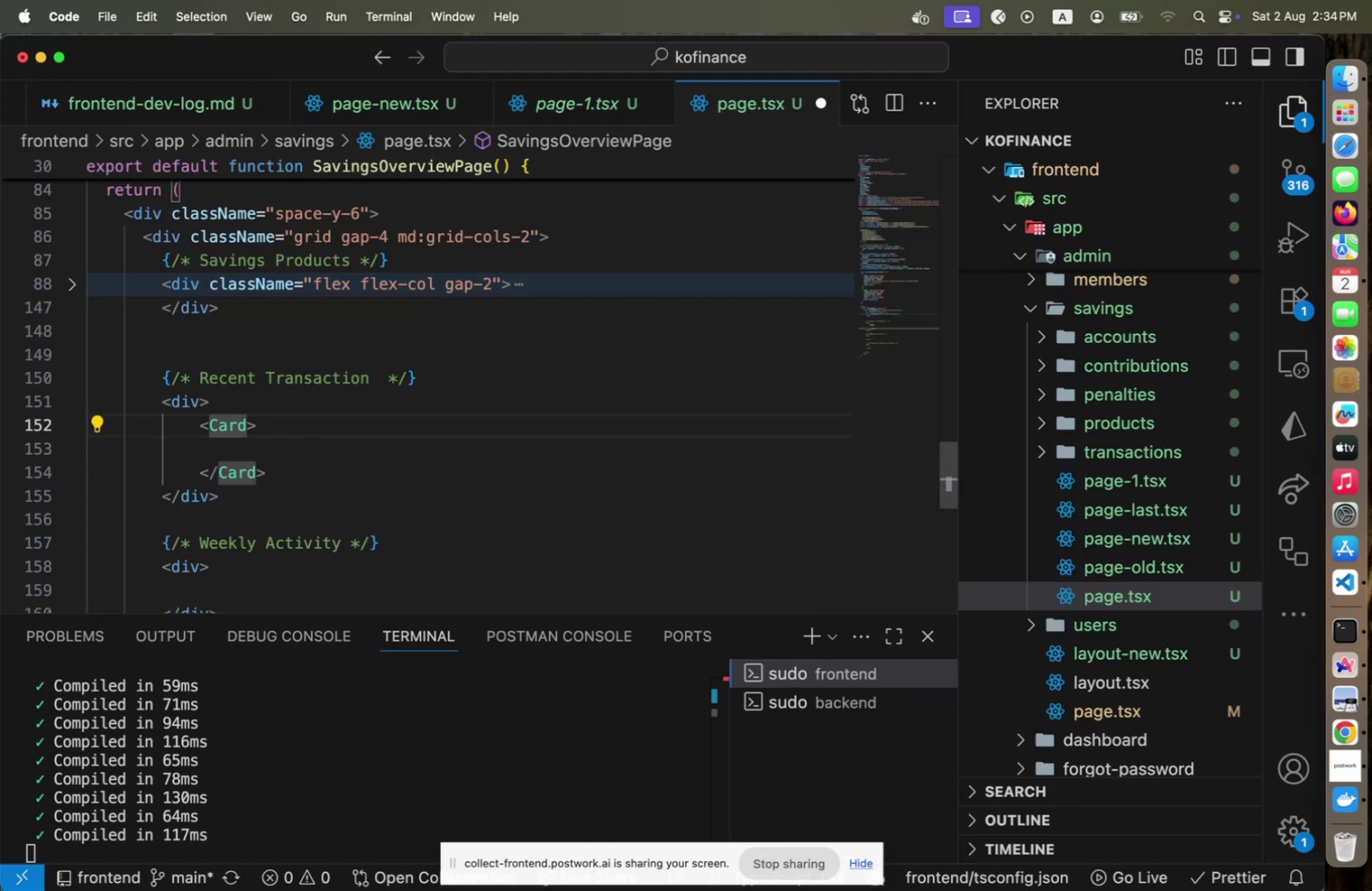 
key(Meta+Tab)
 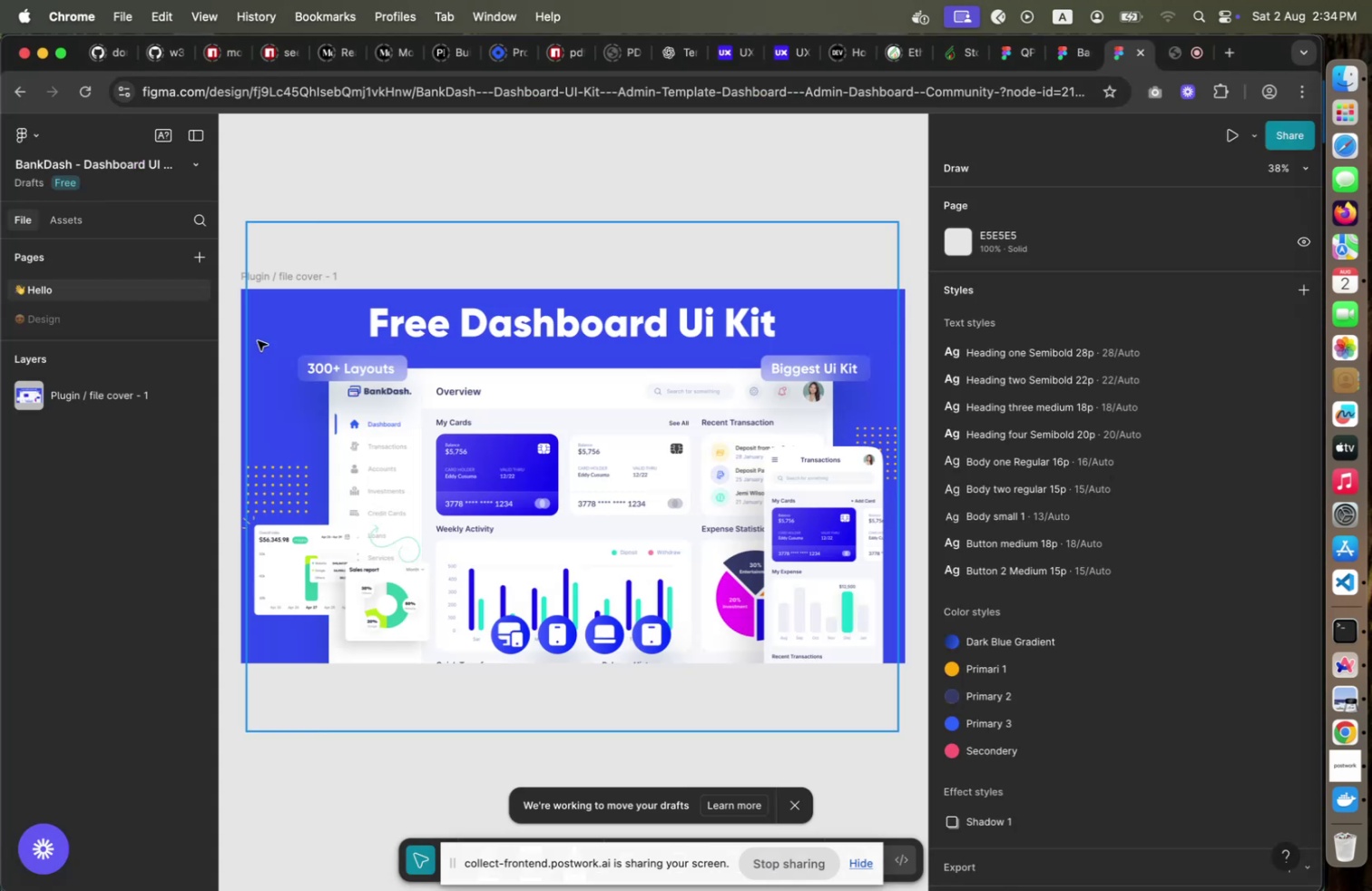 
key(Meta+CommandLeft)
 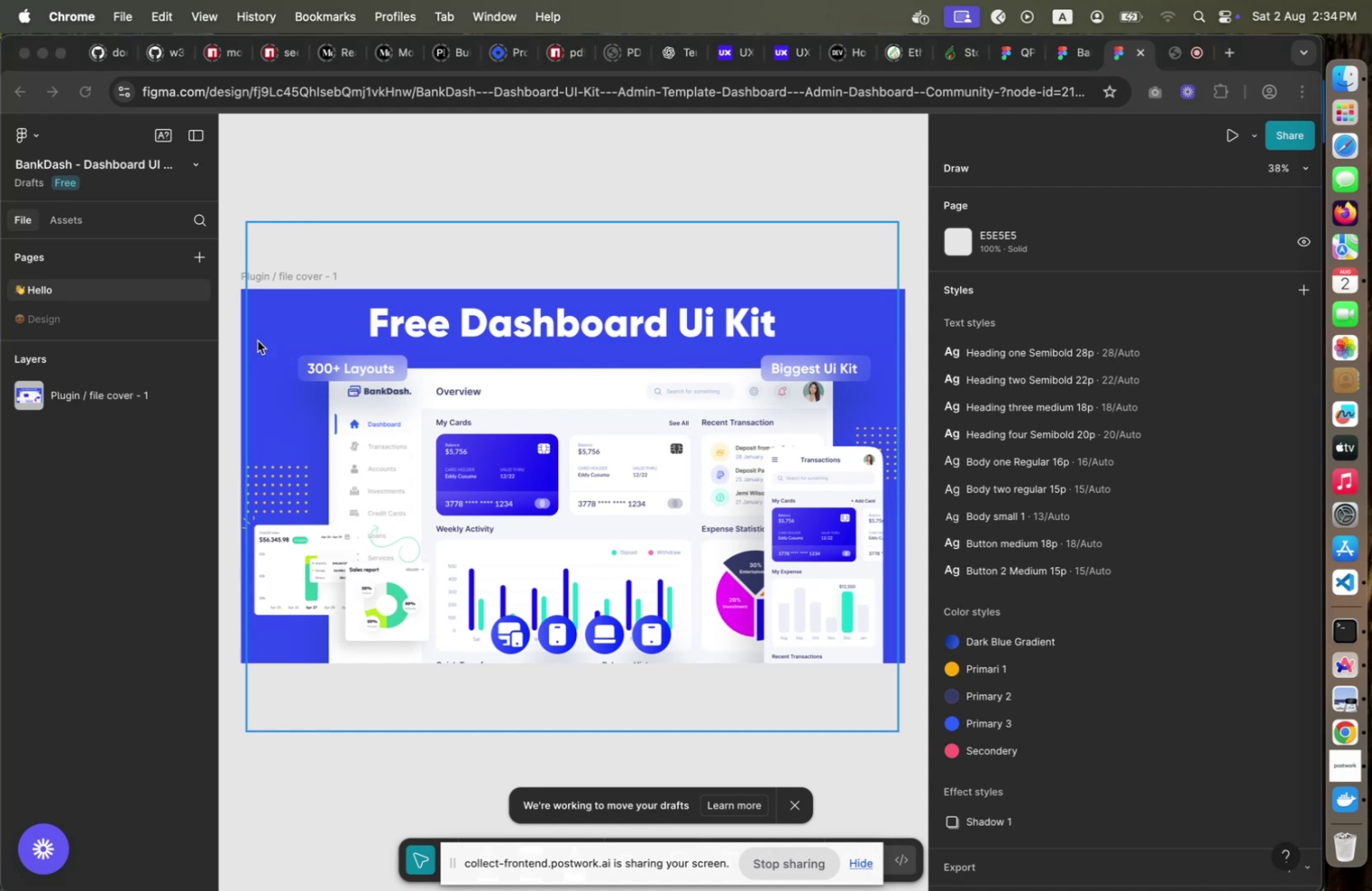 
key(Meta+Tab)
 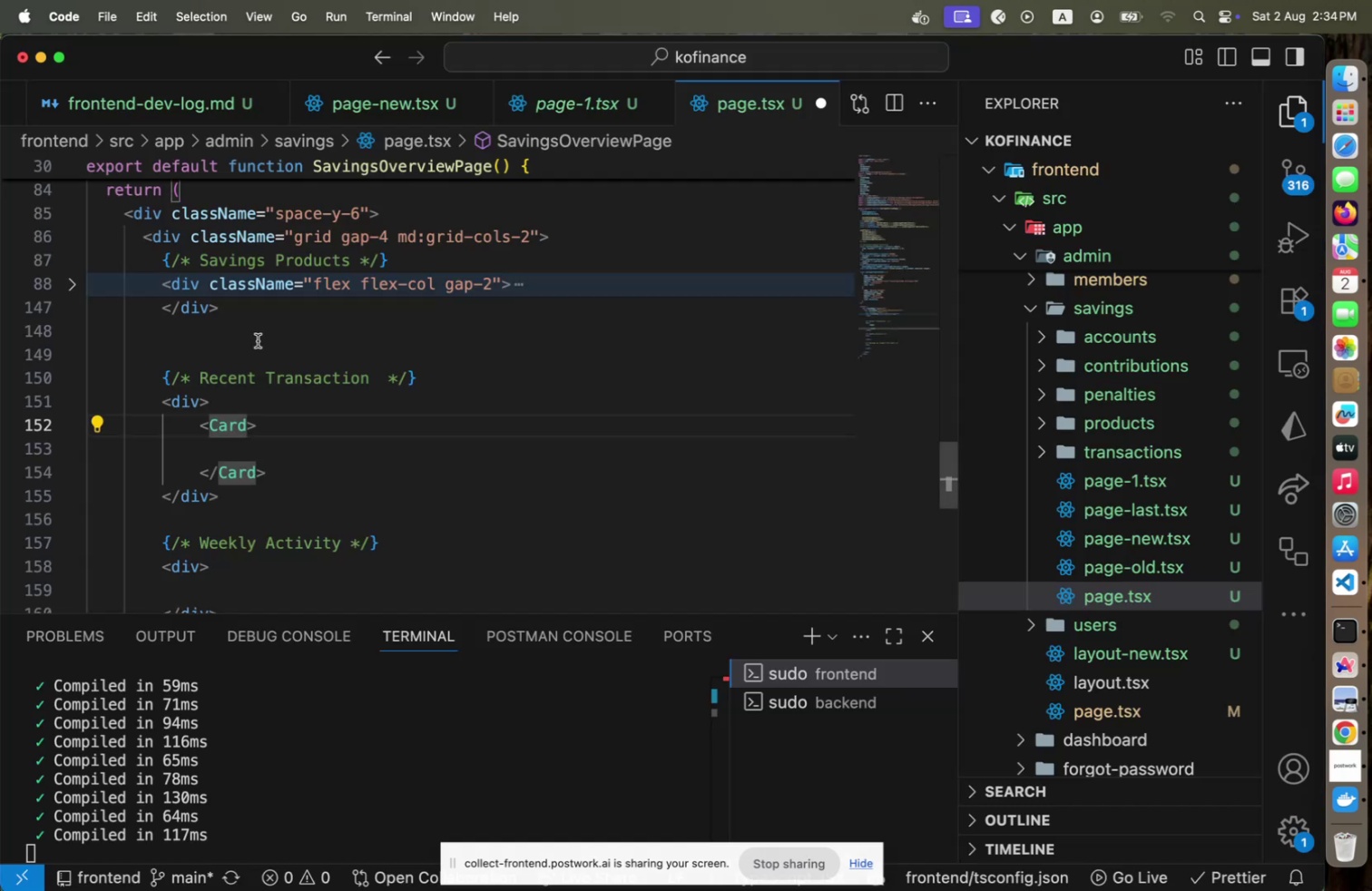 
key(ArrowUp)
 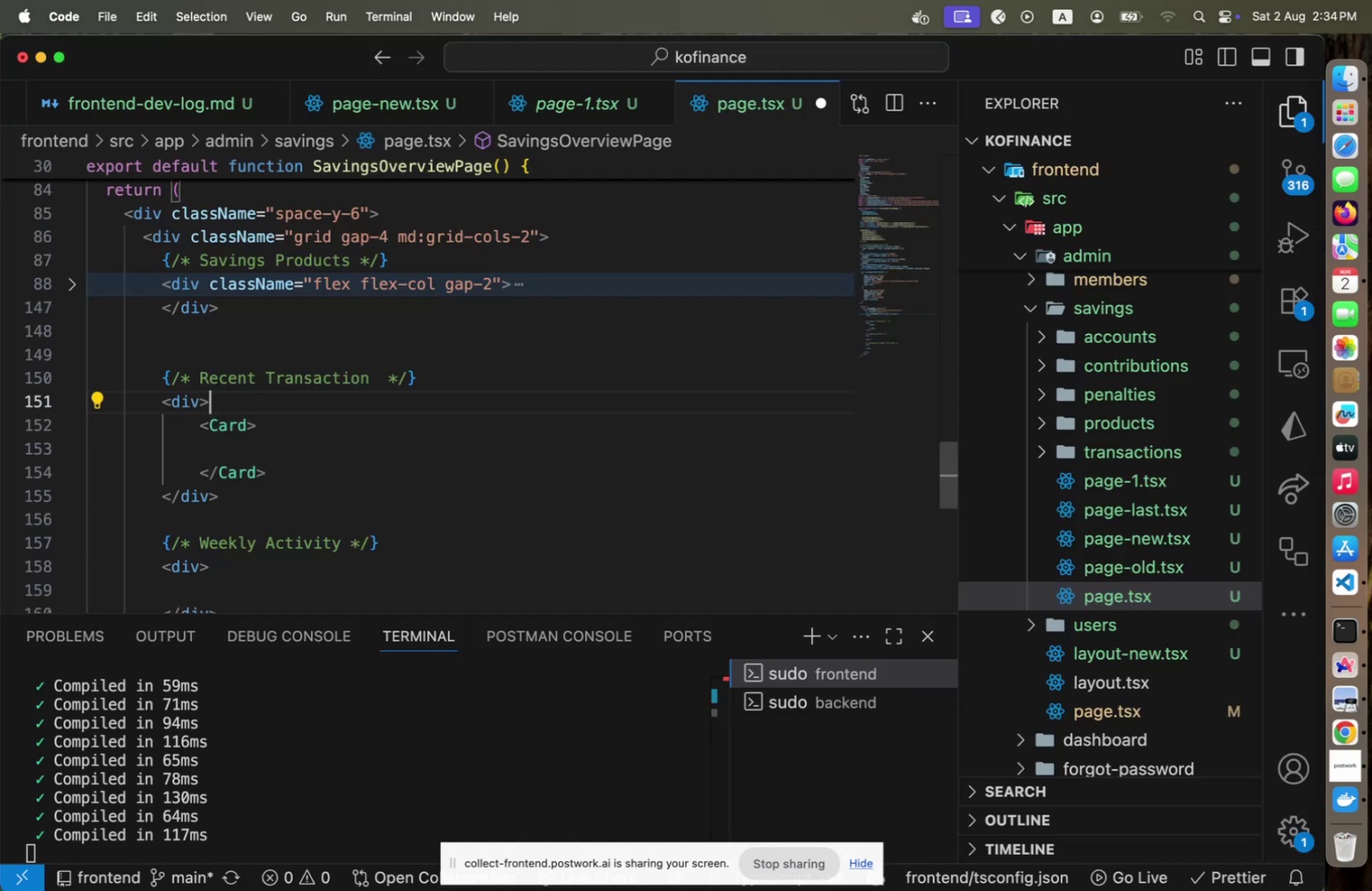 
key(Meta+CommandLeft)
 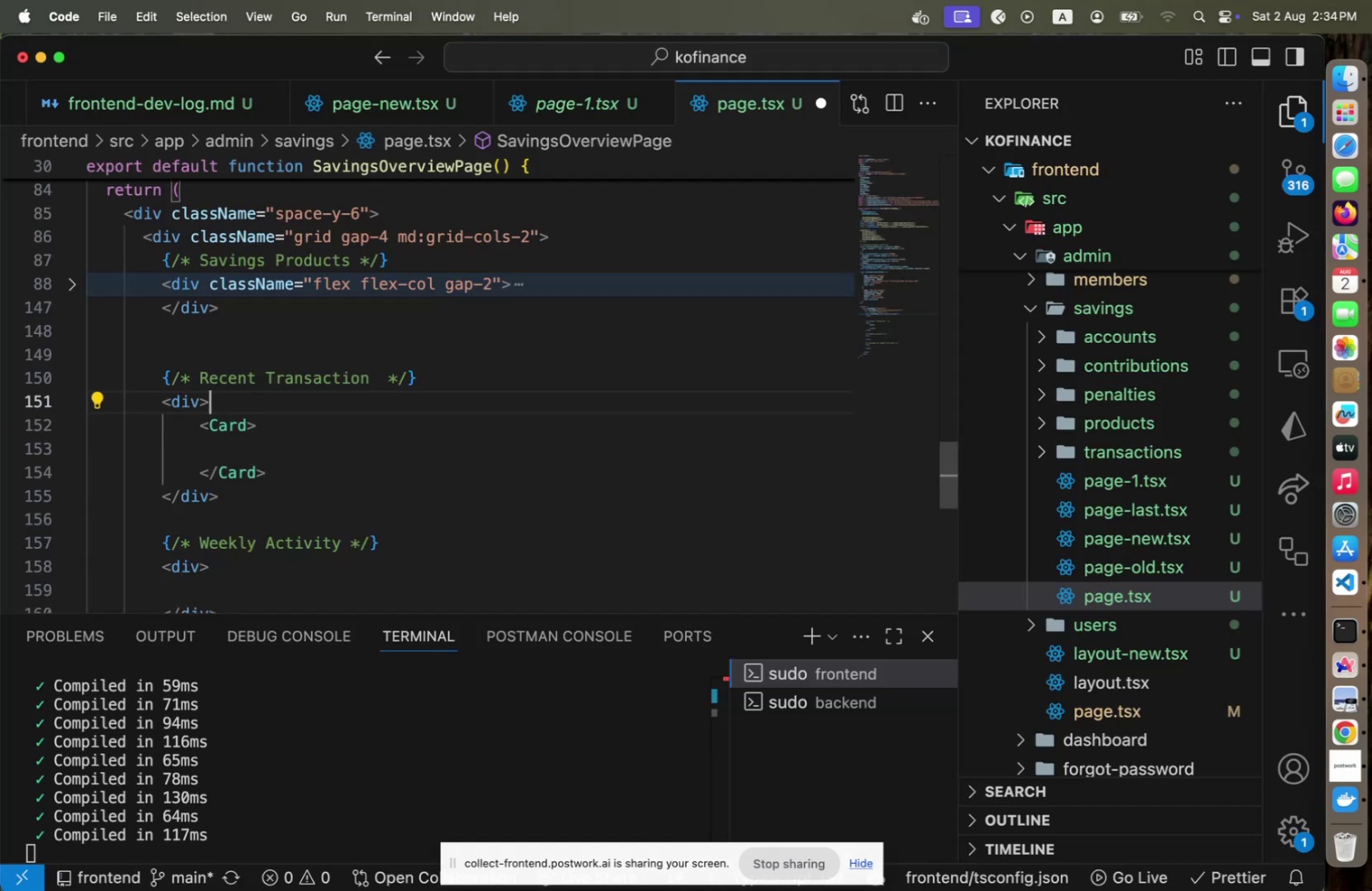 
key(Meta+Tab)
 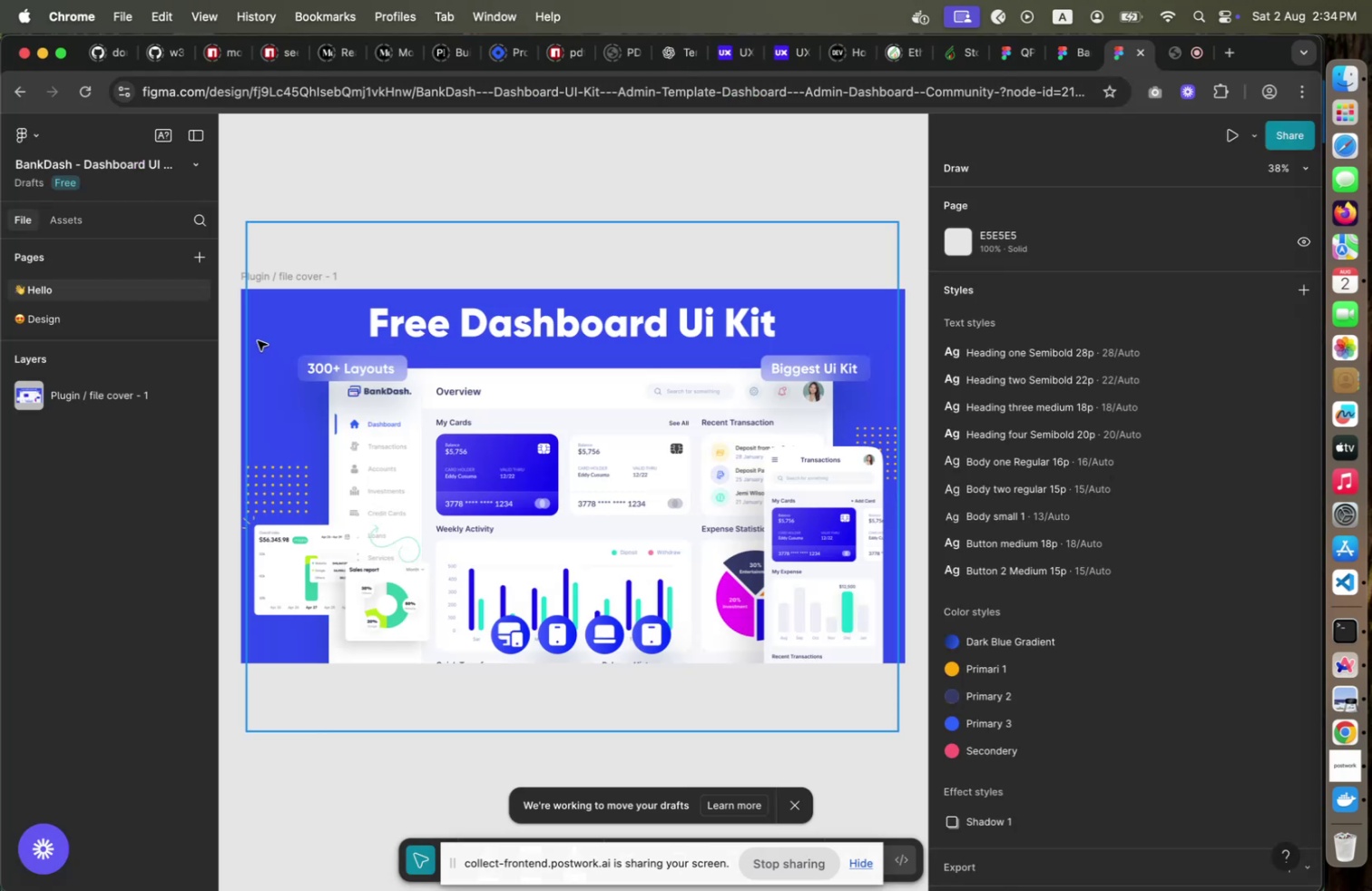 
key(Meta+CommandLeft)
 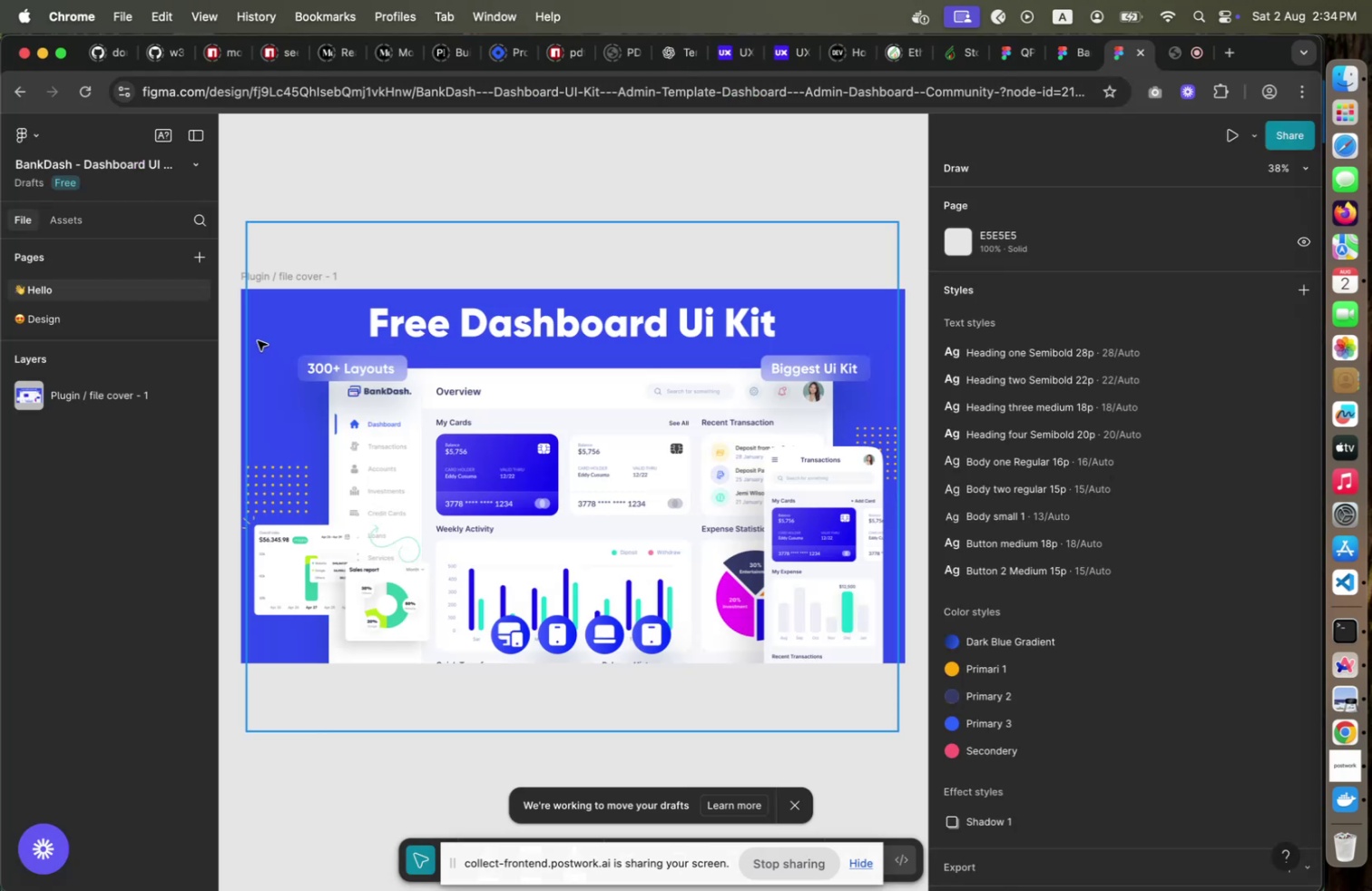 
key(Meta+Tab)
 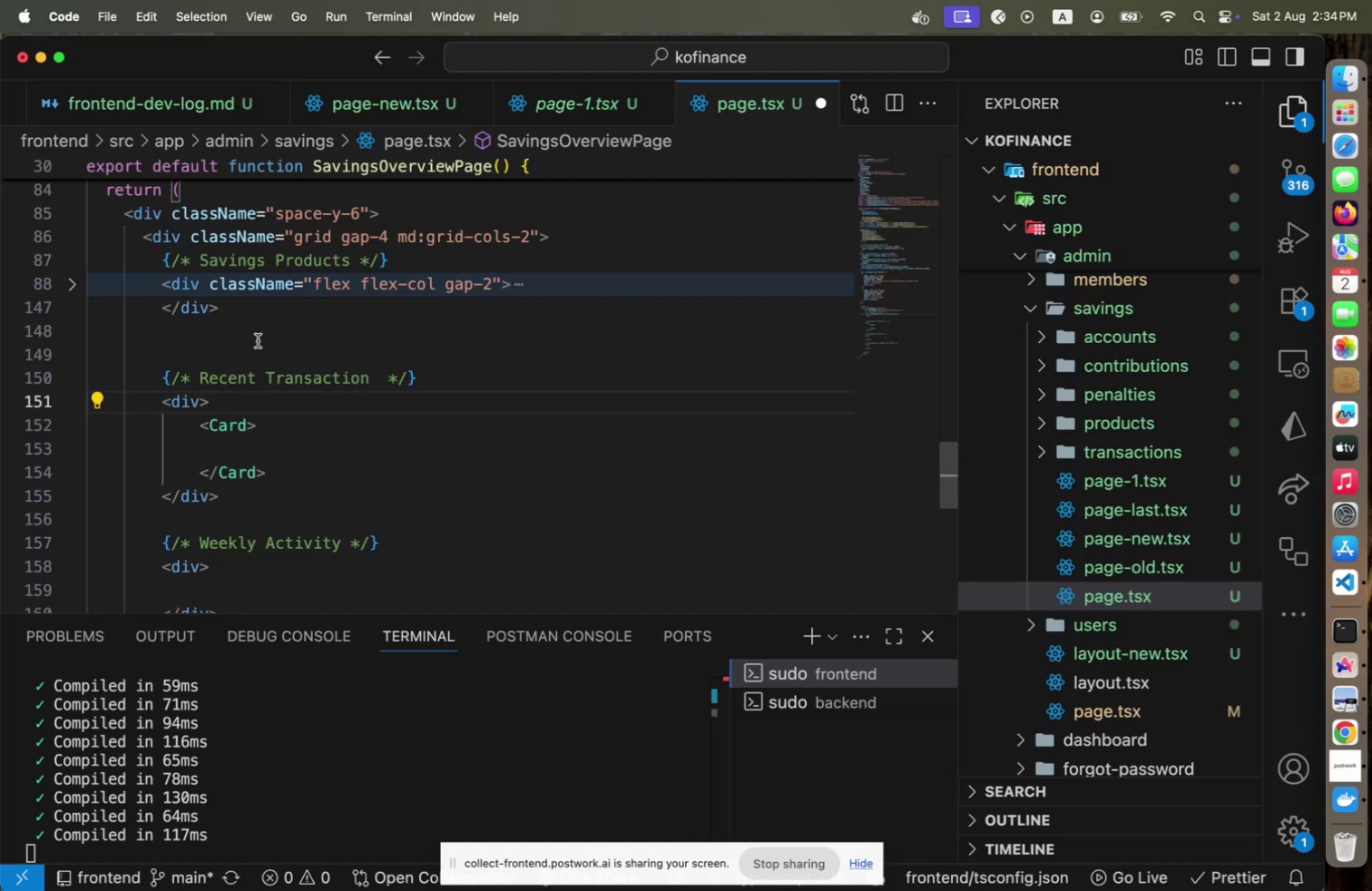 
key(Enter)
 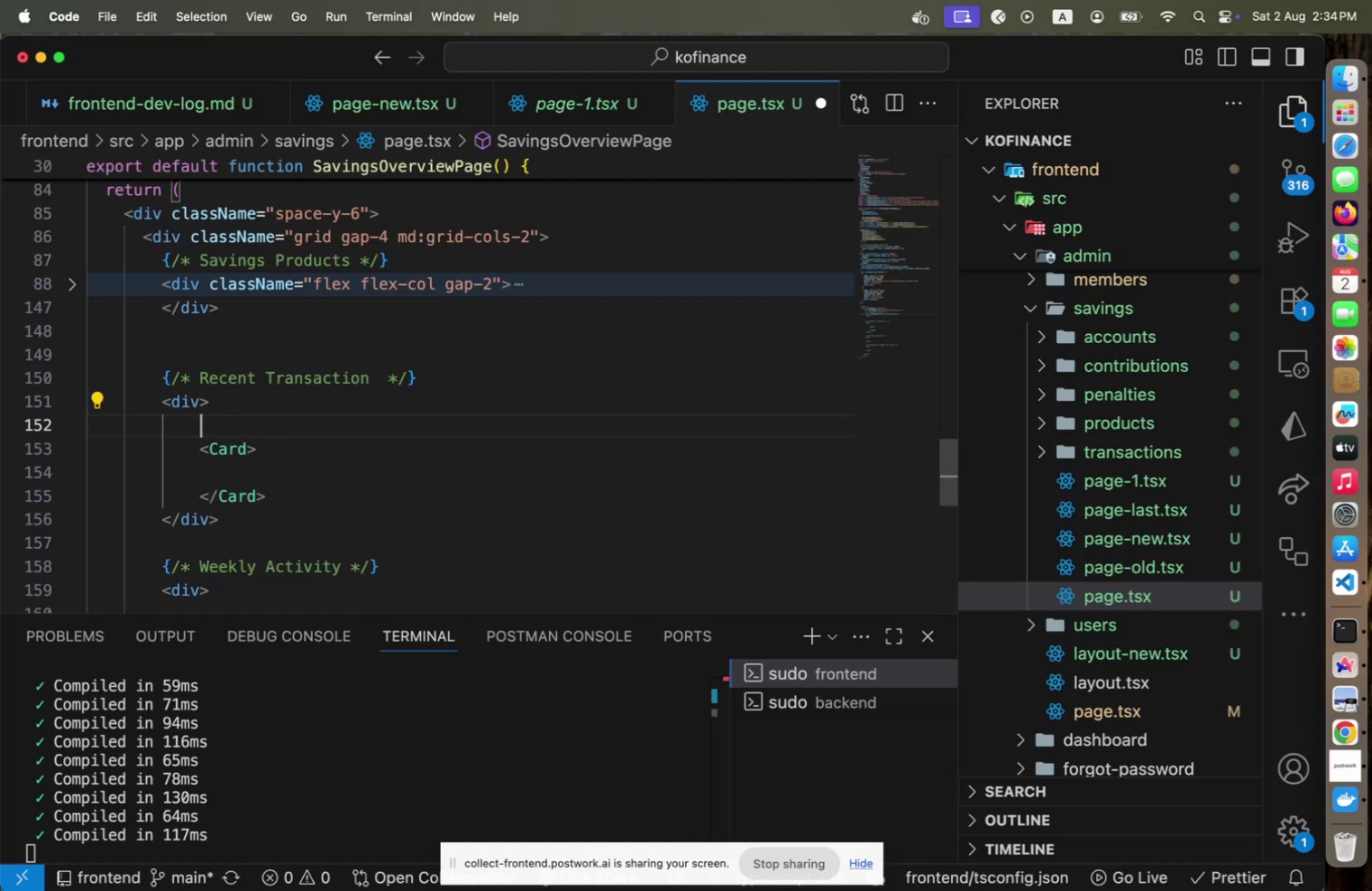 
hold_key(key=ShiftLeft, duration=0.49)
 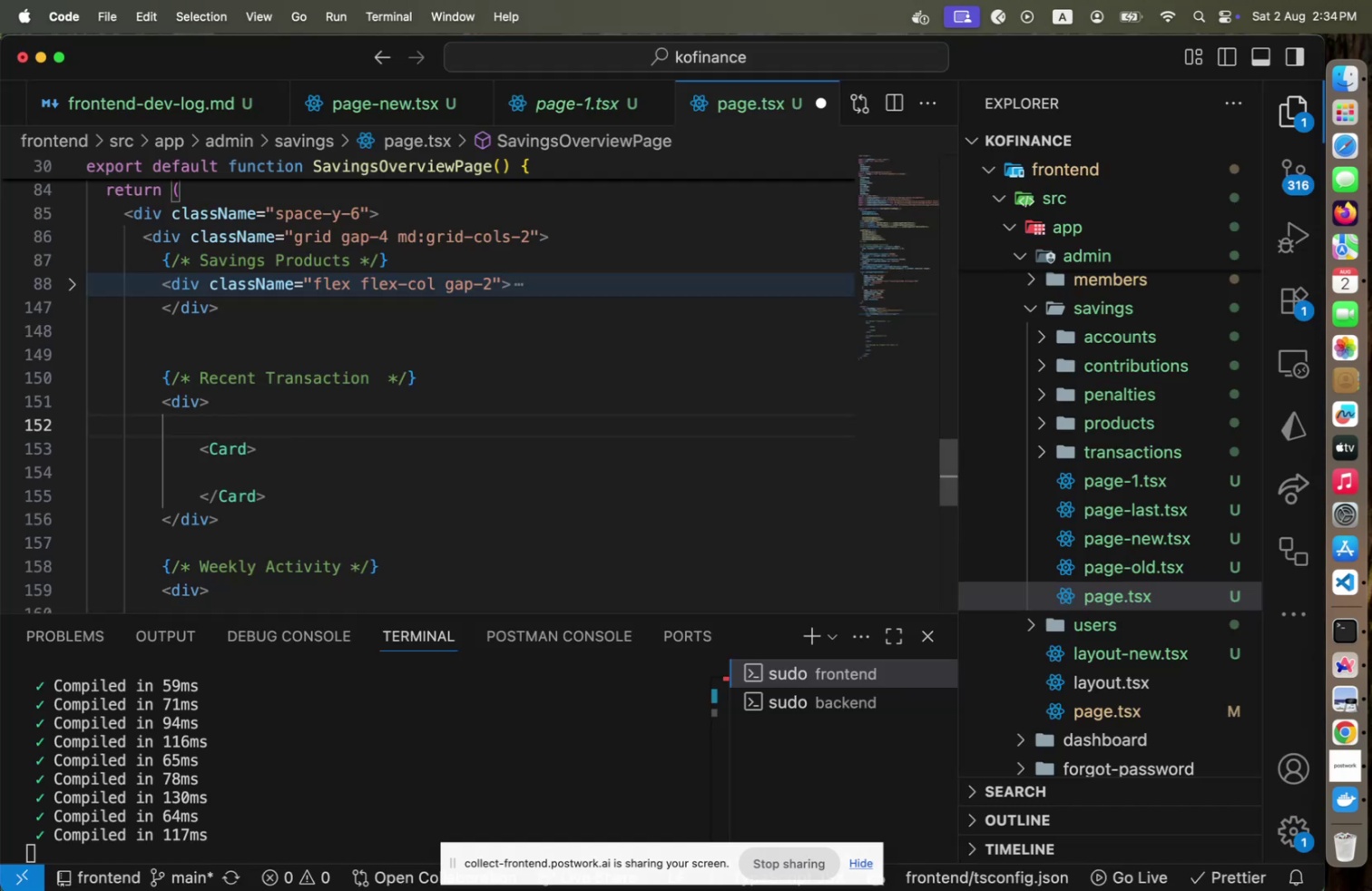 
type(<div>)
 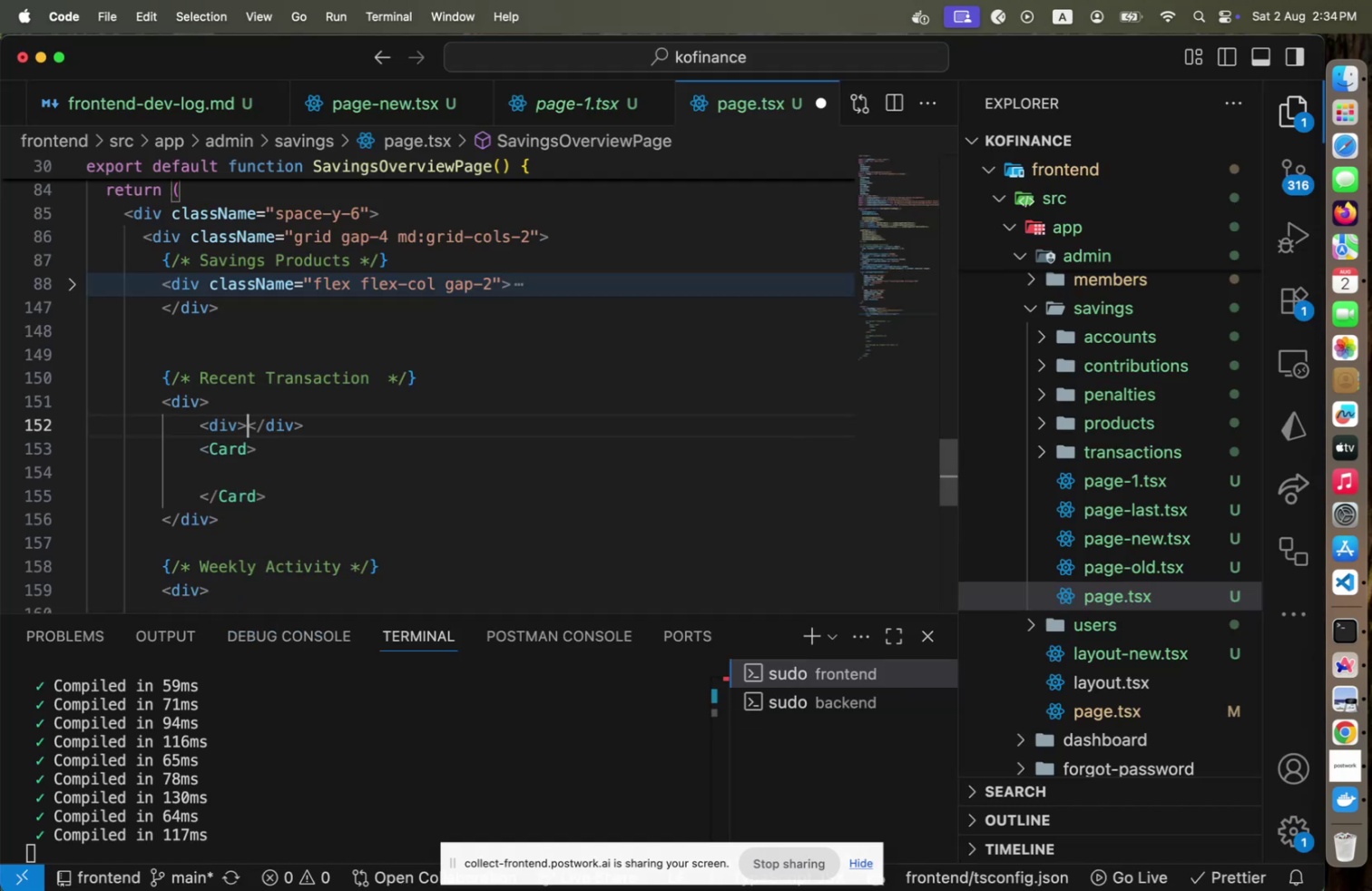 
key(Enter)
 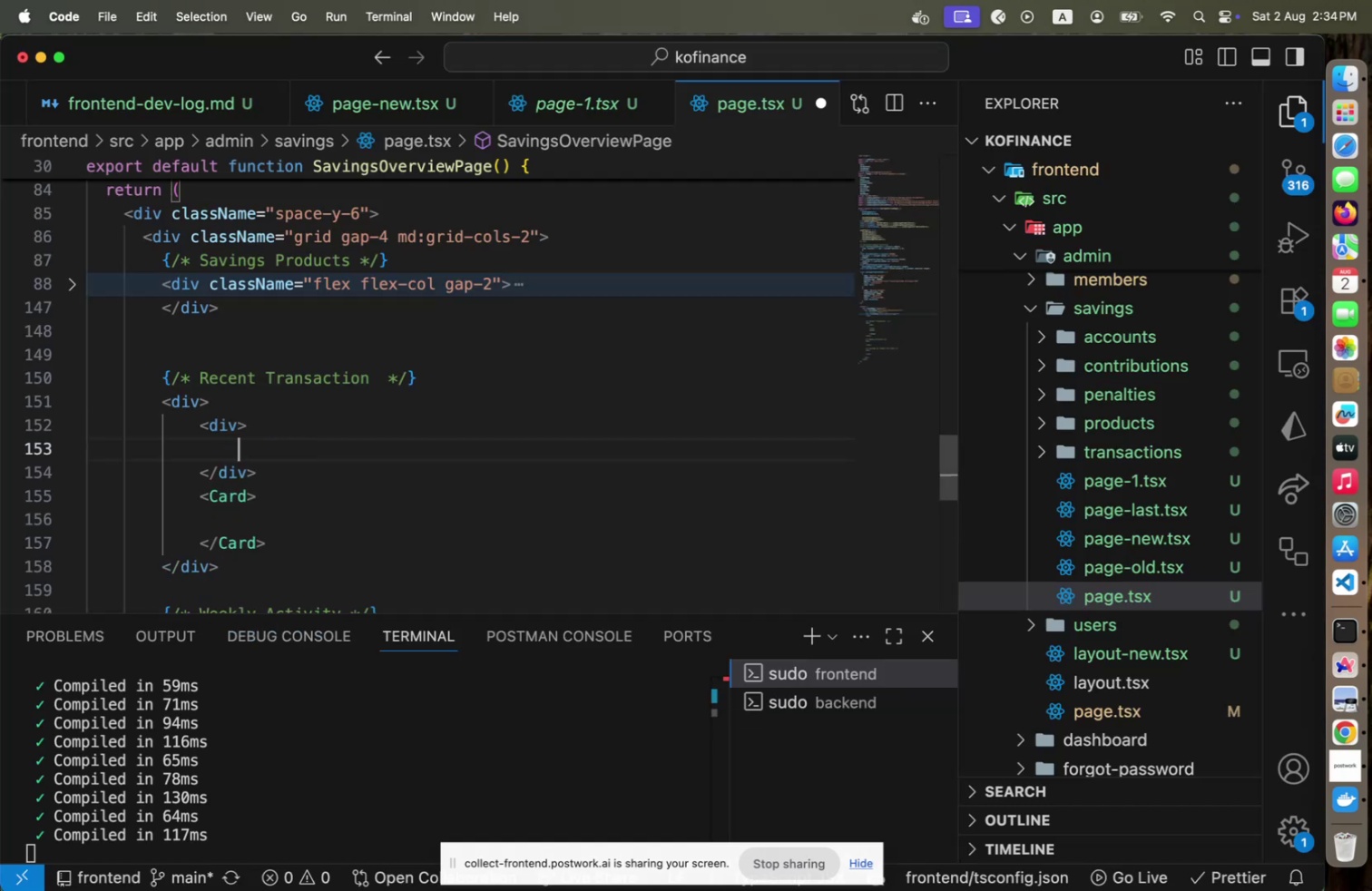 
type(>)
key(Backspace)
type(<1)
key(Backspace)
type(h1>)
 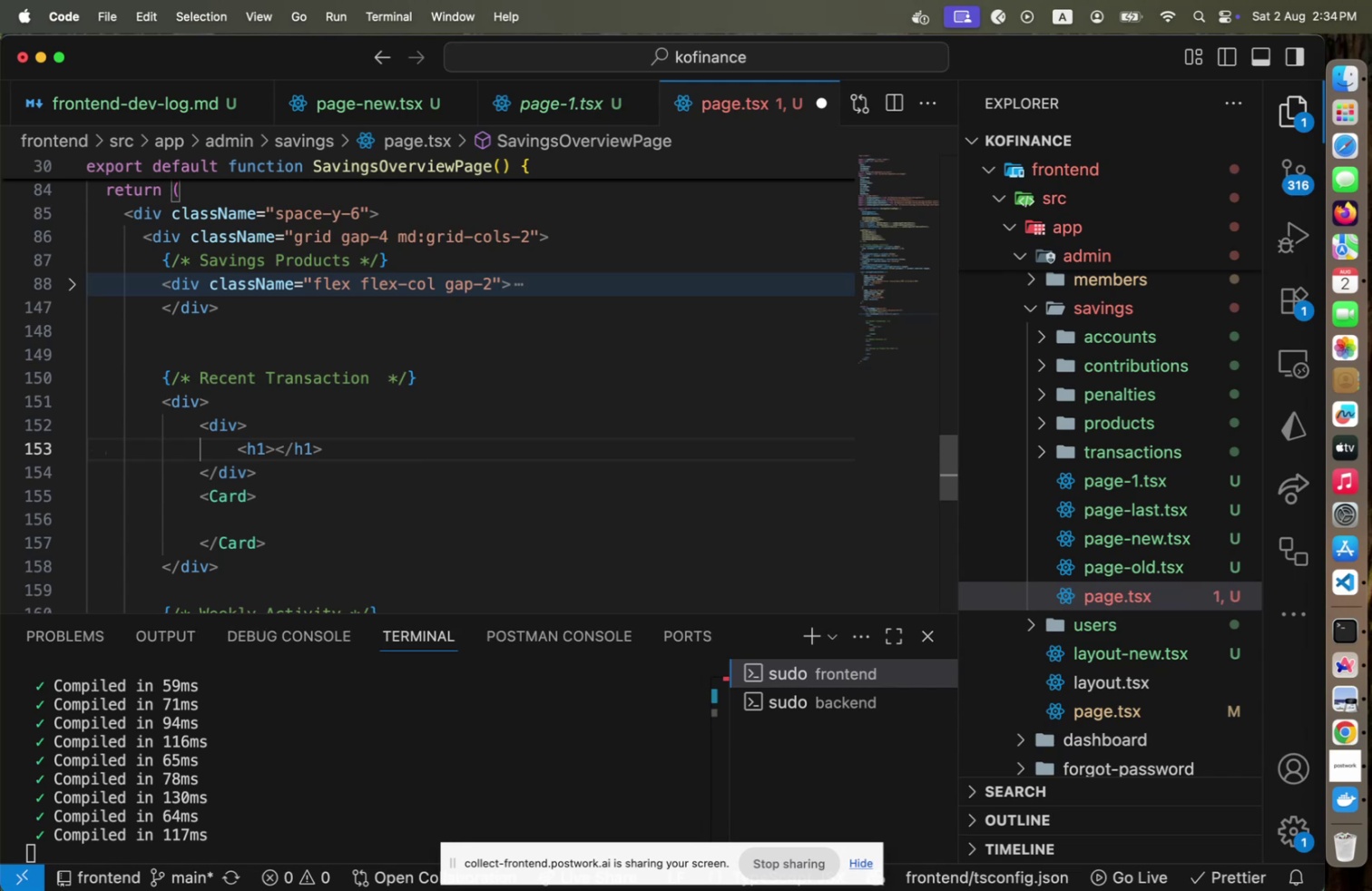 
key(ArrowLeft)
 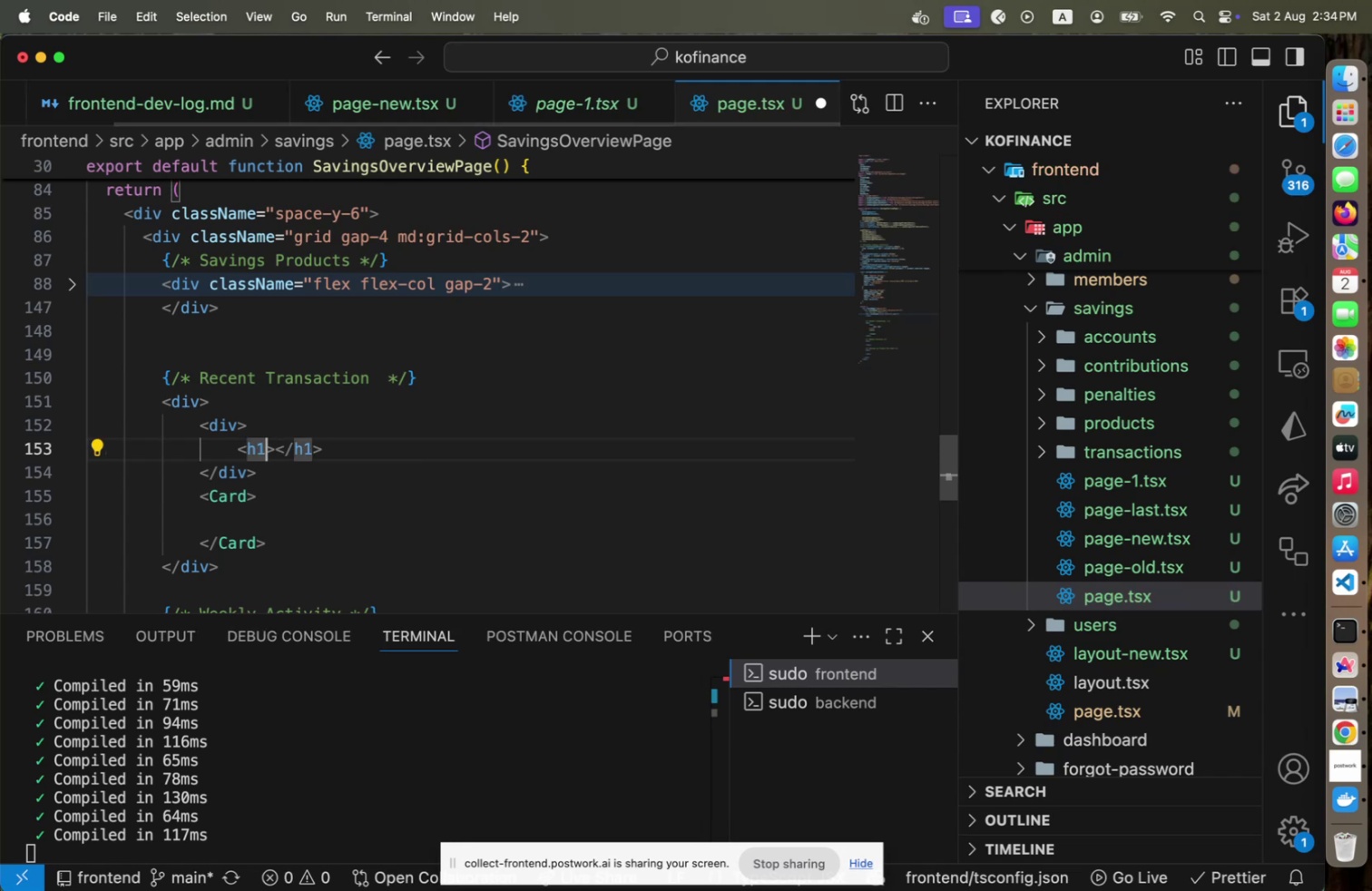 
type( cl)
 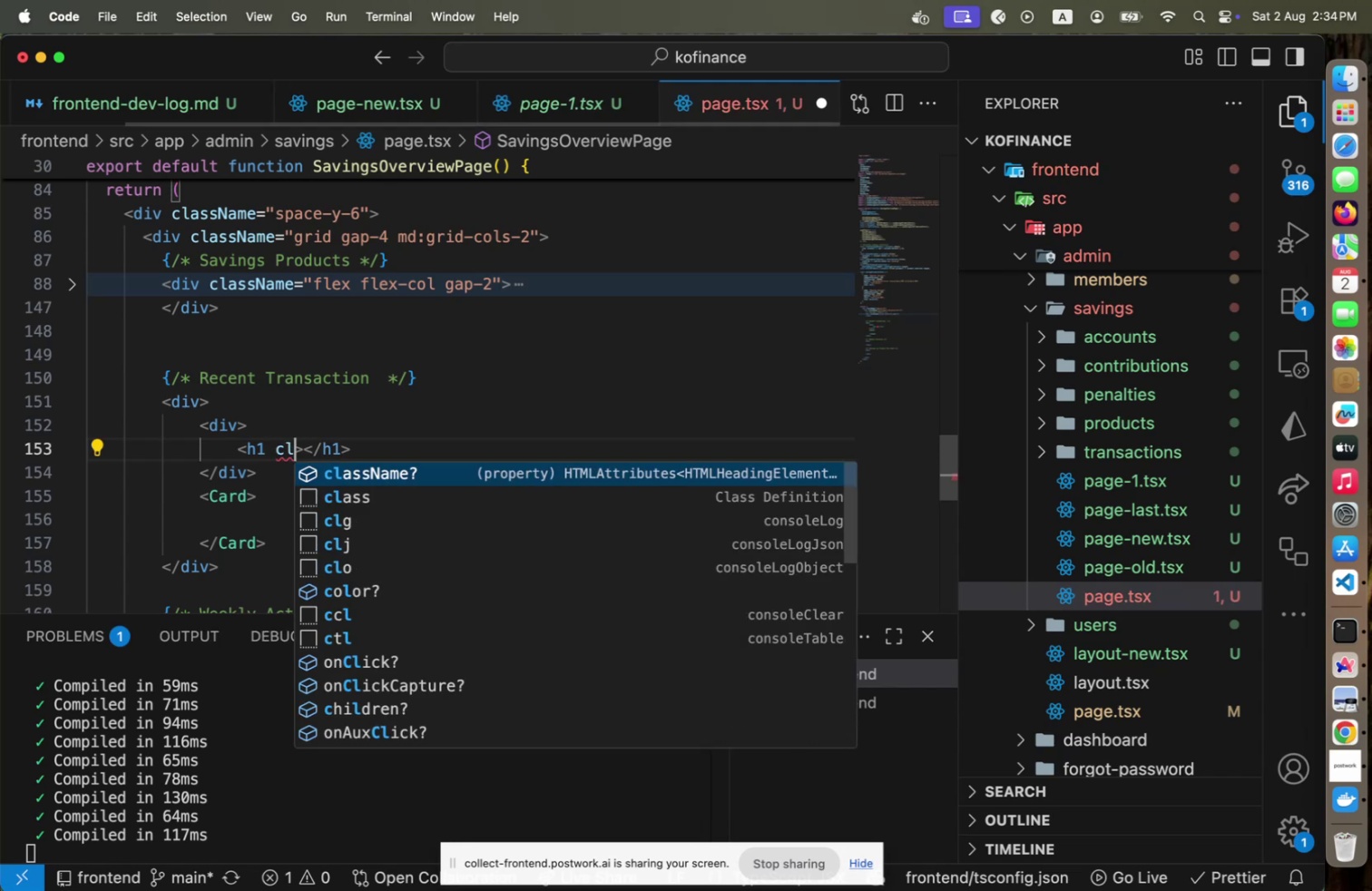 
key(Enter)
 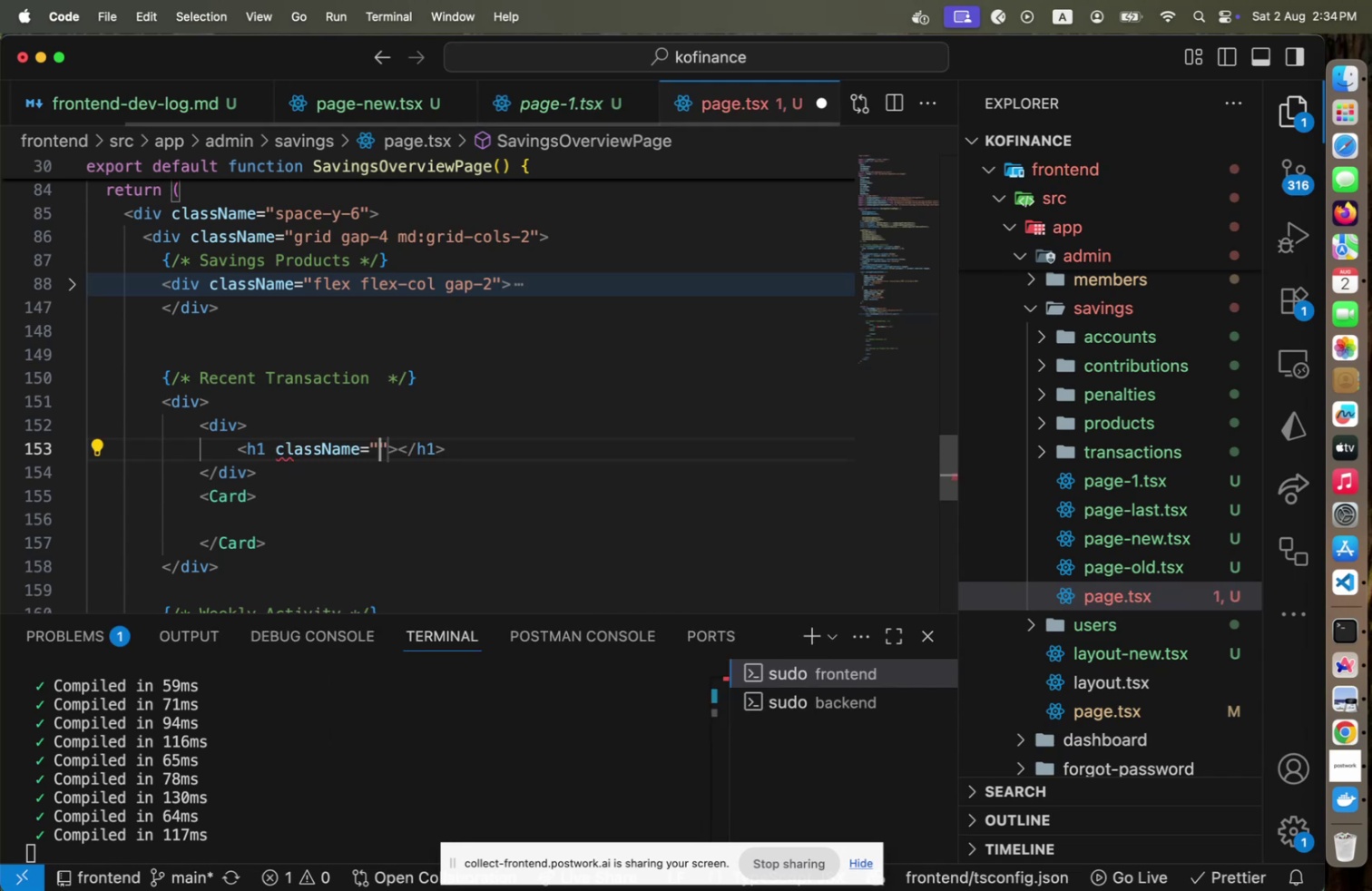 
hold_key(key=ArrowLeft, duration=1.34)
 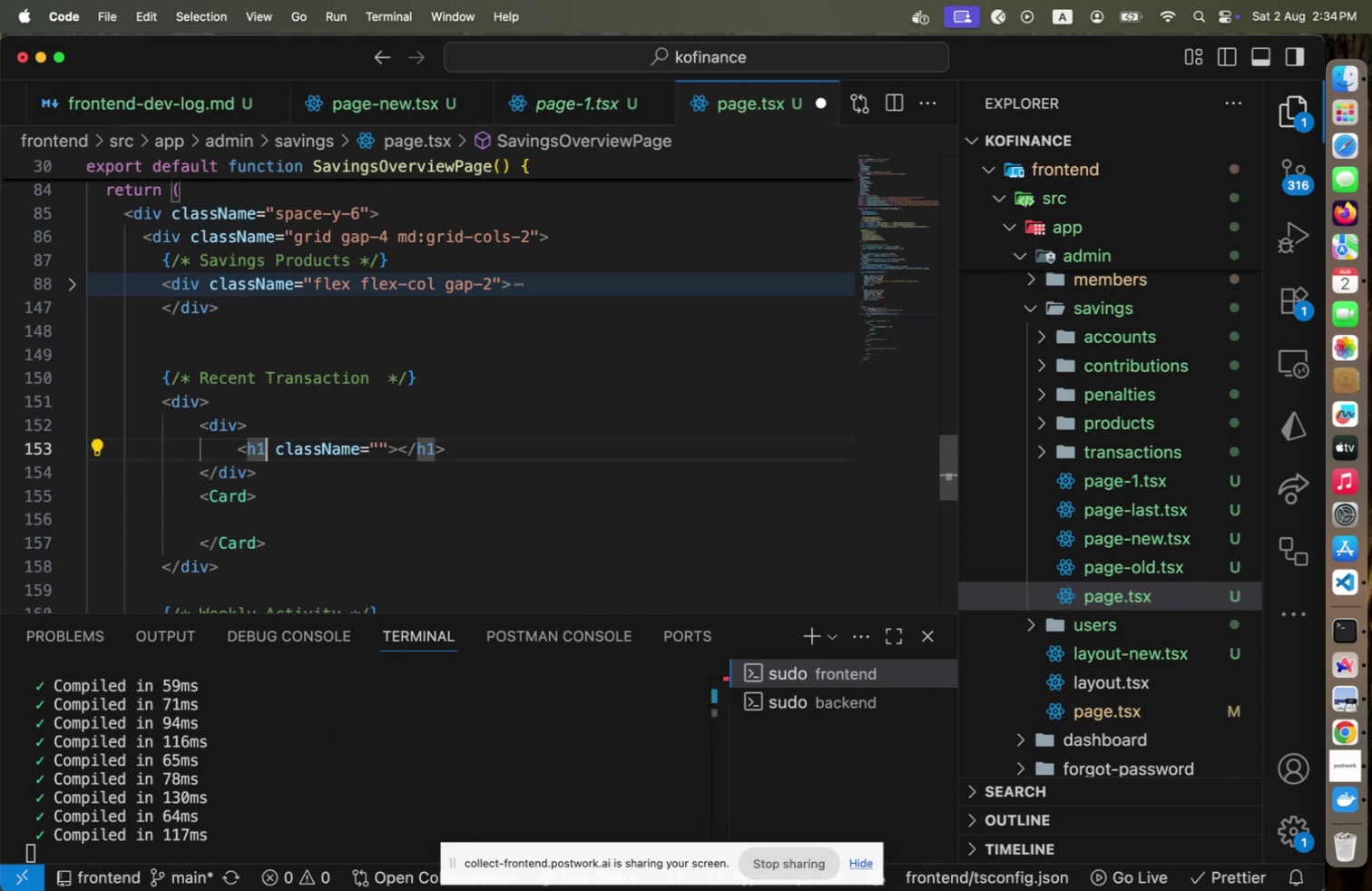 
key(Shift+ArrowLeft)
 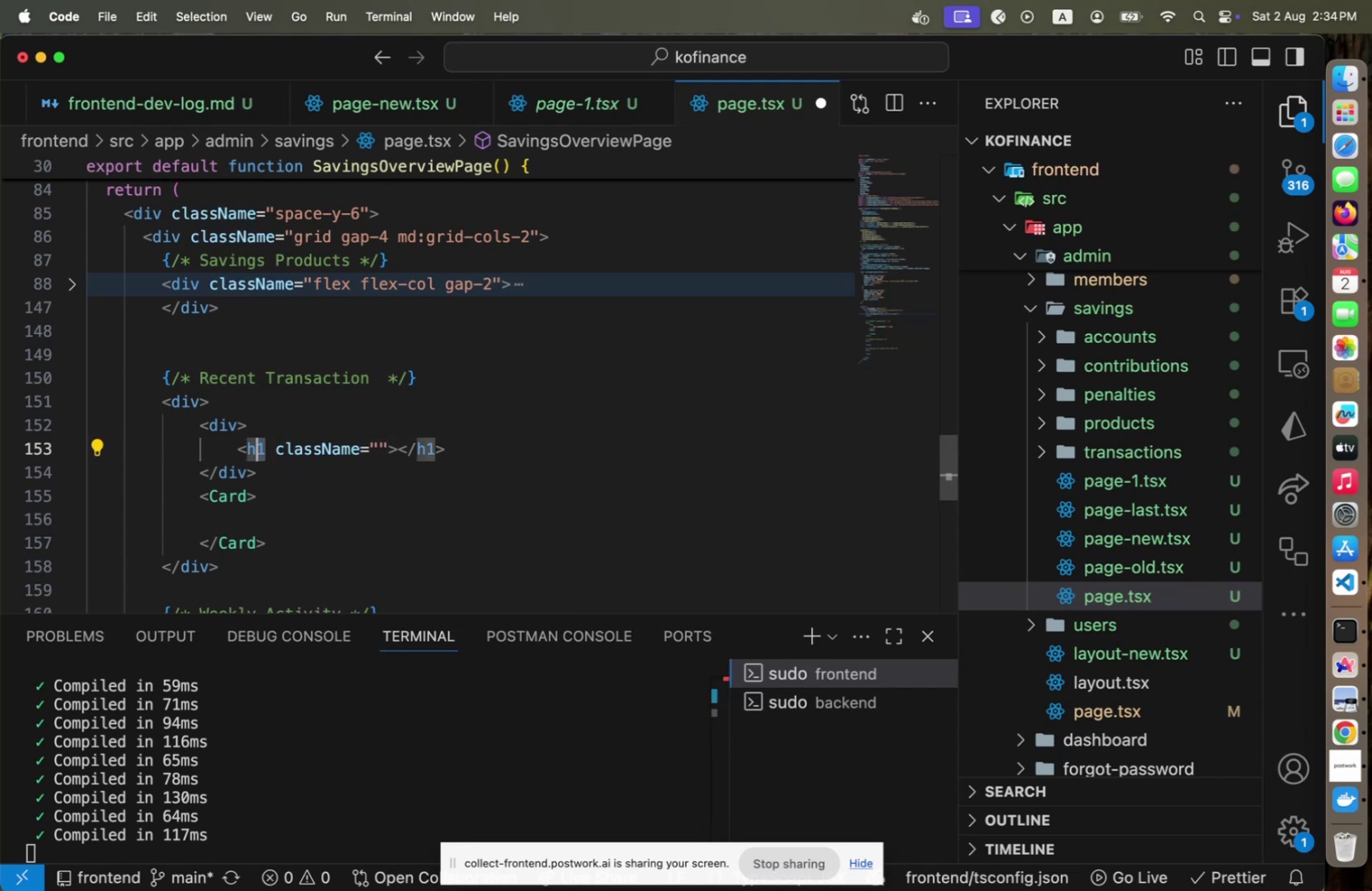 
key(3)
 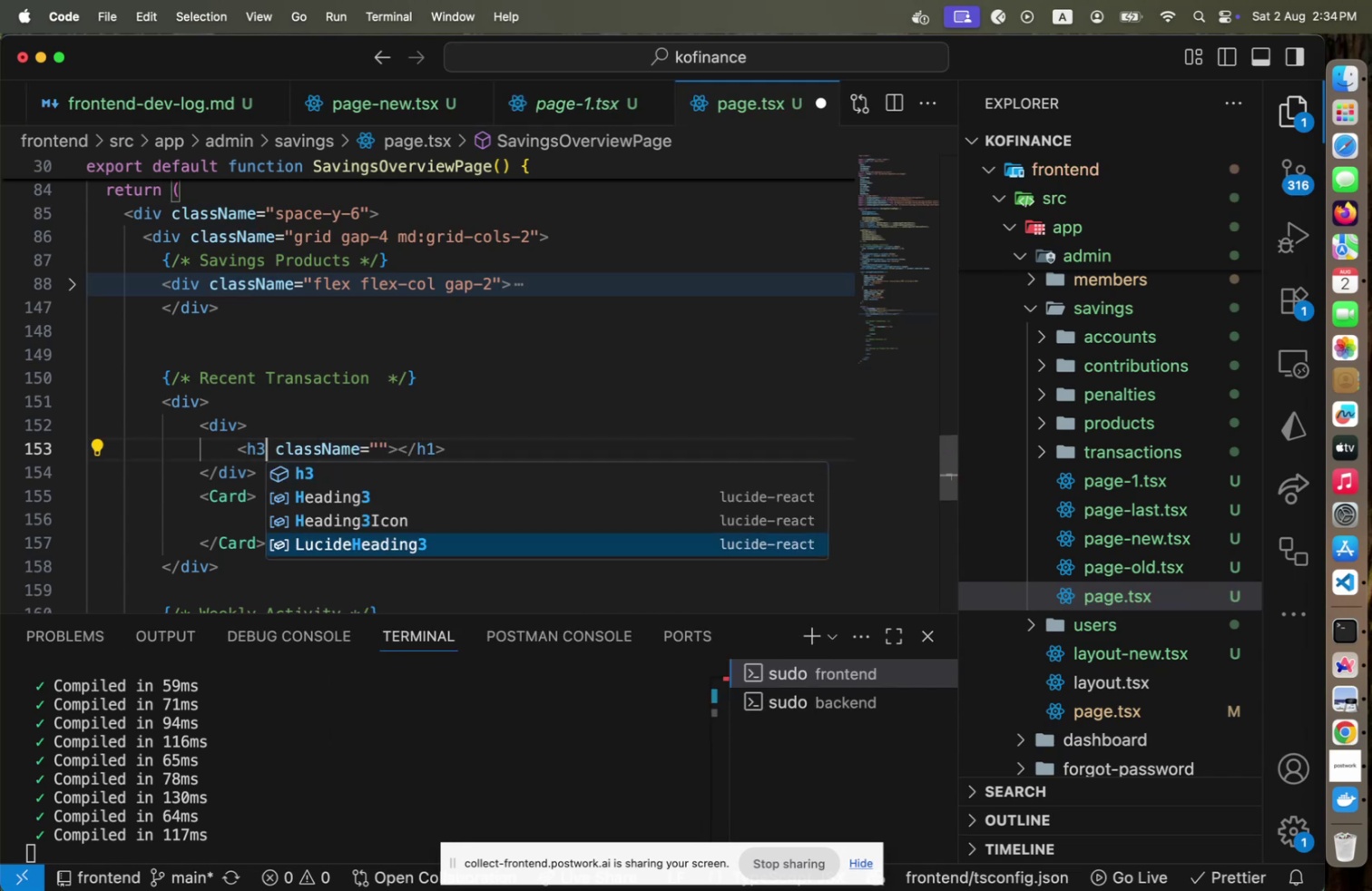 
key(ArrowUp)
 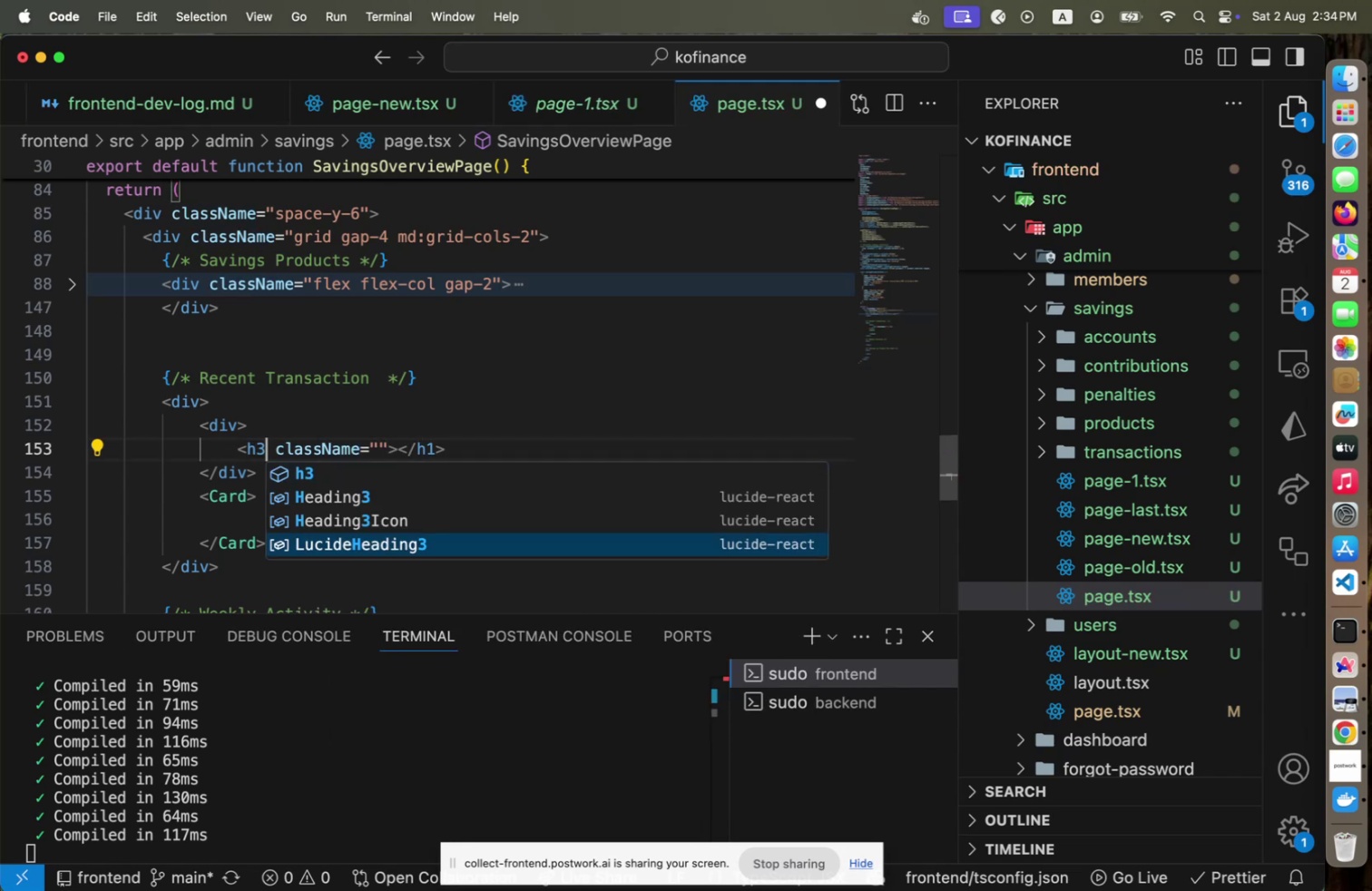 
key(ArrowUp)
 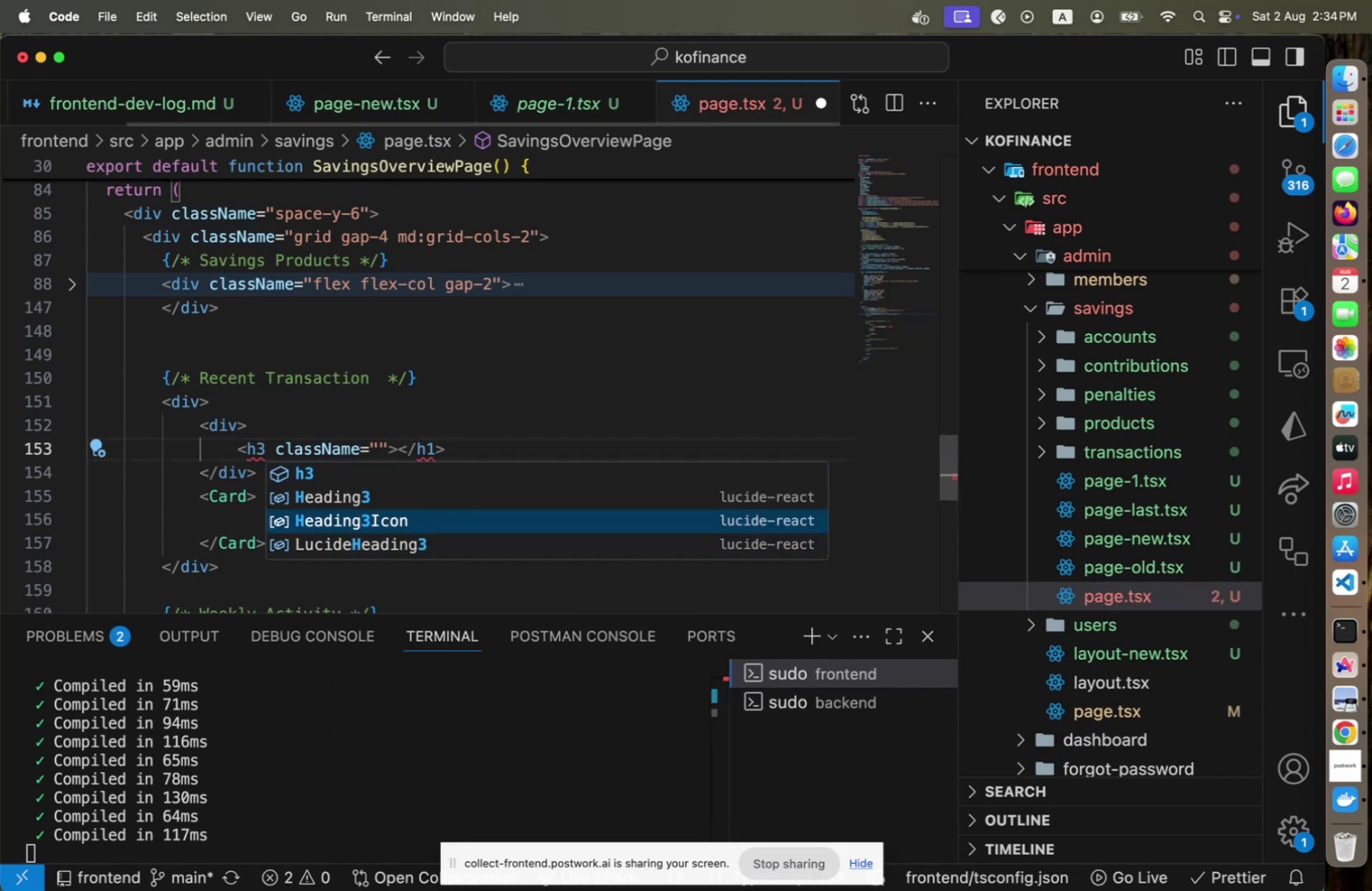 
hold_key(key=ArrowRight, duration=1.5)
 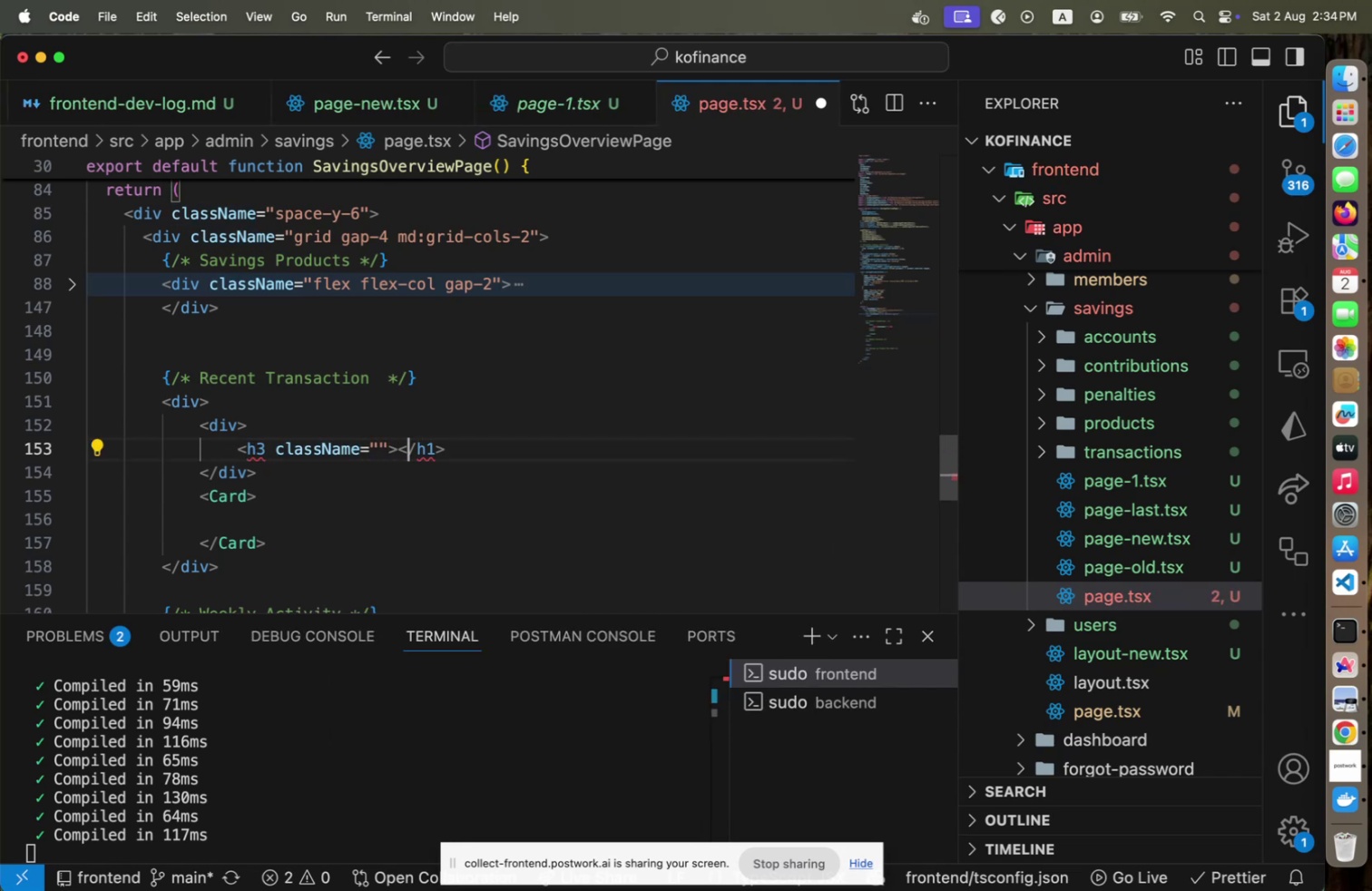 
key(ArrowRight)
 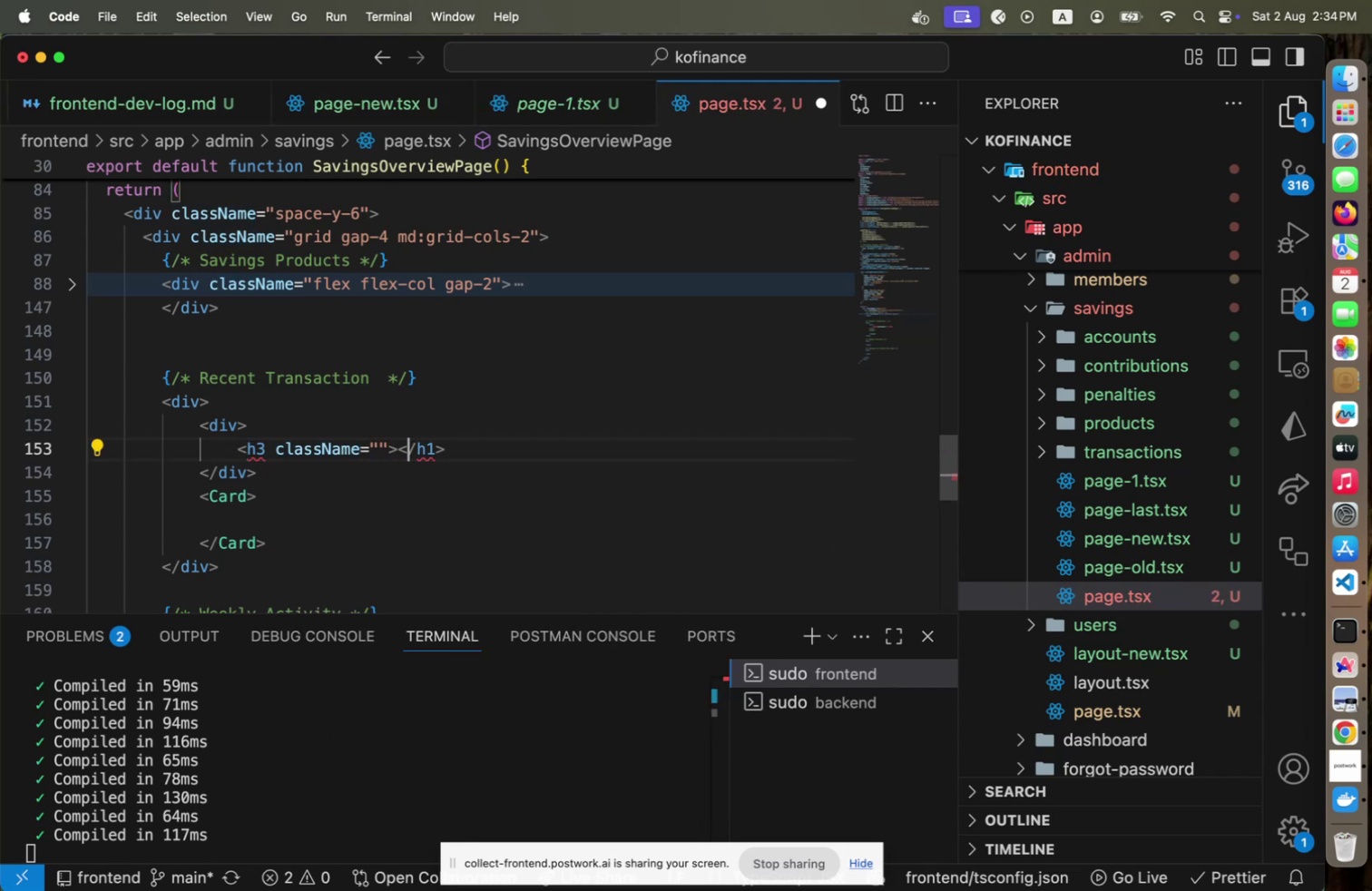 
key(ArrowRight)
 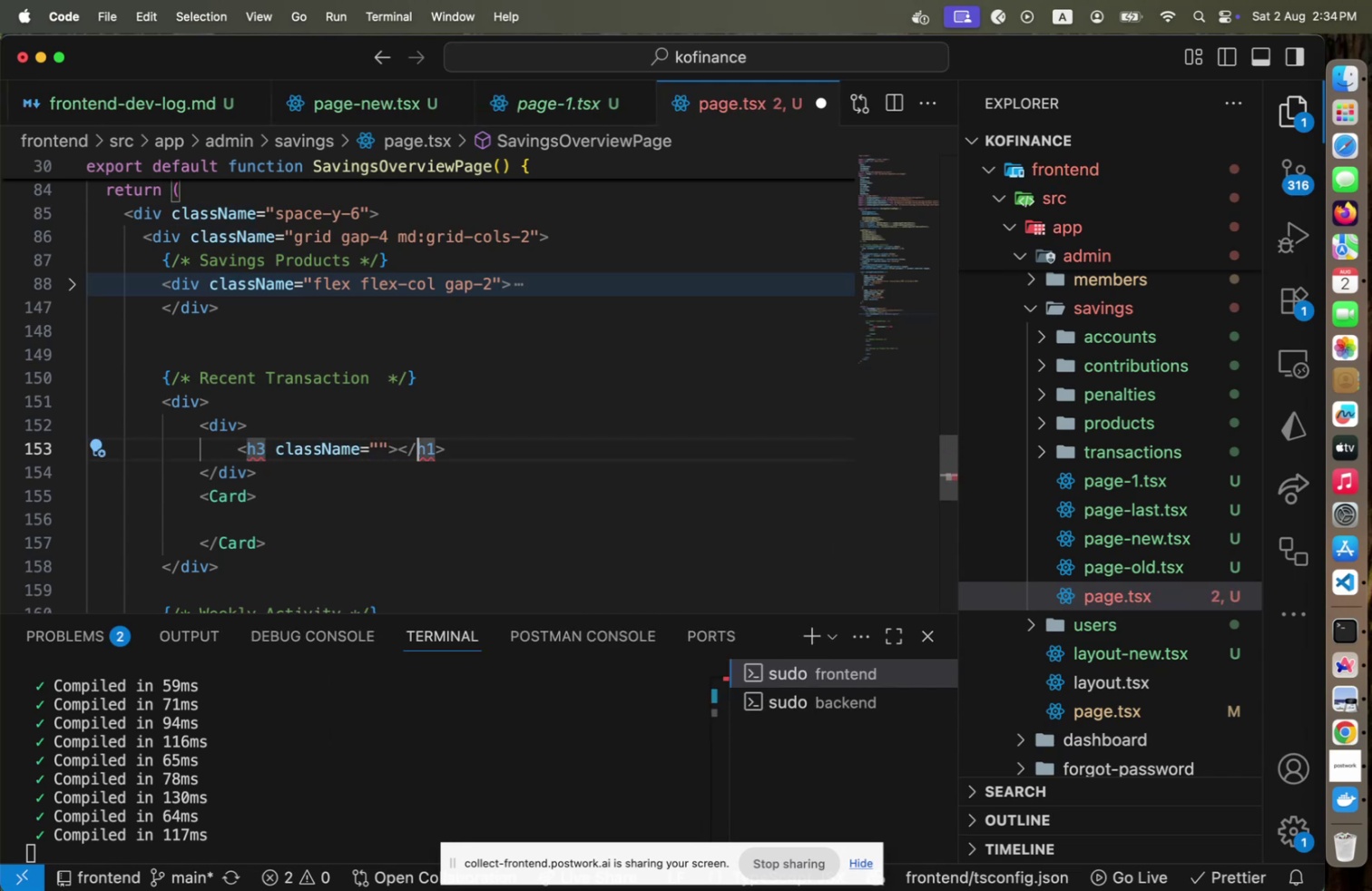 
key(ArrowRight)
 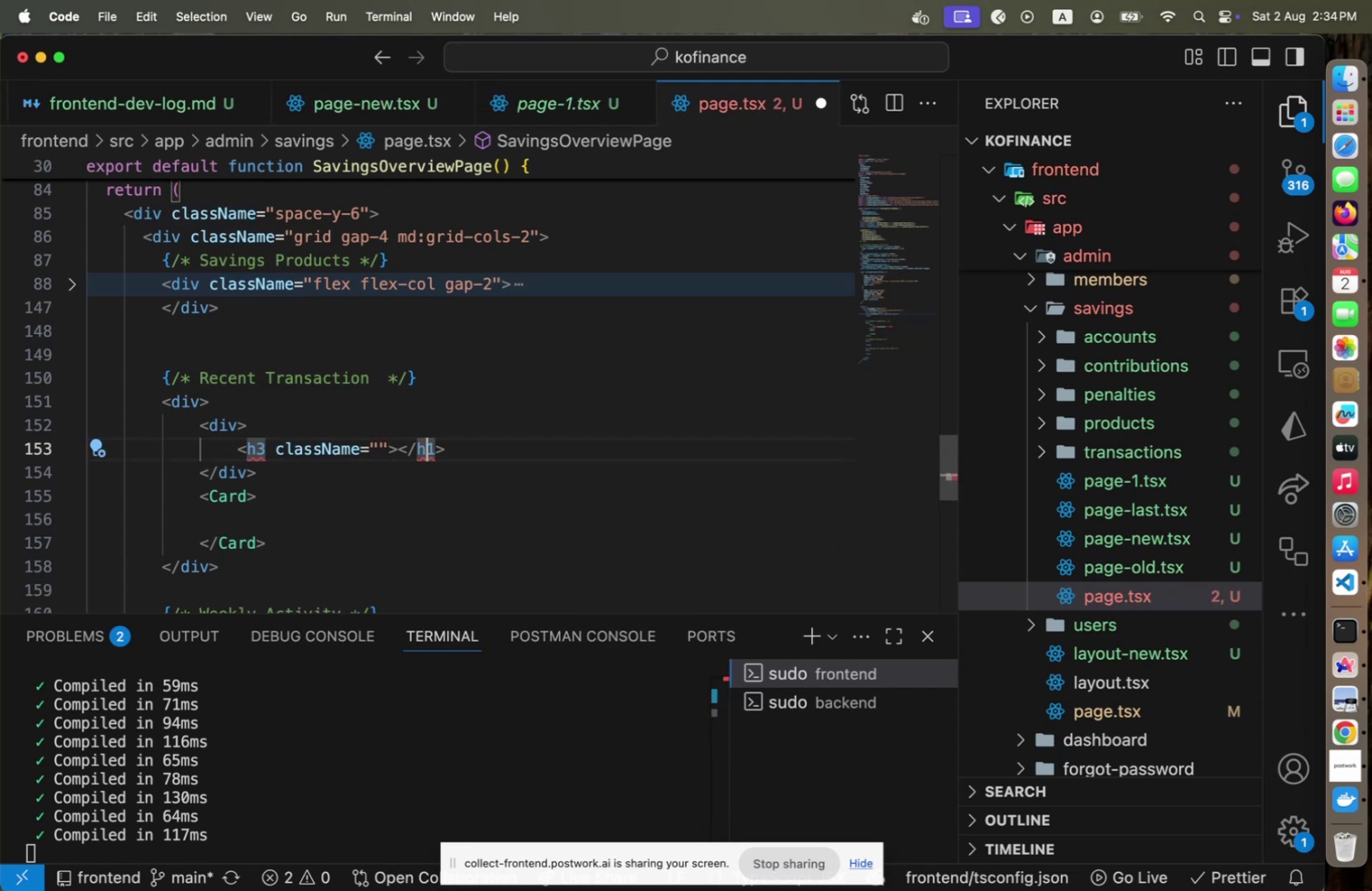 
key(Shift+ArrowRight)
 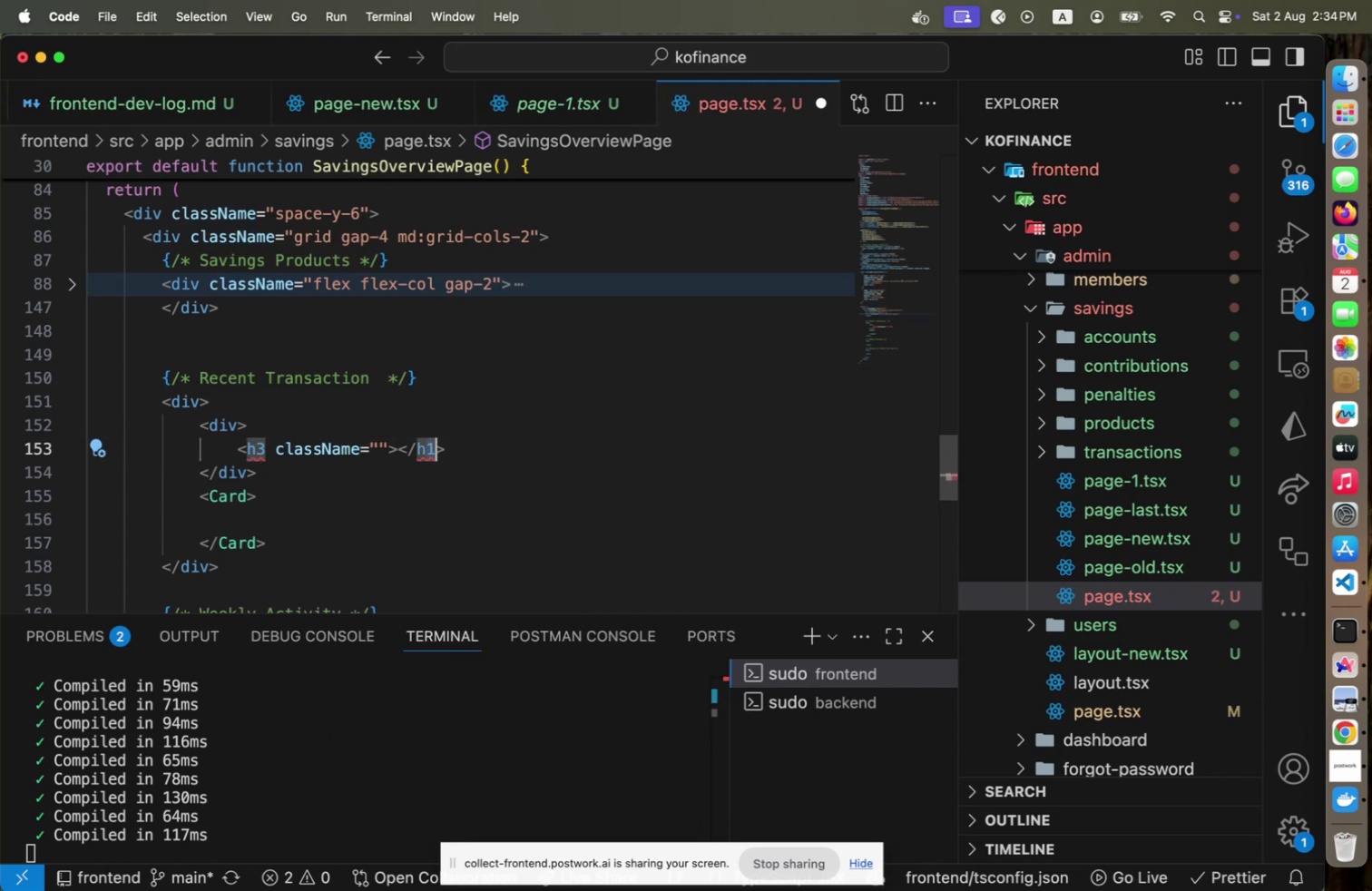 
key(3)
 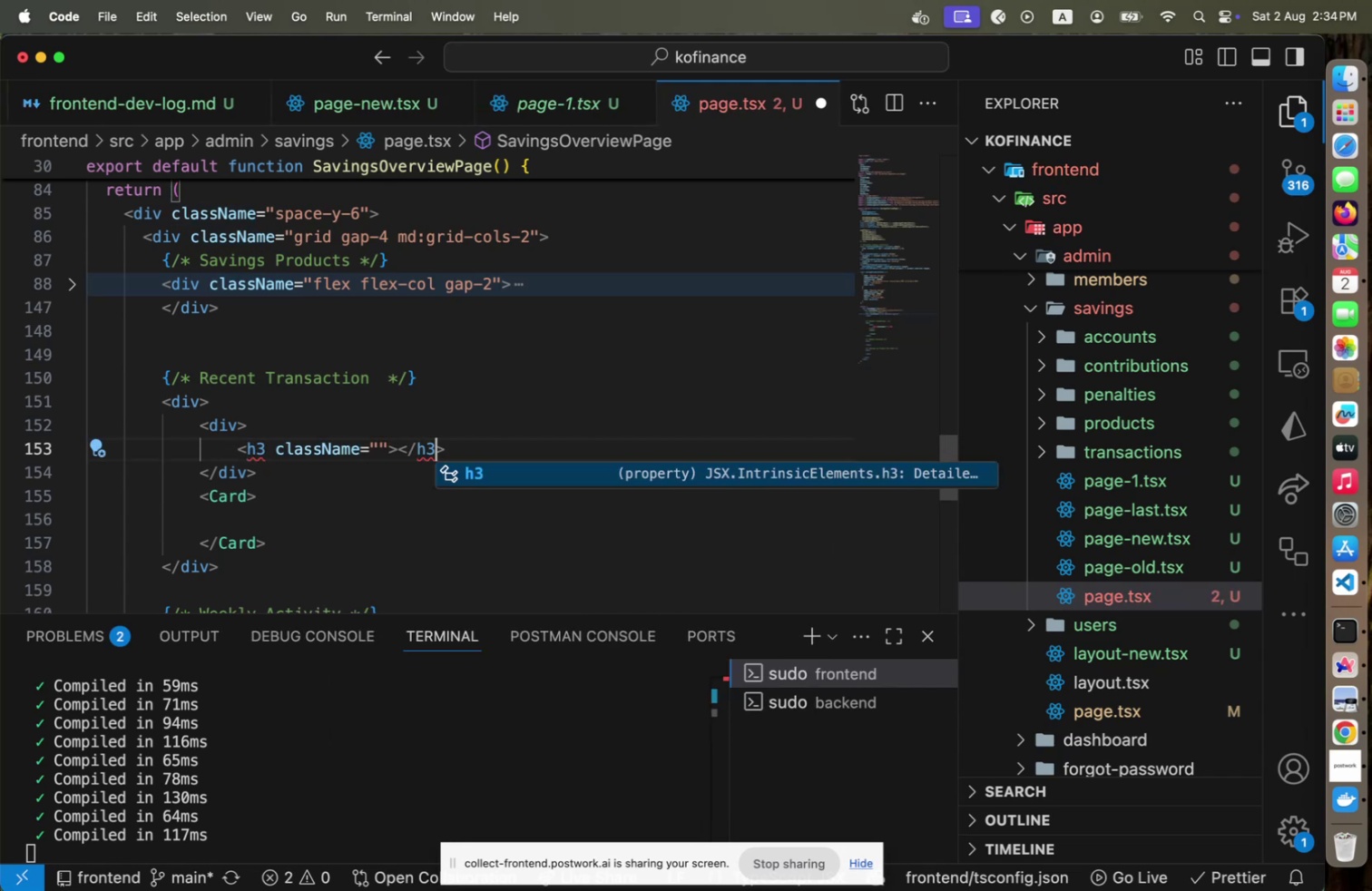 
hold_key(key=ArrowLeft, duration=0.84)
 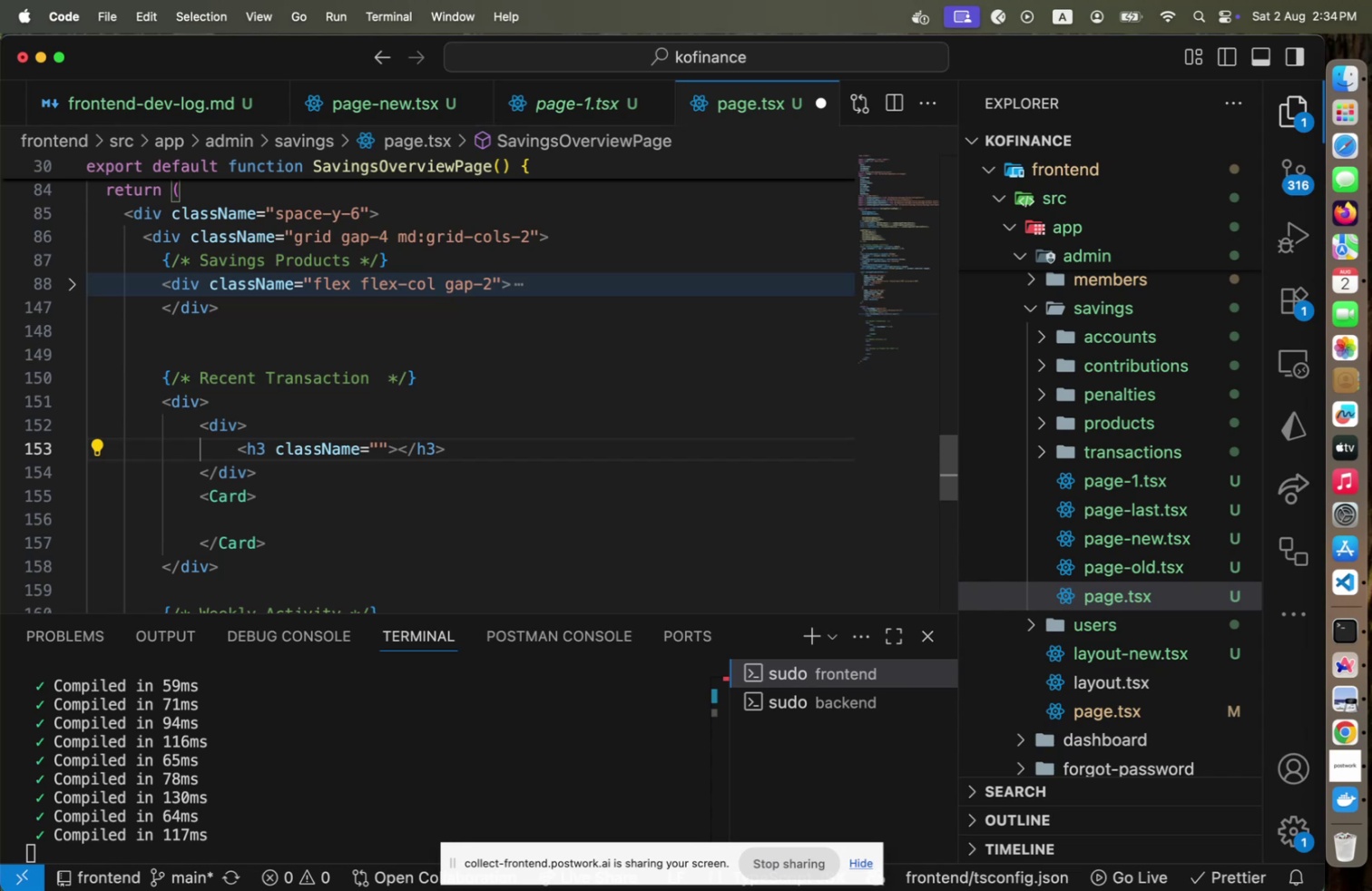 
wait(5.09)
 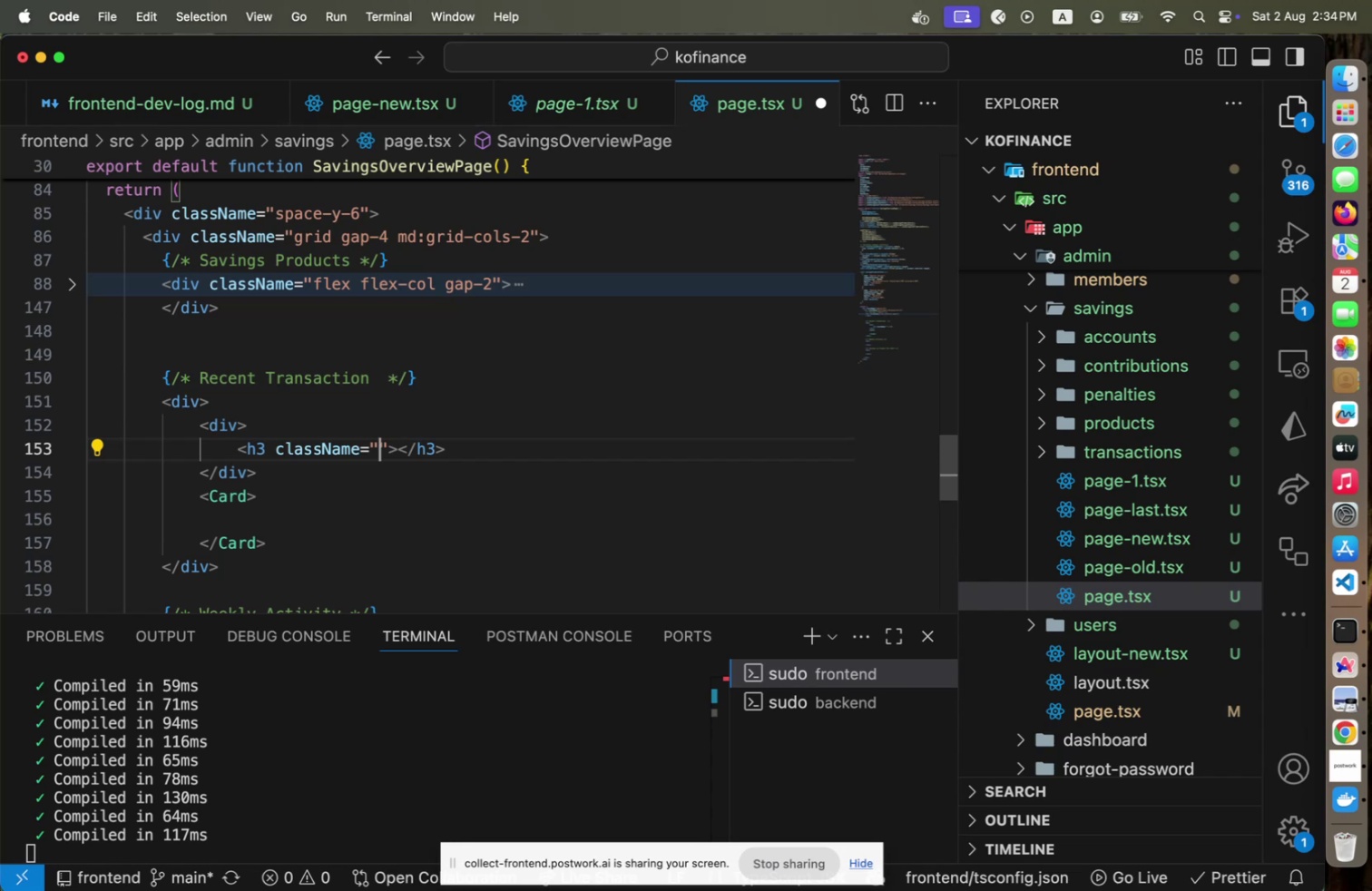 
key(Meta+CommandLeft)
 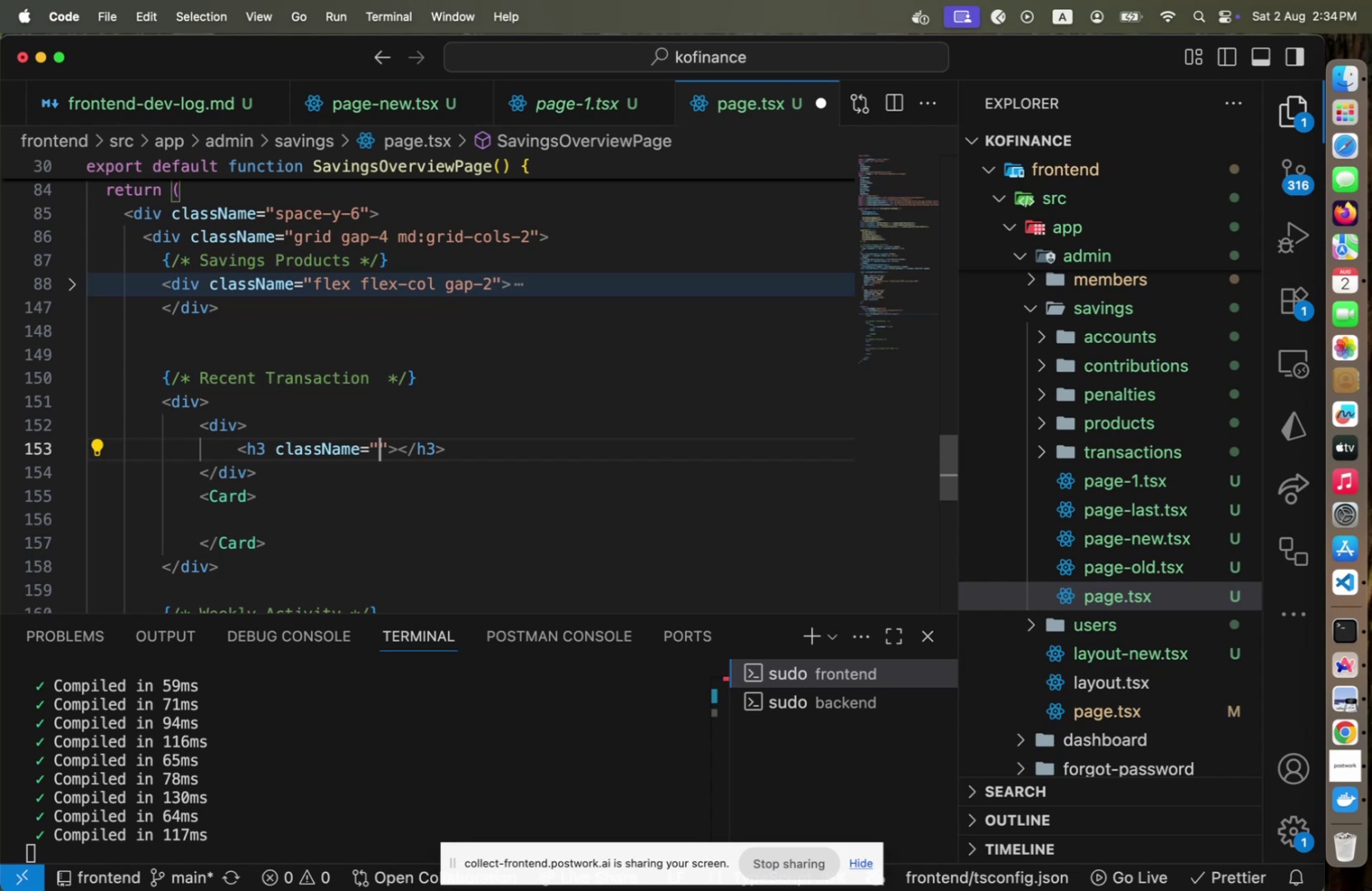 
key(Meta+Tab)
 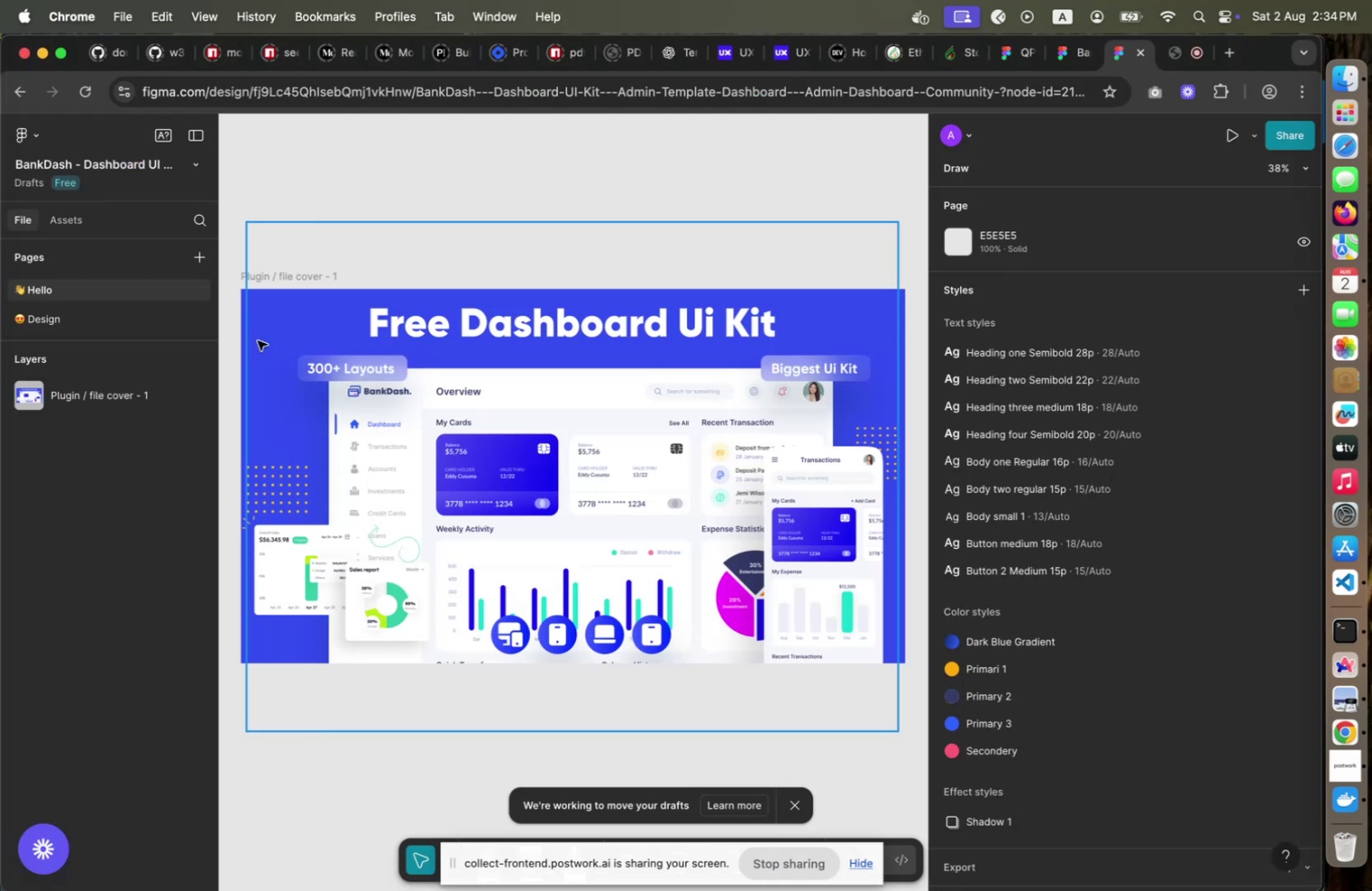 
key(Meta+CommandLeft)
 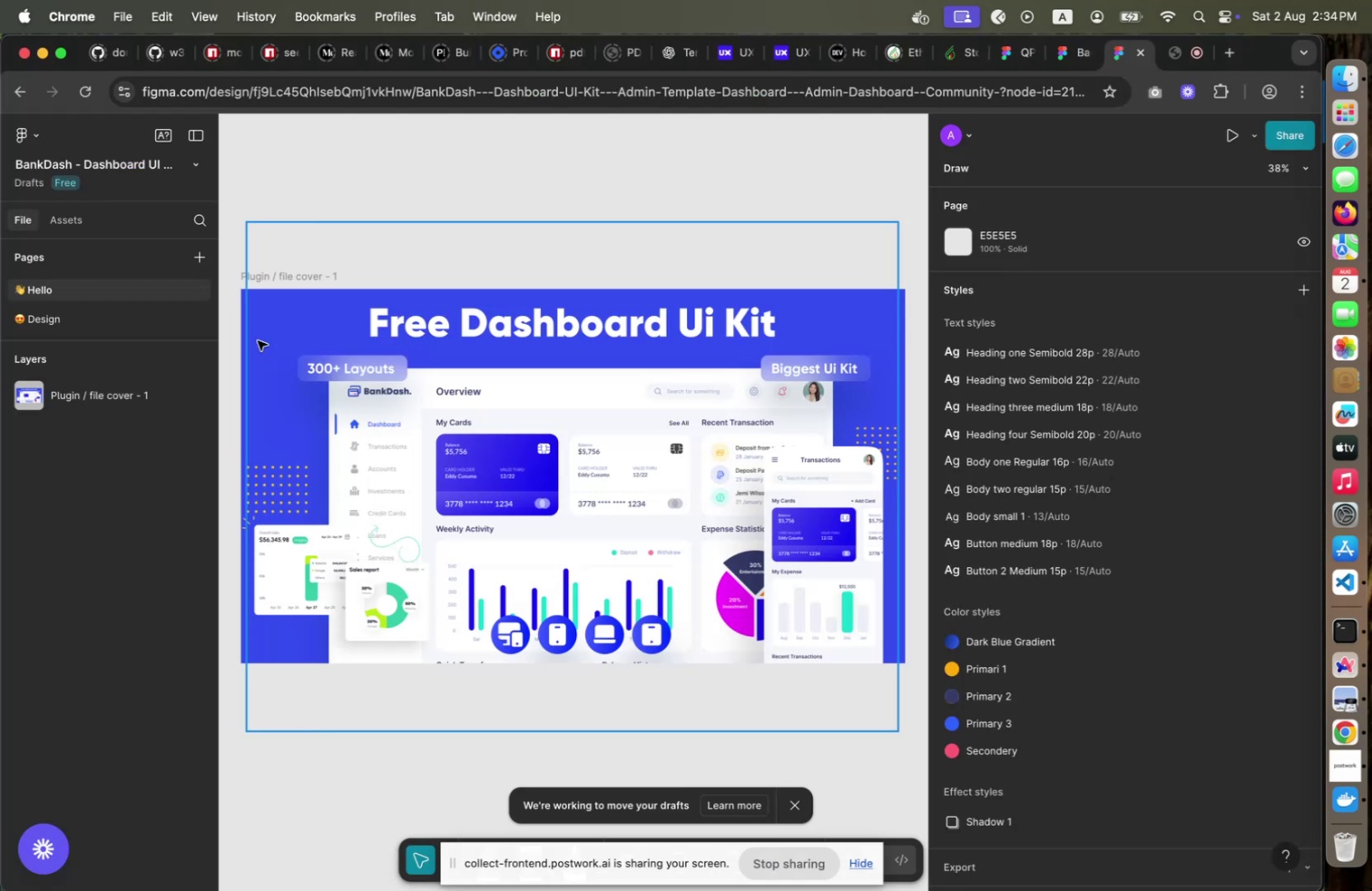 
key(Meta+Tab)
 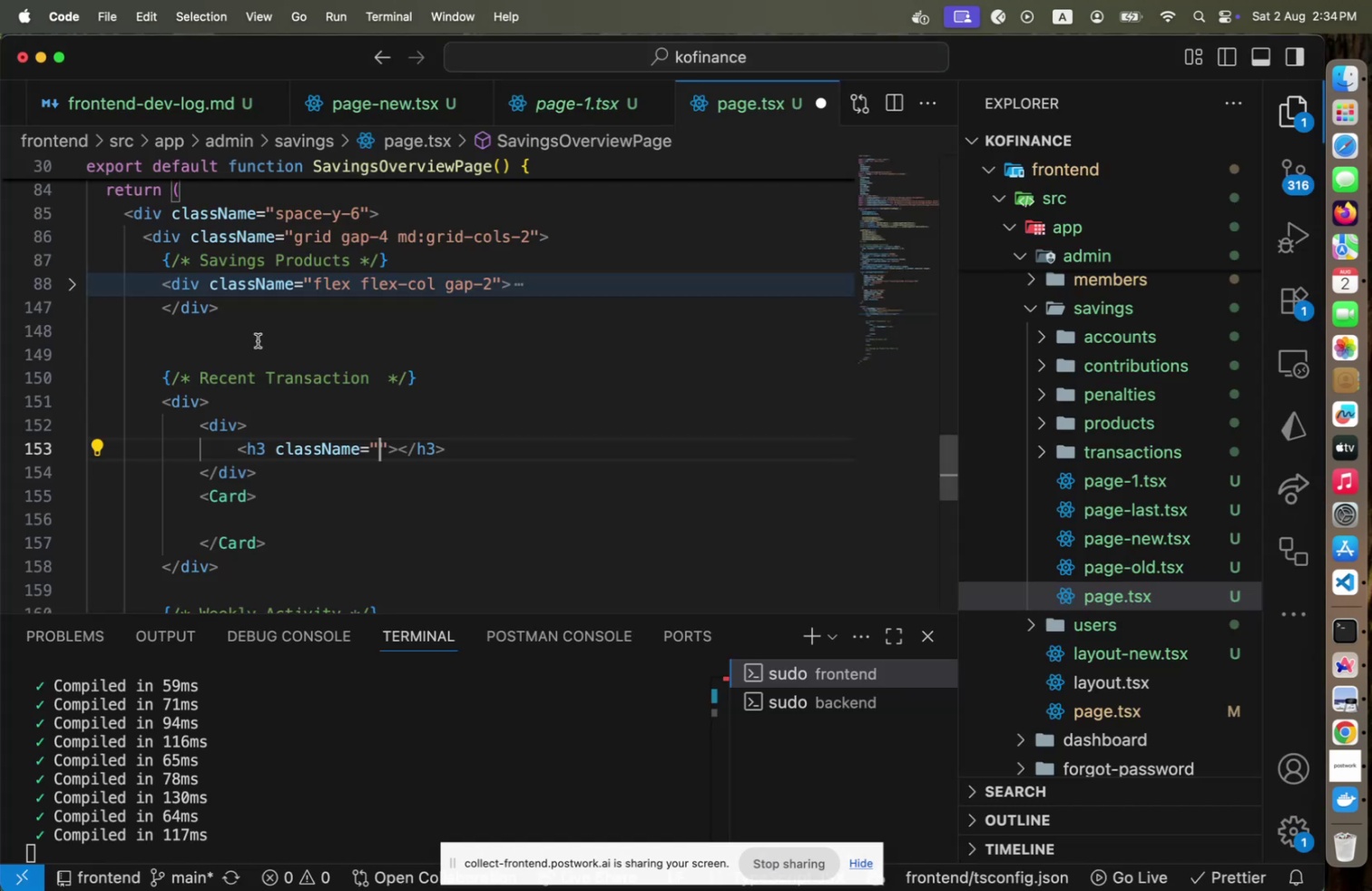 
type(Recent C)
key(Backspace)
type(TRa)
key(Backspace)
key(Backspace)
type(ransaction)
 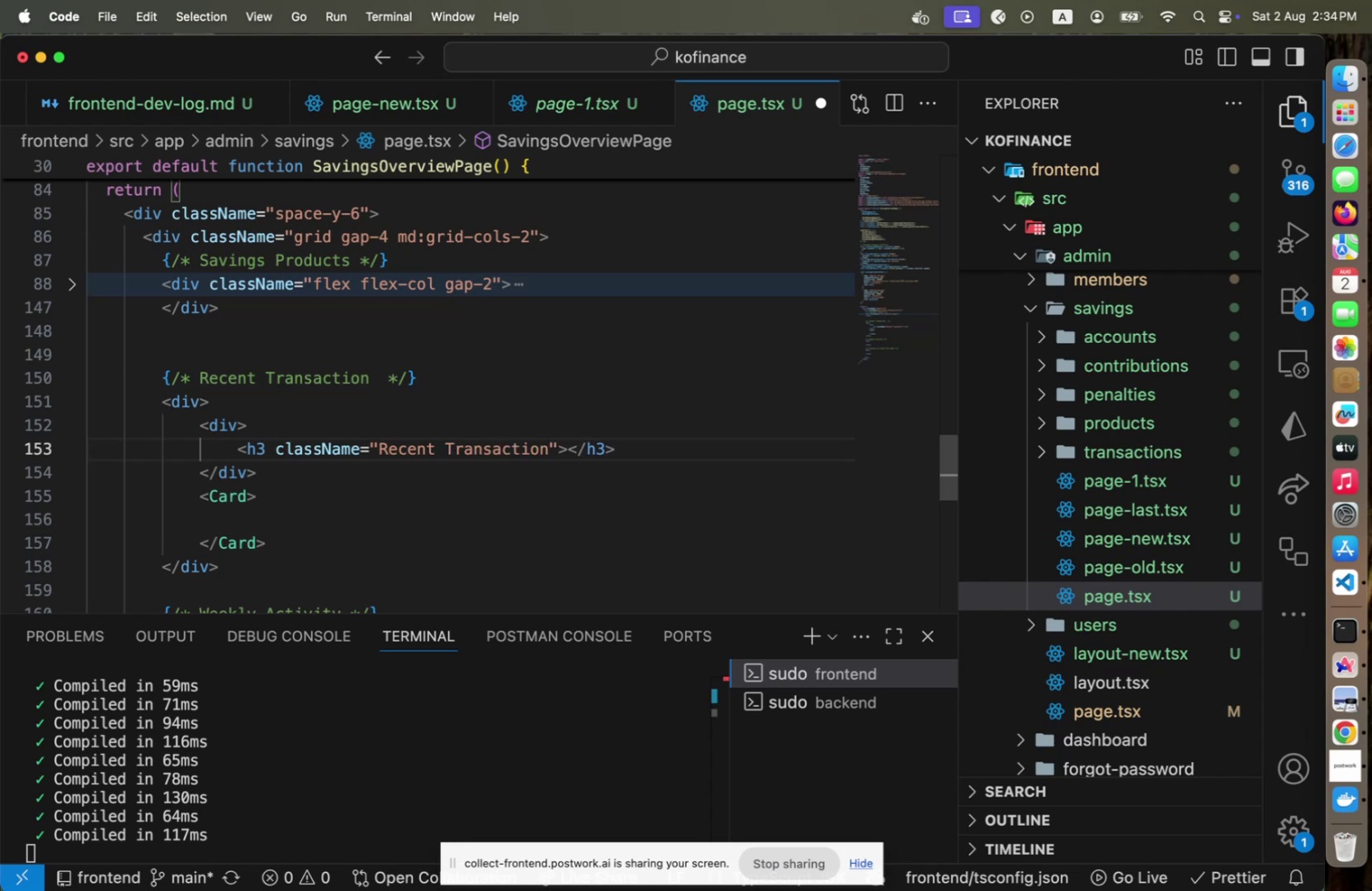 
key(ArrowRight)
 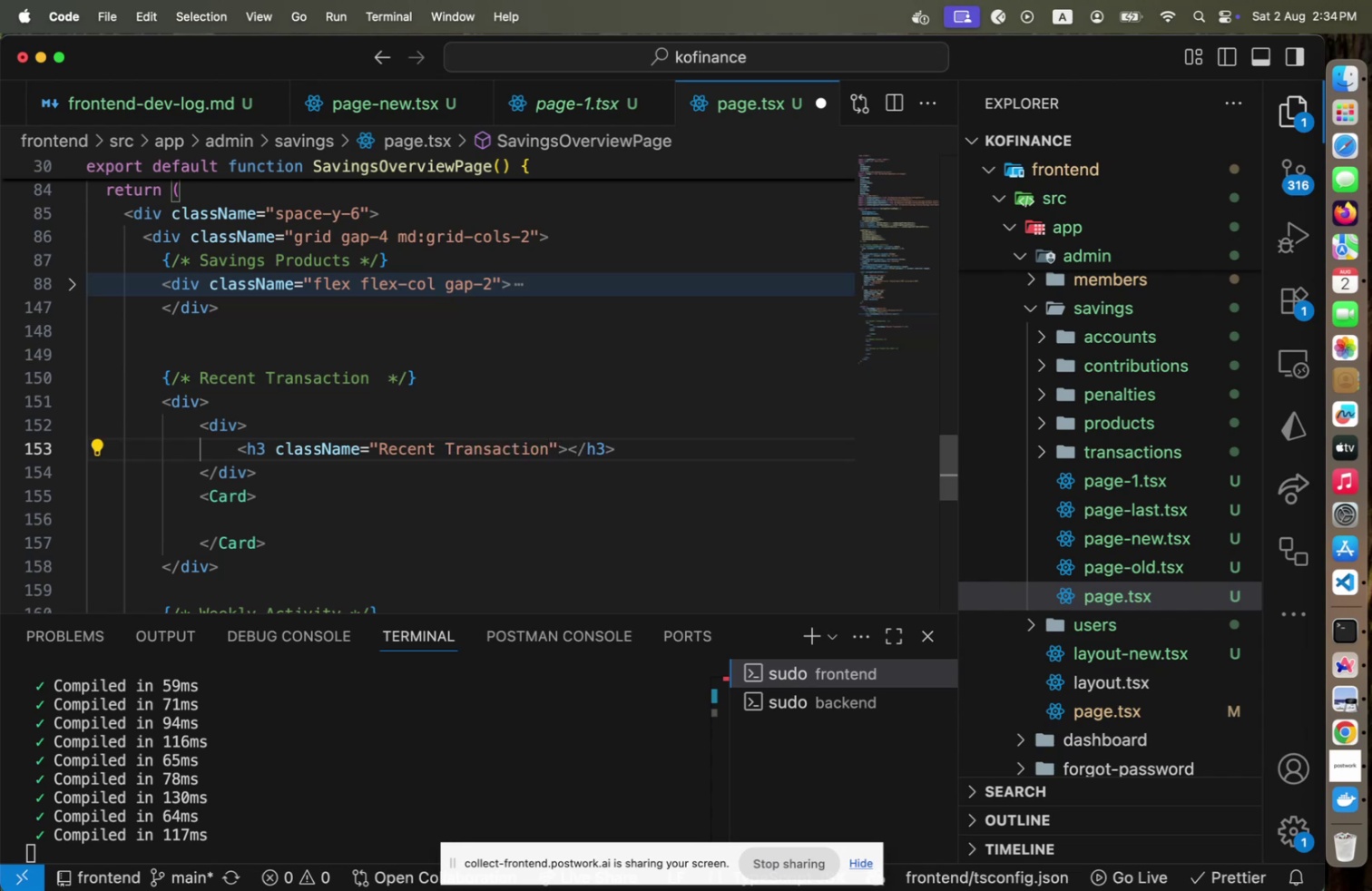 
key(ArrowRight)
 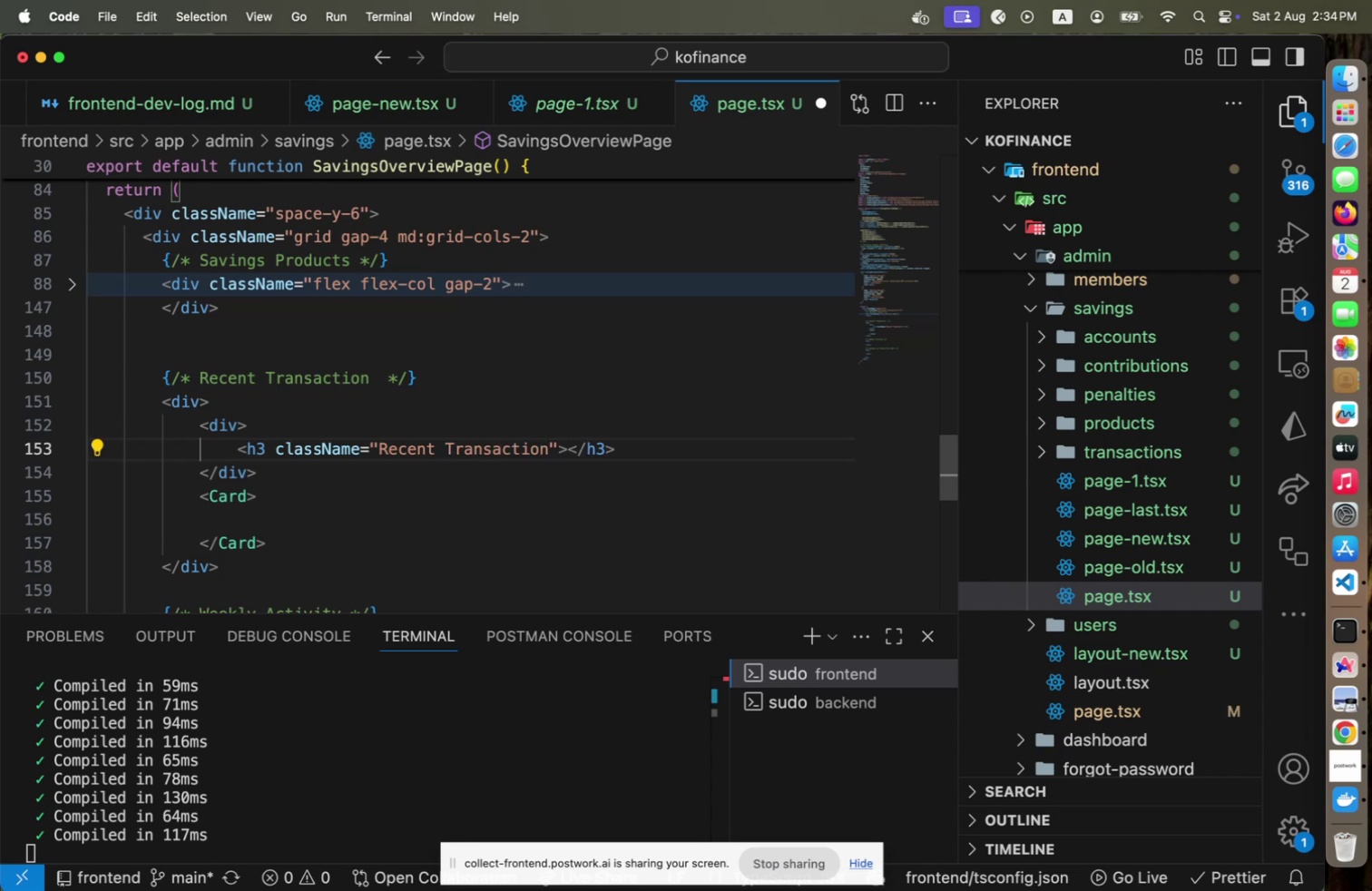 
hold_key(key=ArrowLeft, duration=0.64)
 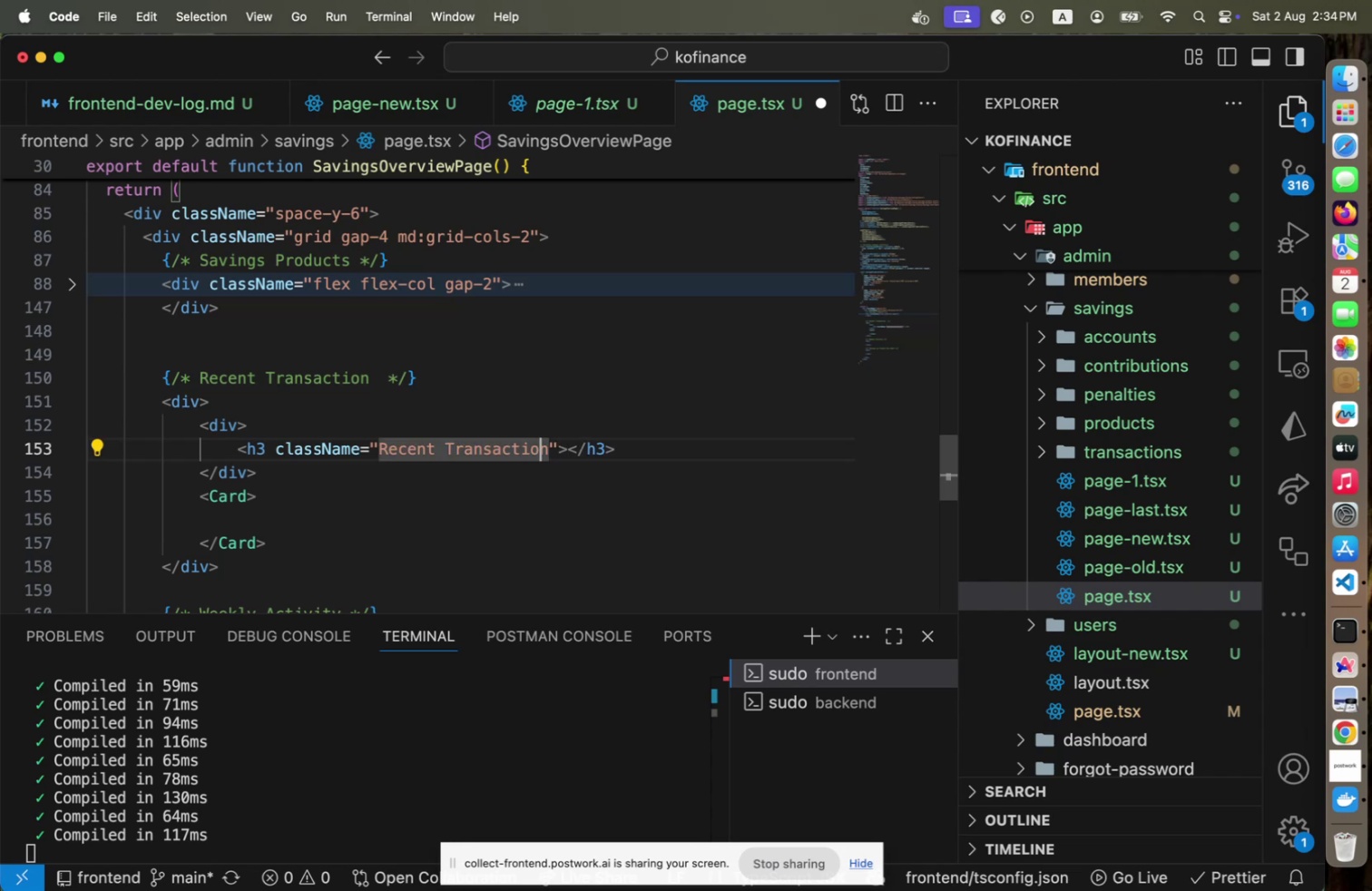 
key(ArrowRight)
 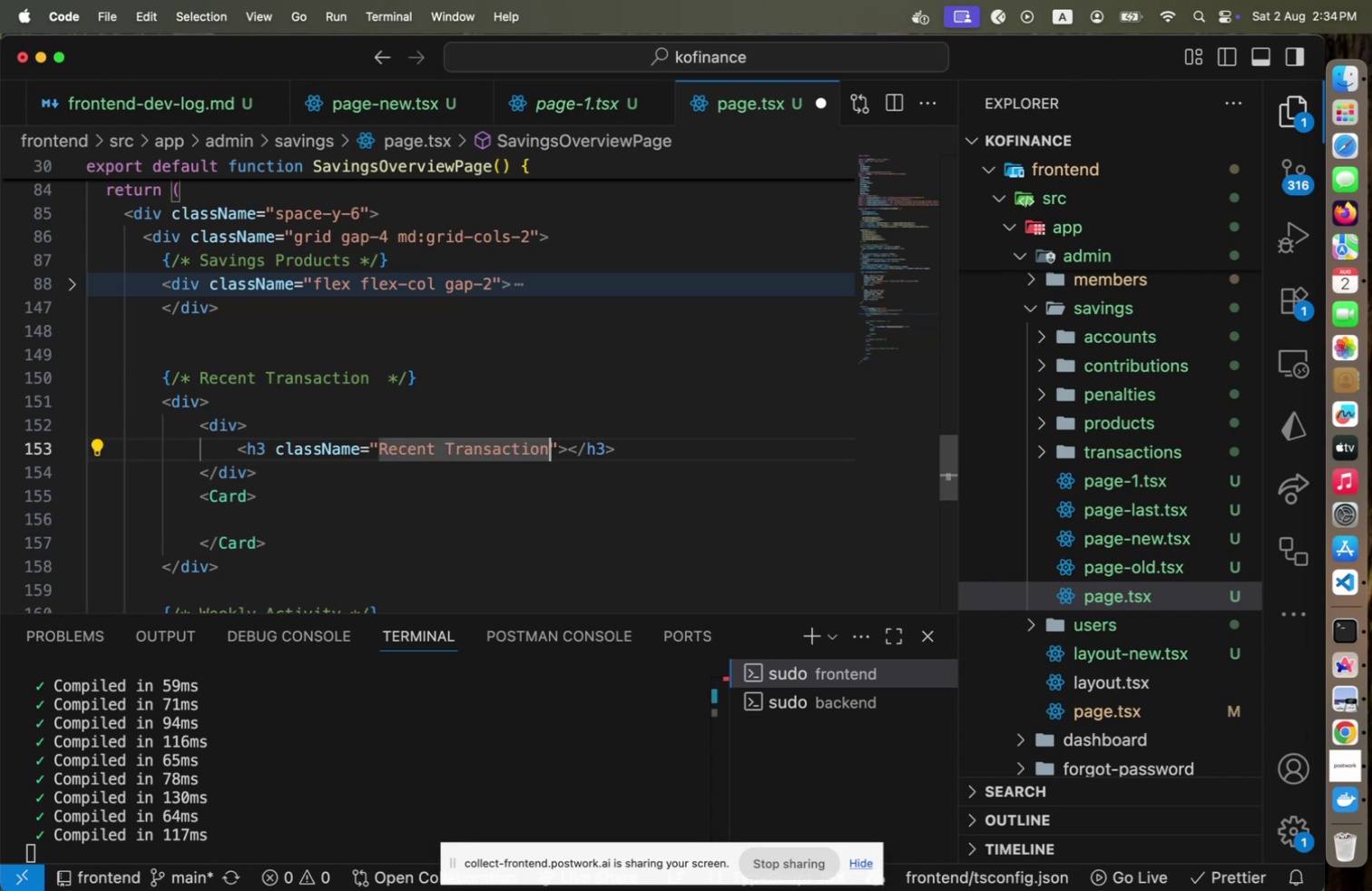 
hold_key(key=ArrowLeft, duration=1.5)
 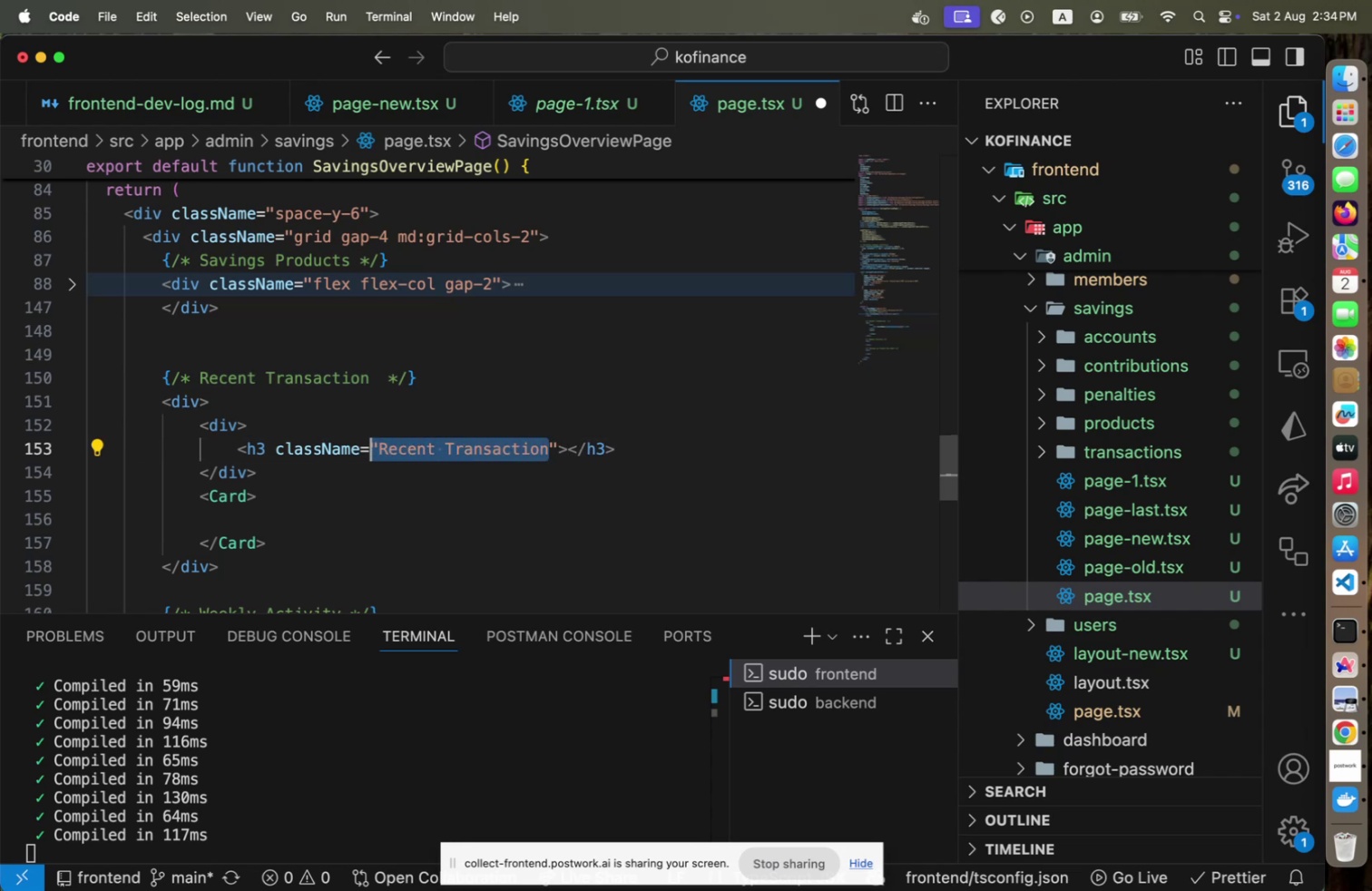 
hold_key(key=ArrowLeft, duration=0.44)
 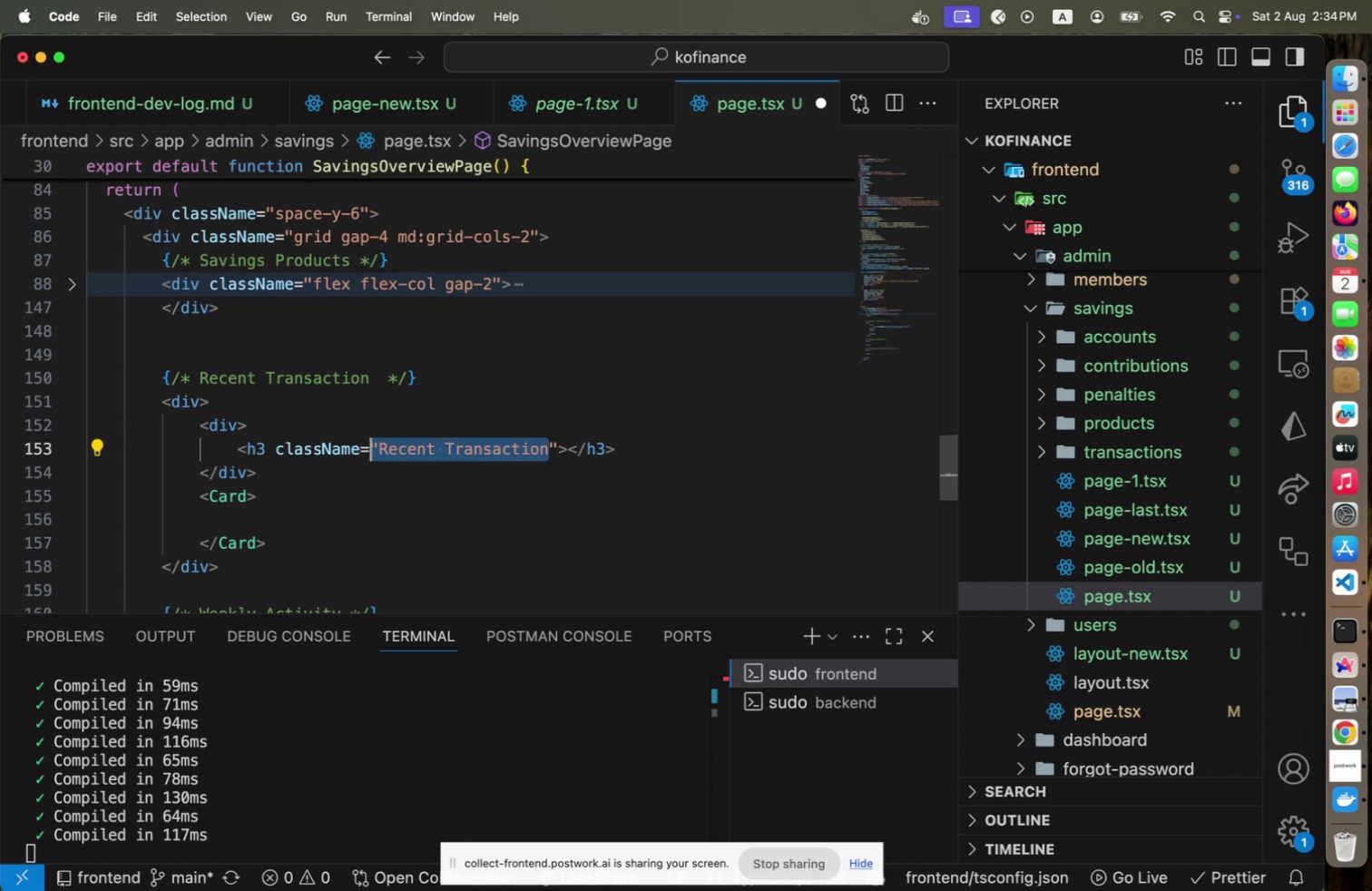 
key(Shift+ArrowRight)
 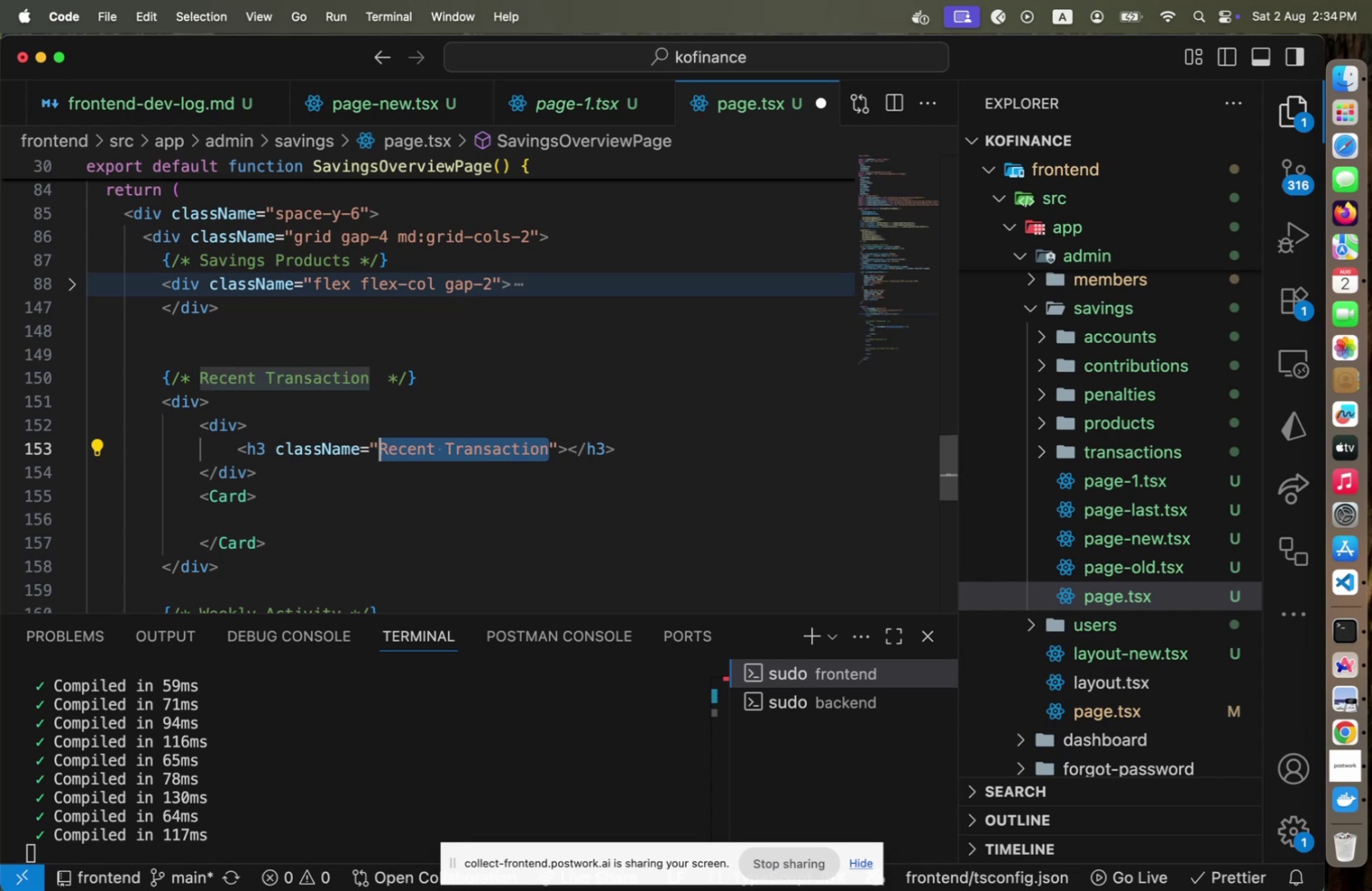 
type(text-2xl font-o)
key(Backspace)
type(bold)
 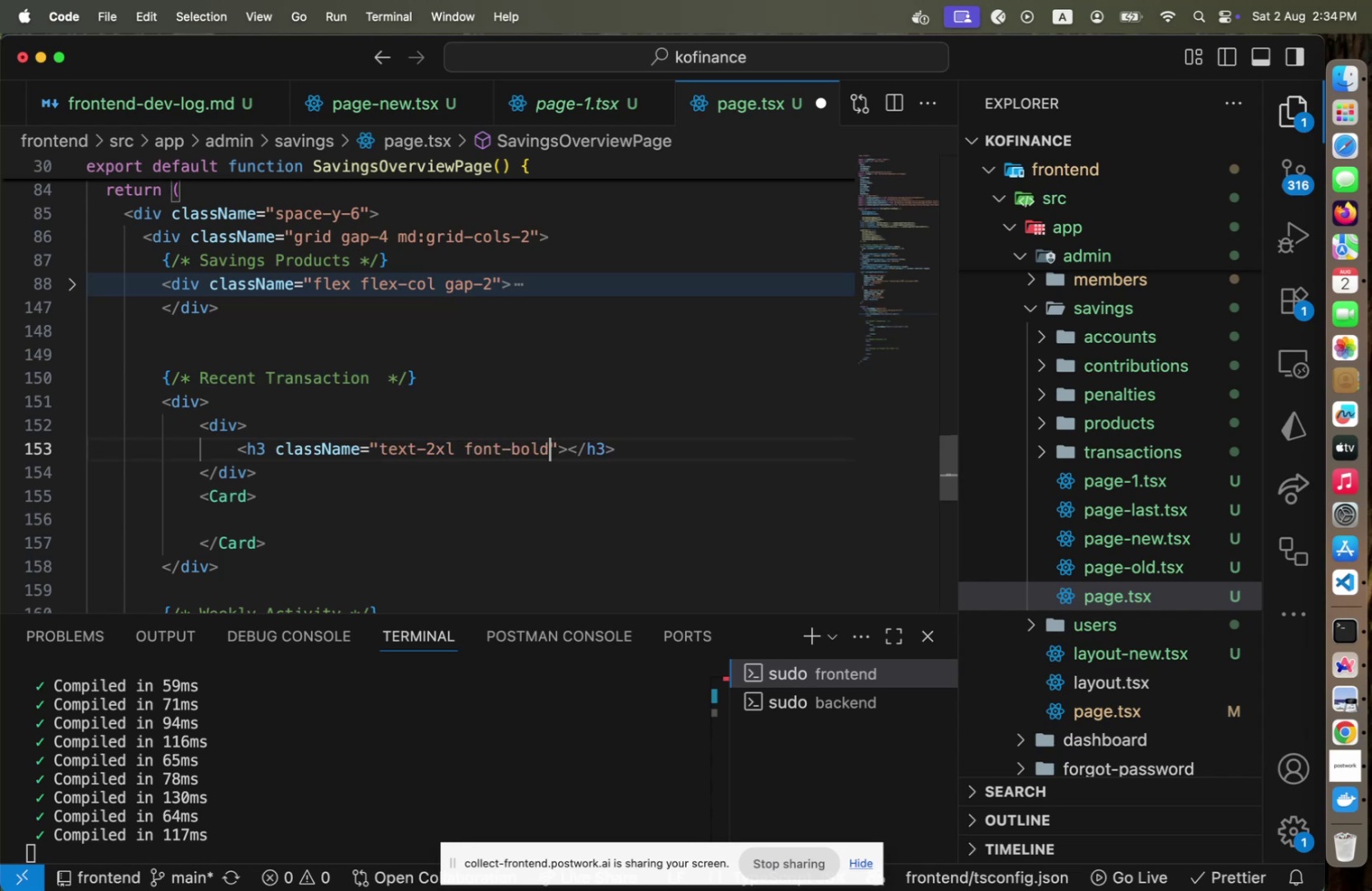 
key(ArrowRight)
 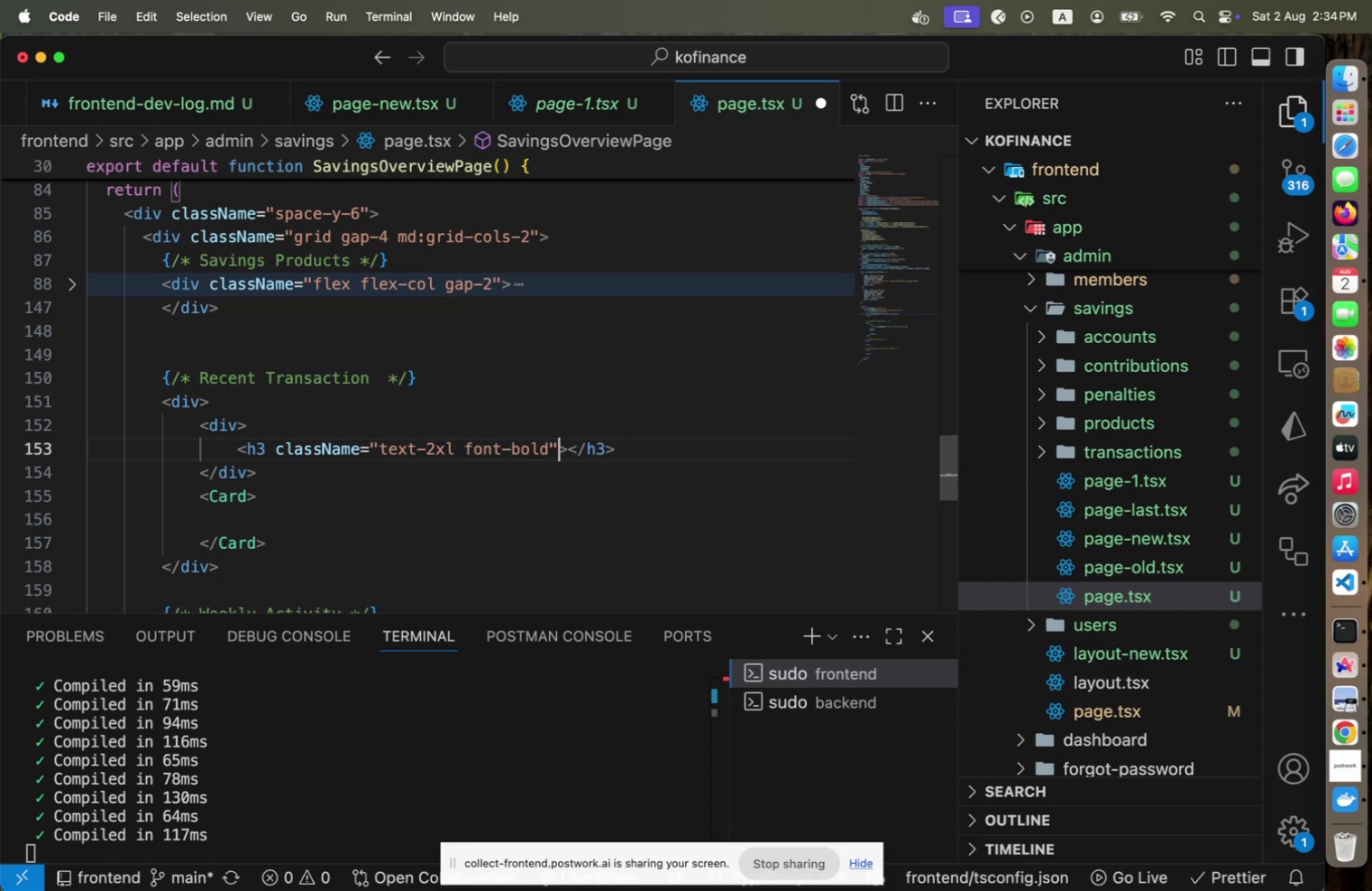 
key(ArrowRight)
 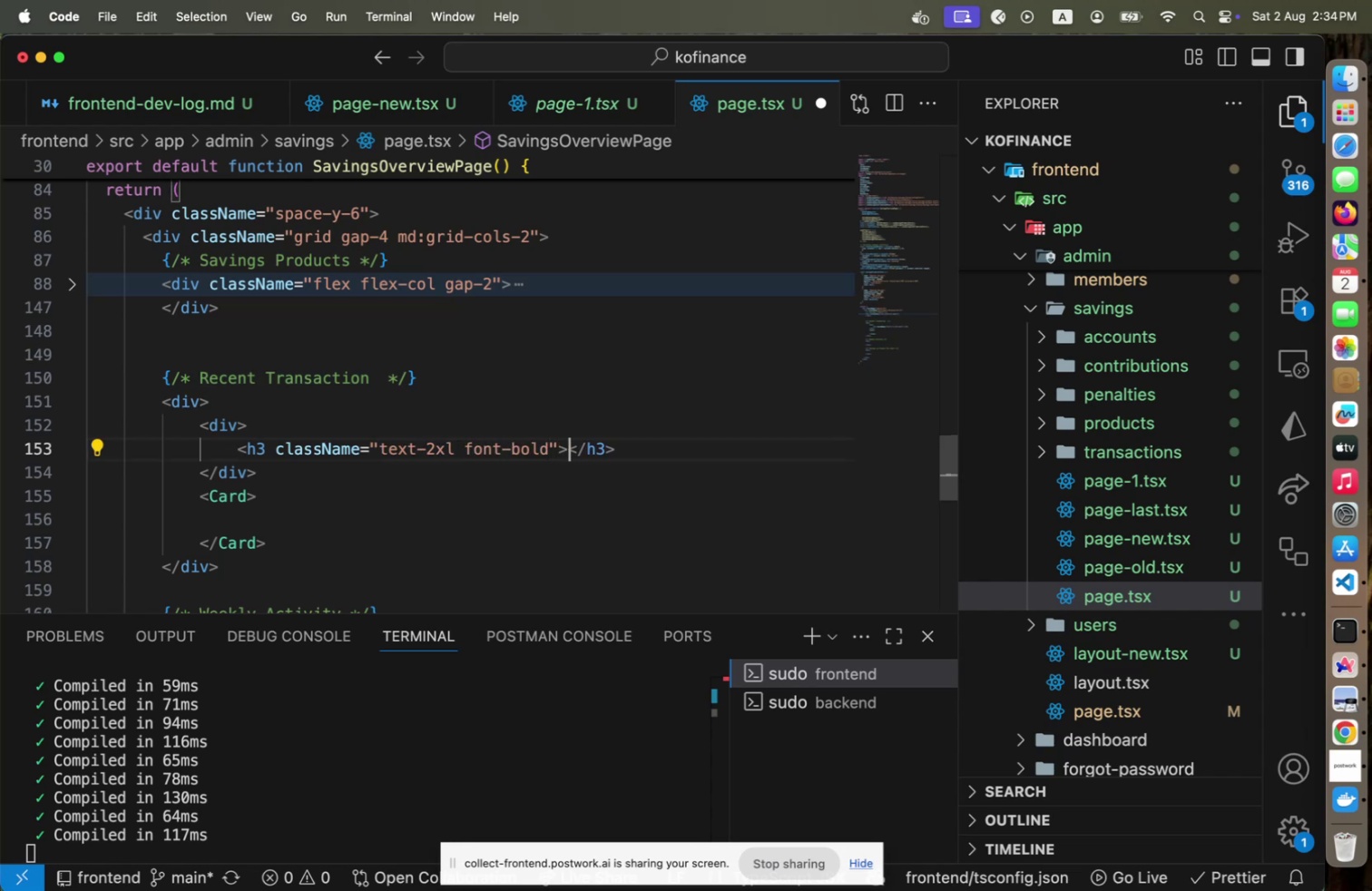 
key(Shift+T)
 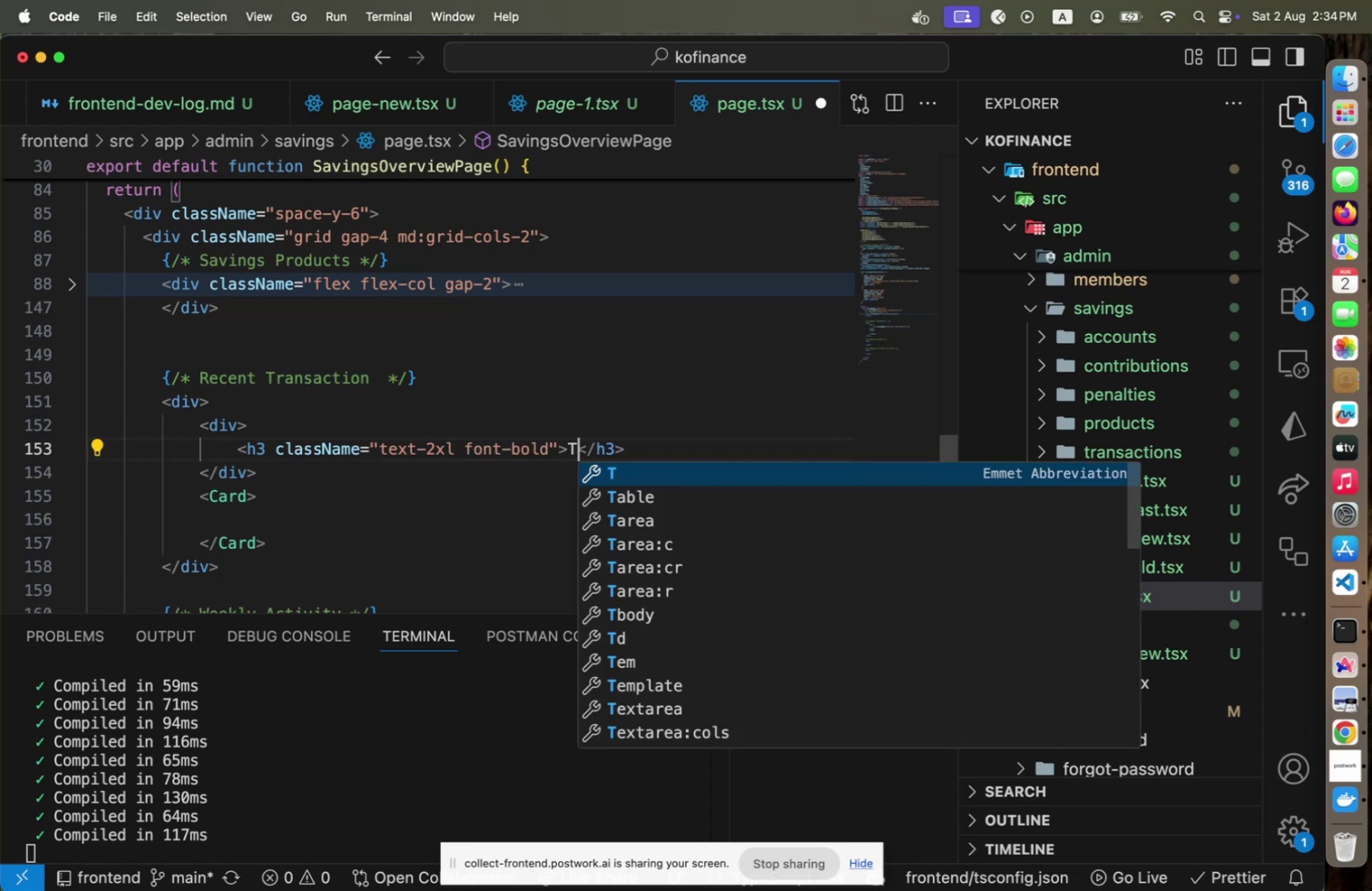 
key(Backspace)
 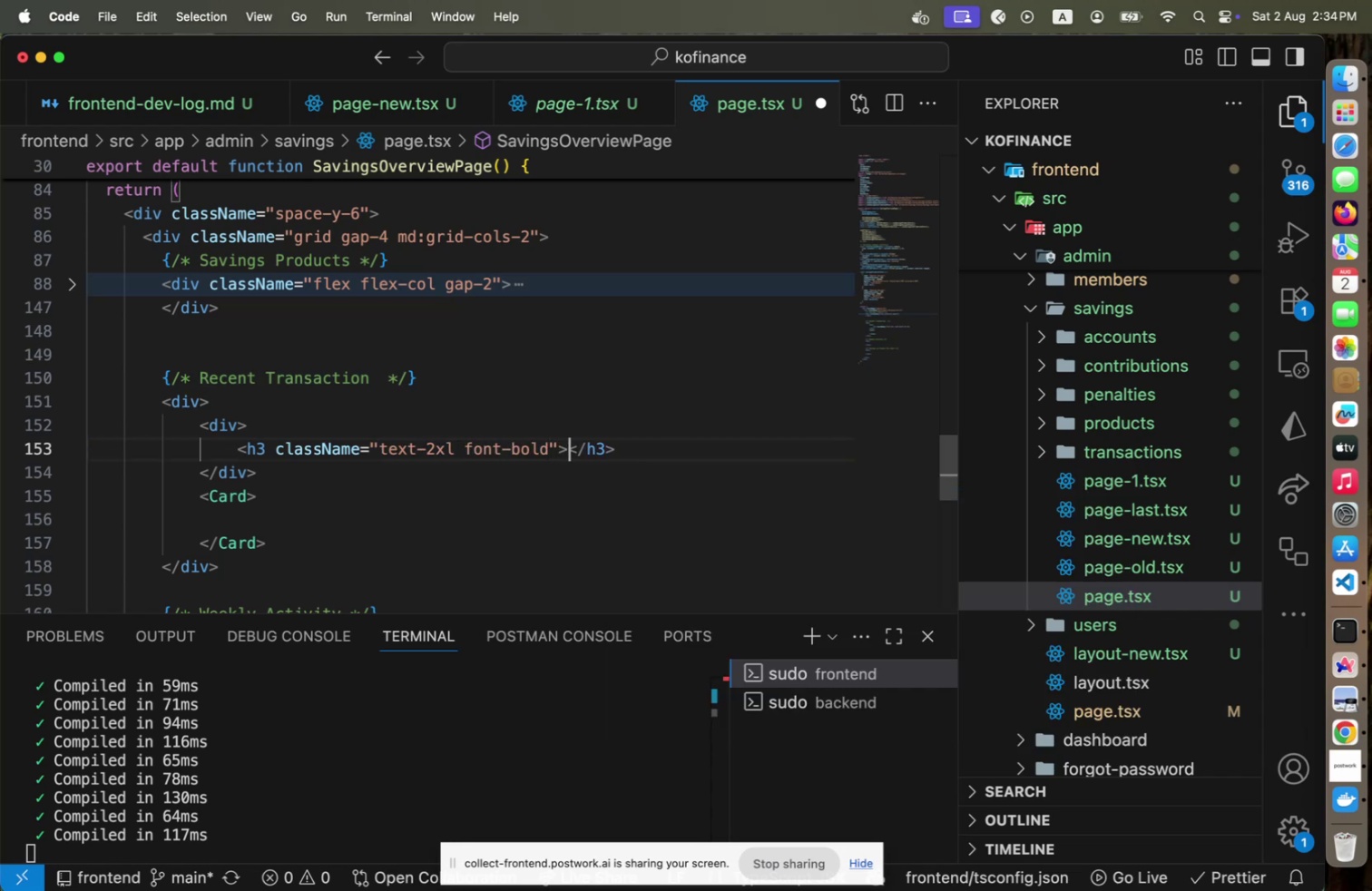 
key(Enter)
 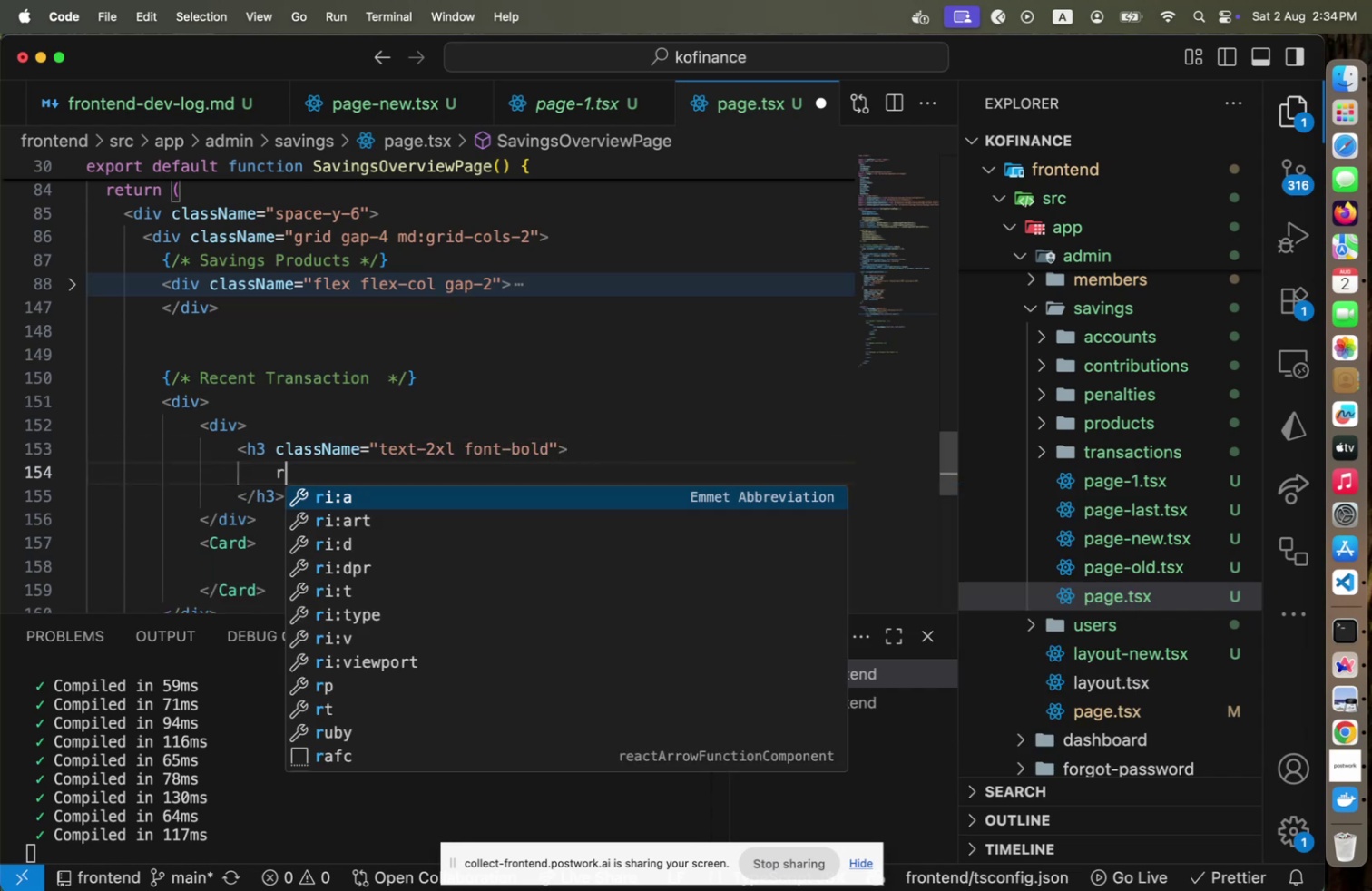 
type(r)
key(Backspace)
type(Recent Trn)
key(Backspace)
type(ansacto)
key(Backspace)
type(ion)
 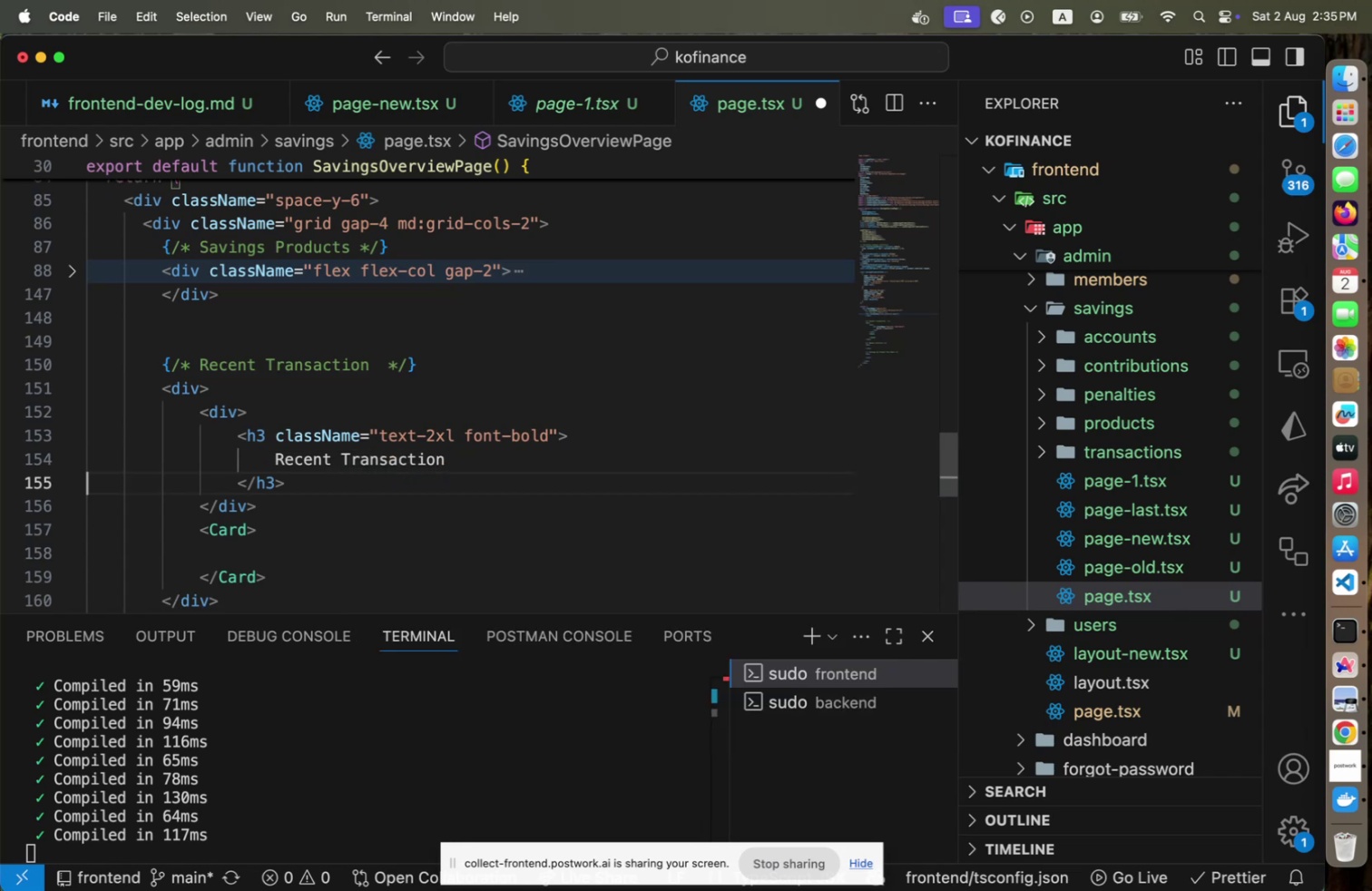 
 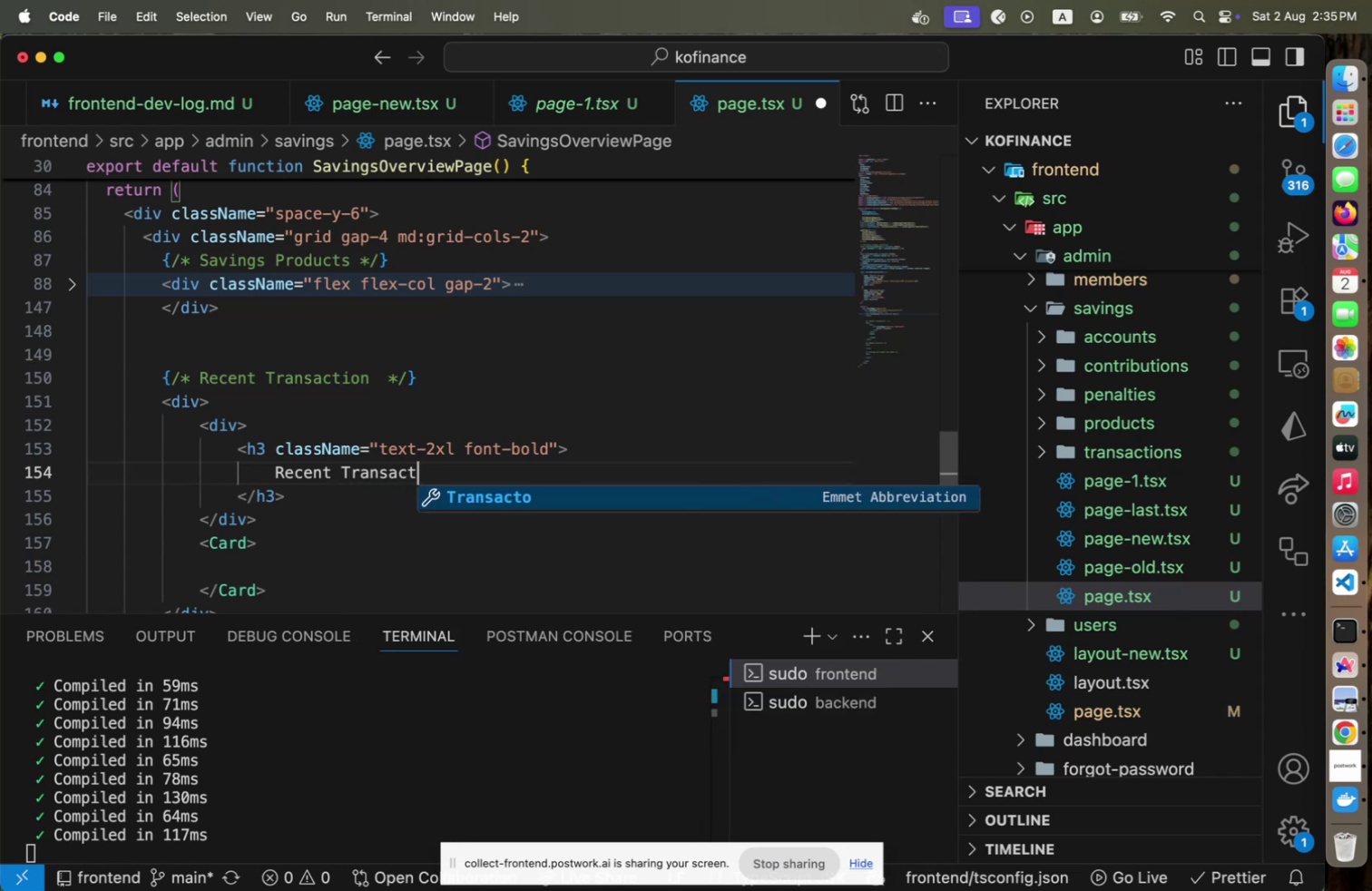 
key(ArrowRight)
 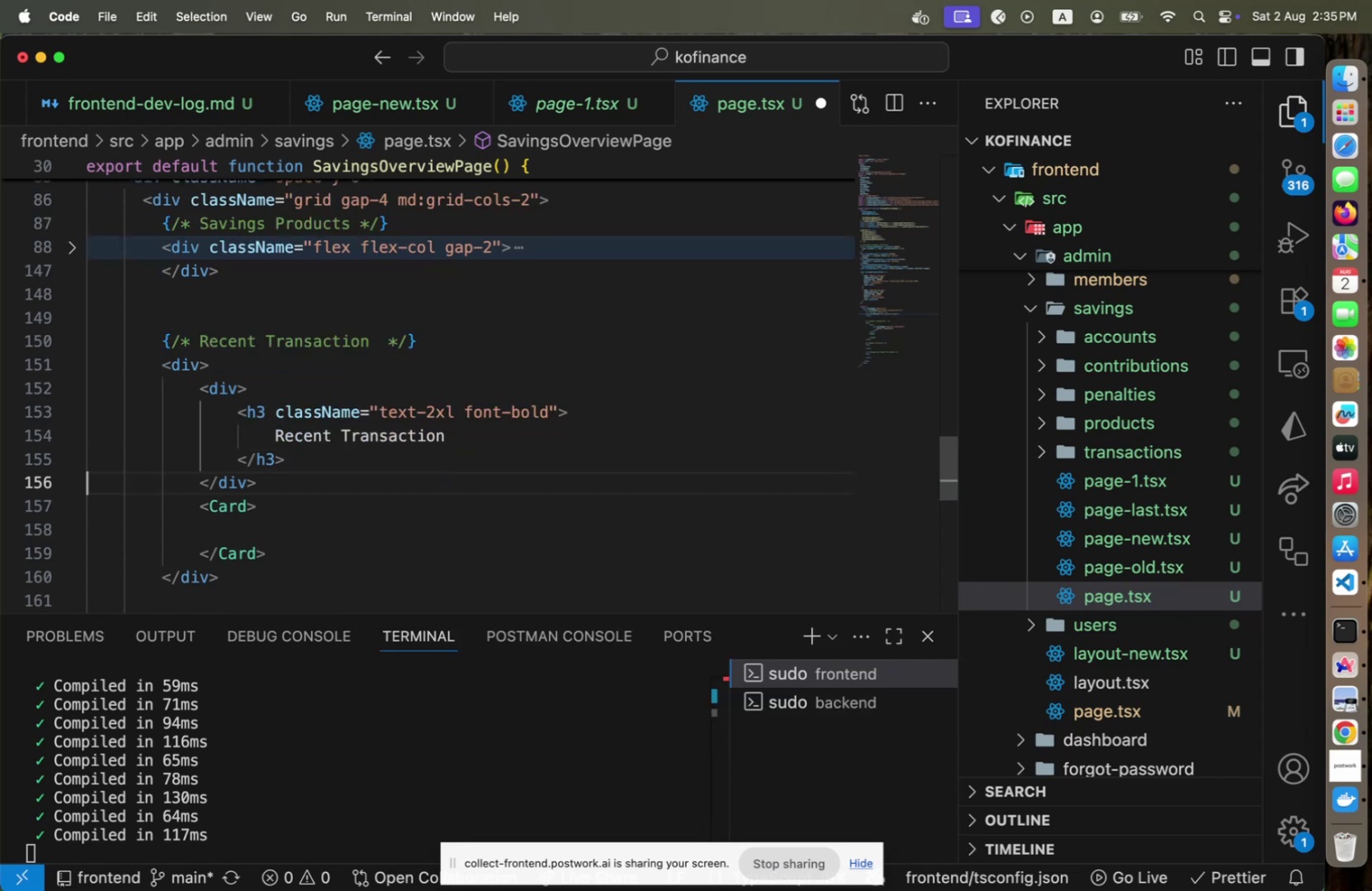 
key(ArrowDown)
 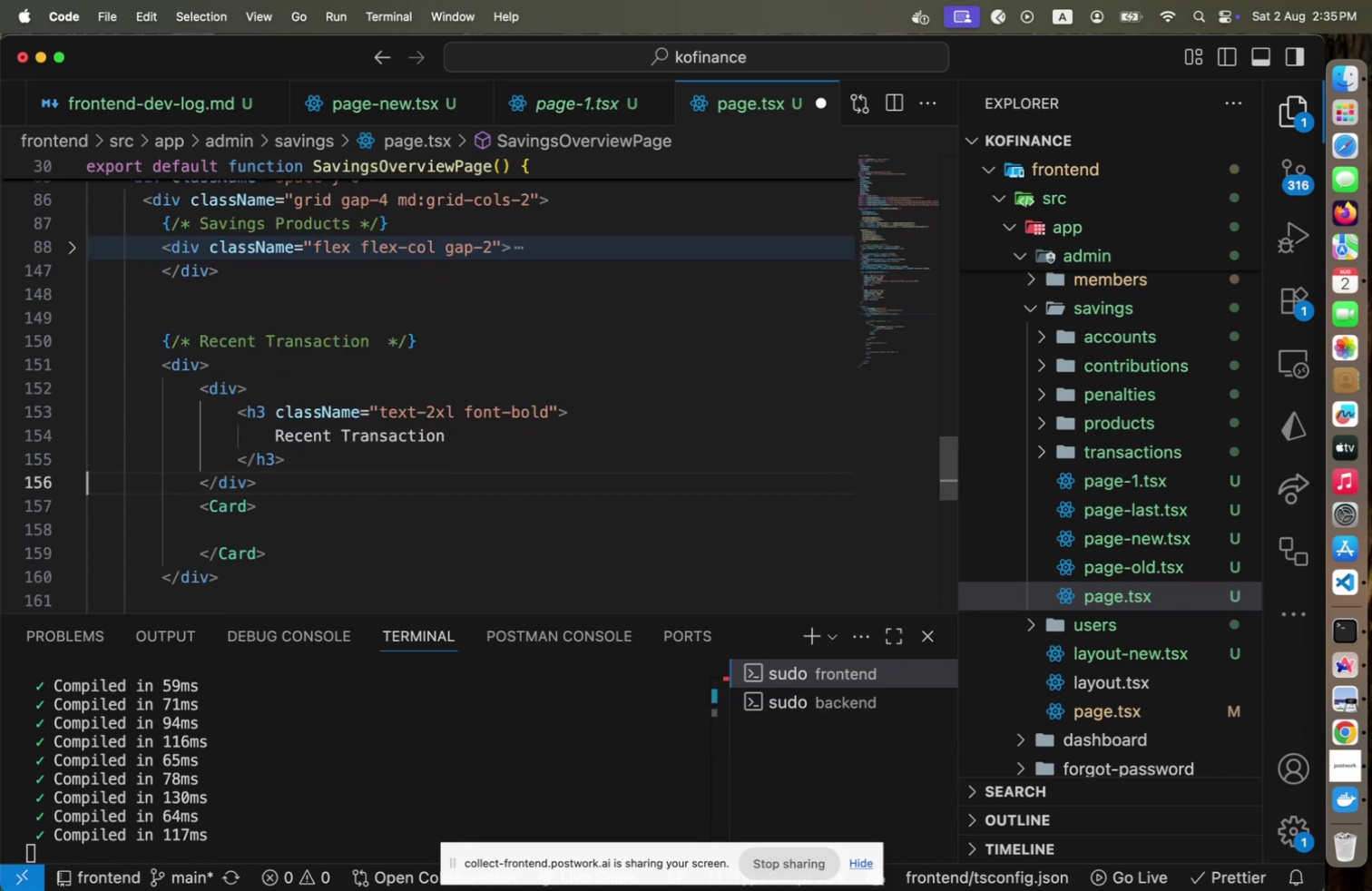 
key(End)
 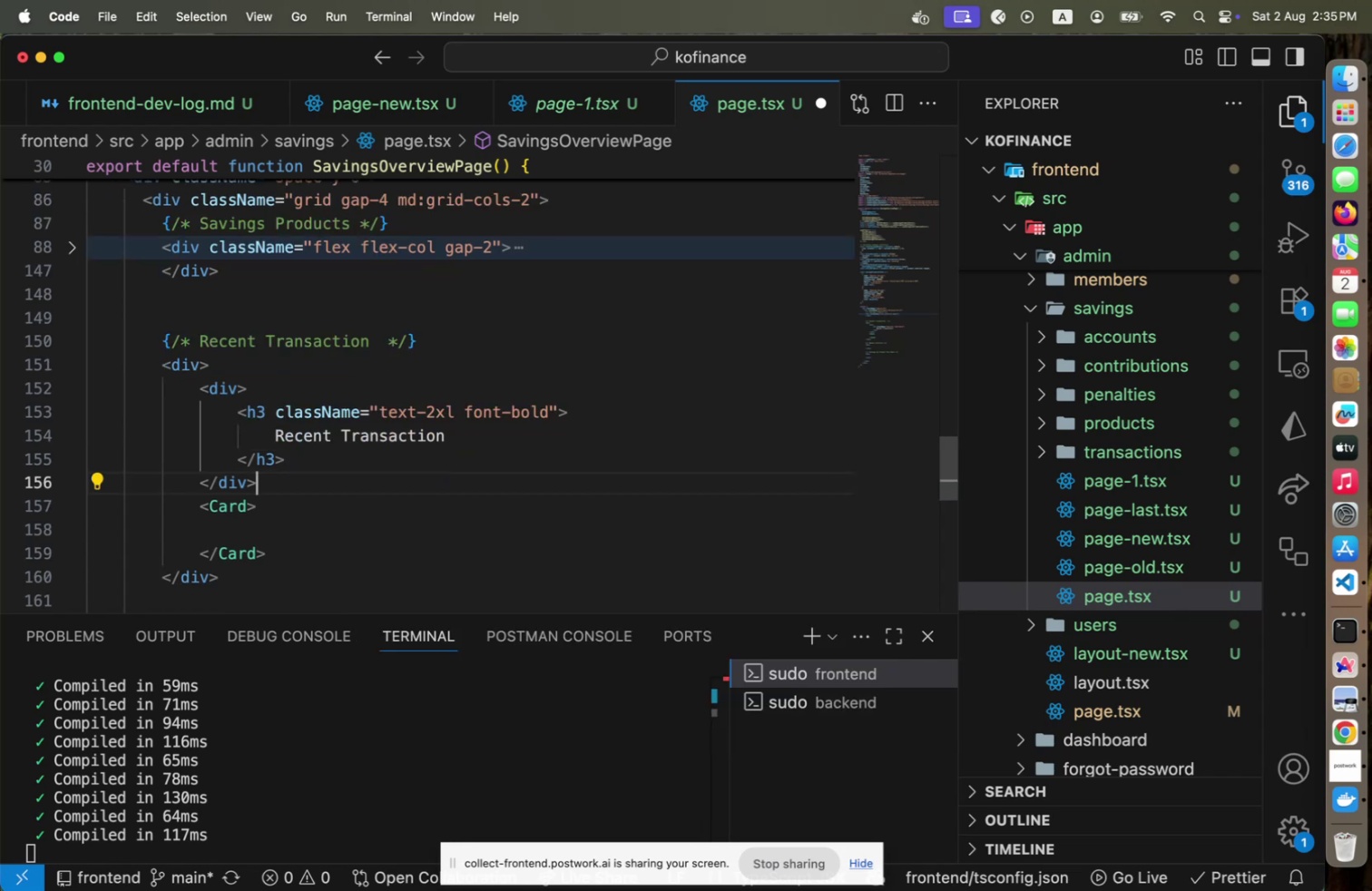 
key(ArrowUp)
 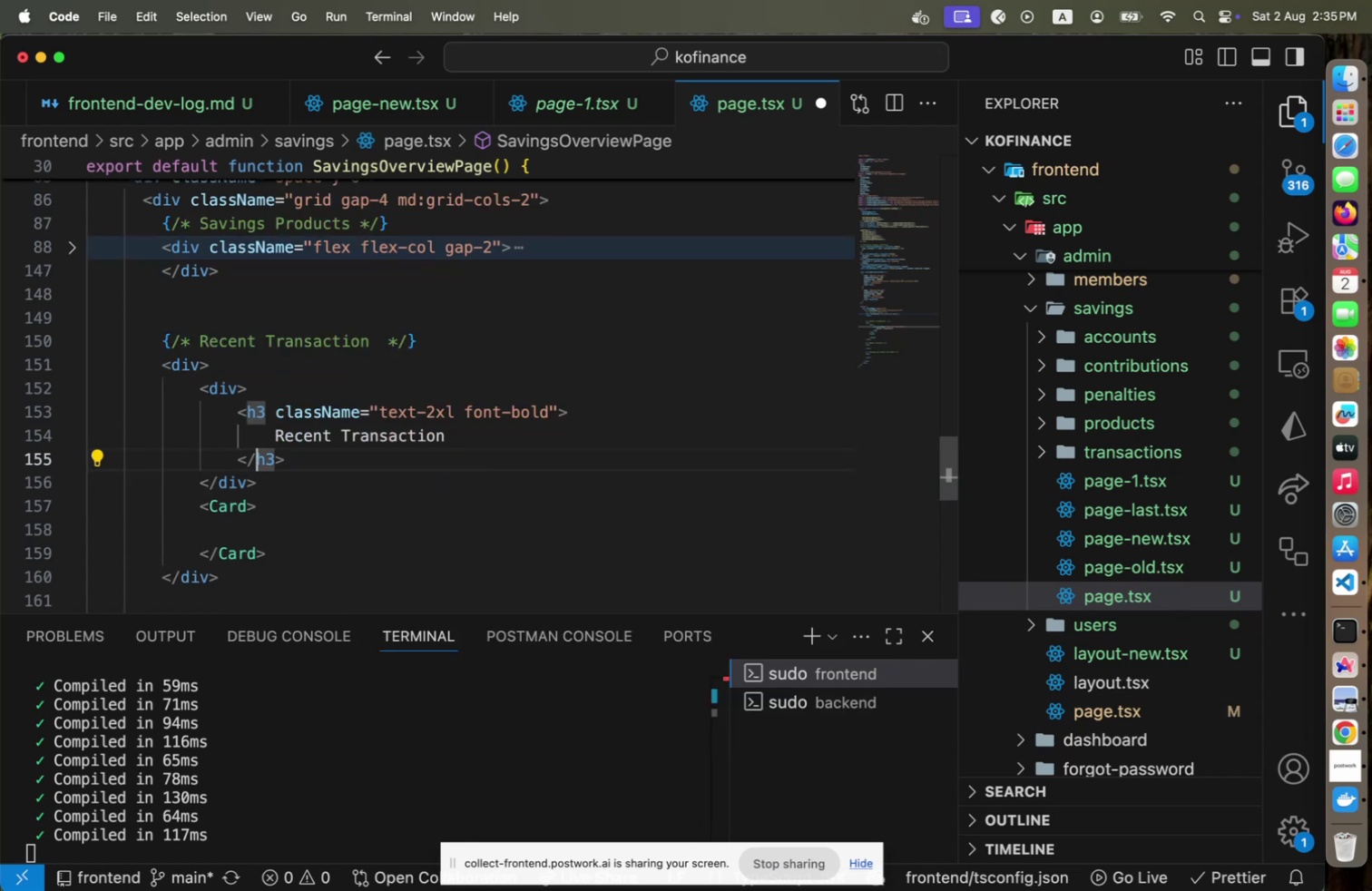 
key(Meta+CommandLeft)
 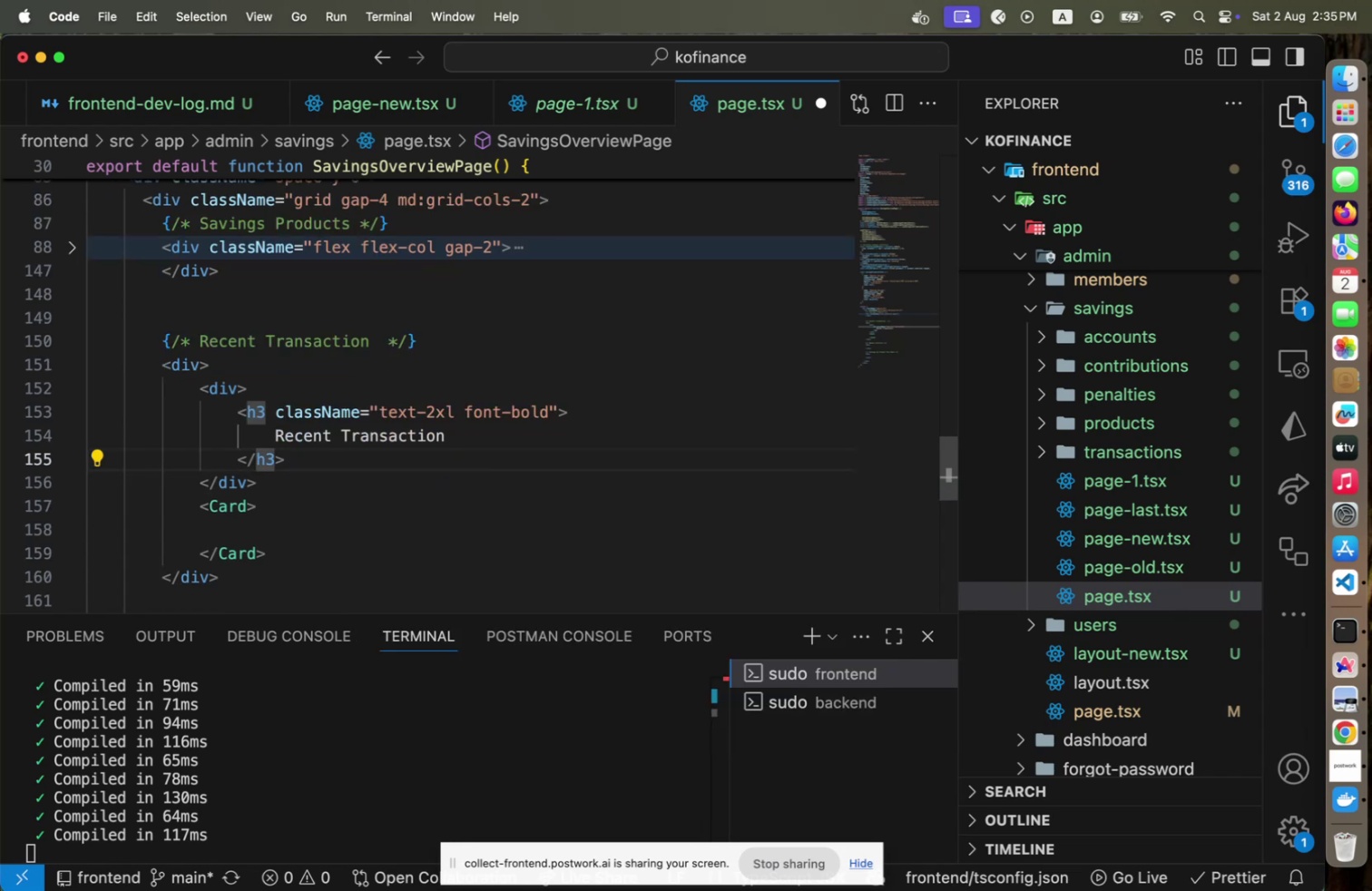 
key(Meta+Tab)
 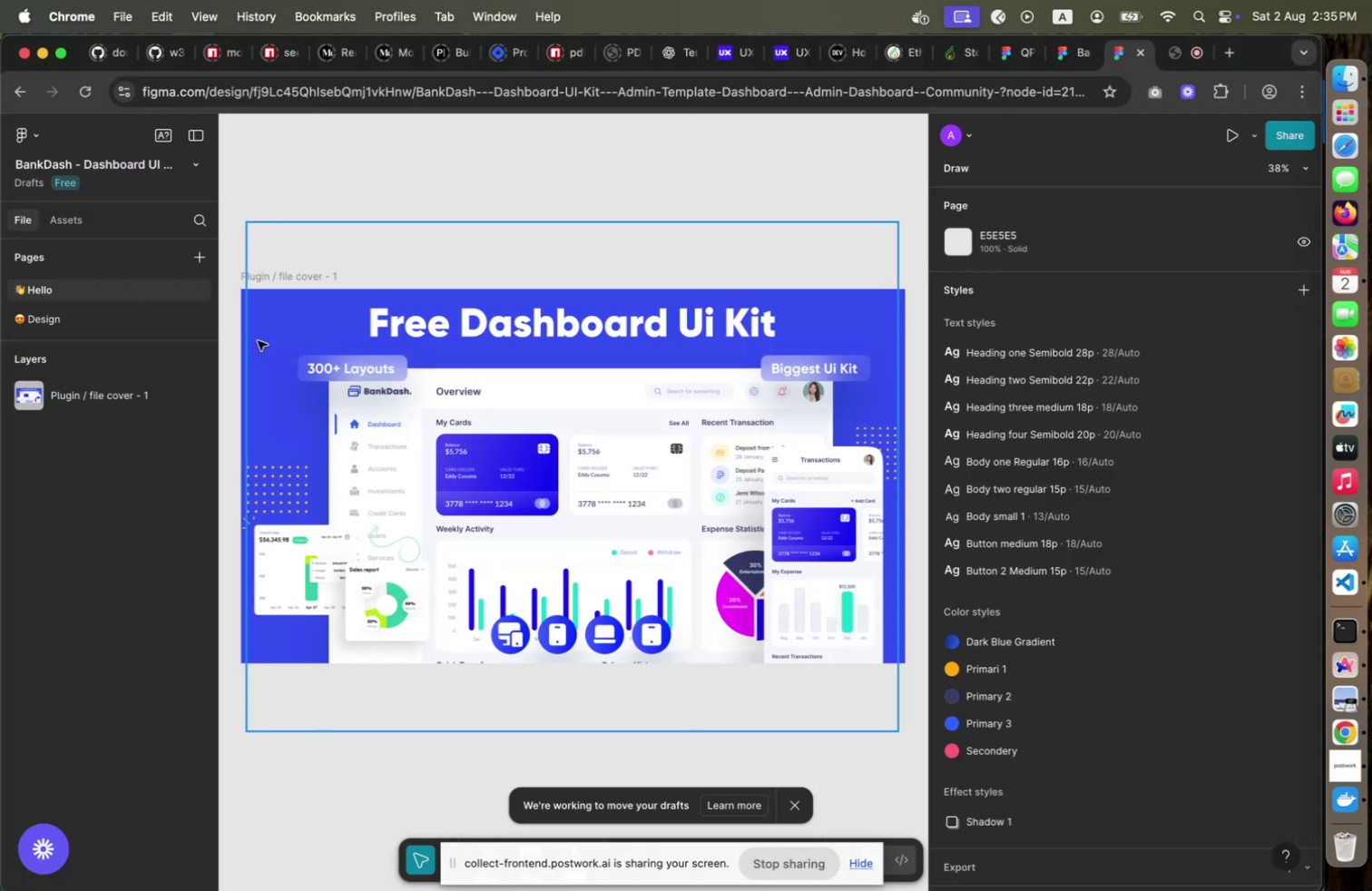 
key(Meta+CommandLeft)
 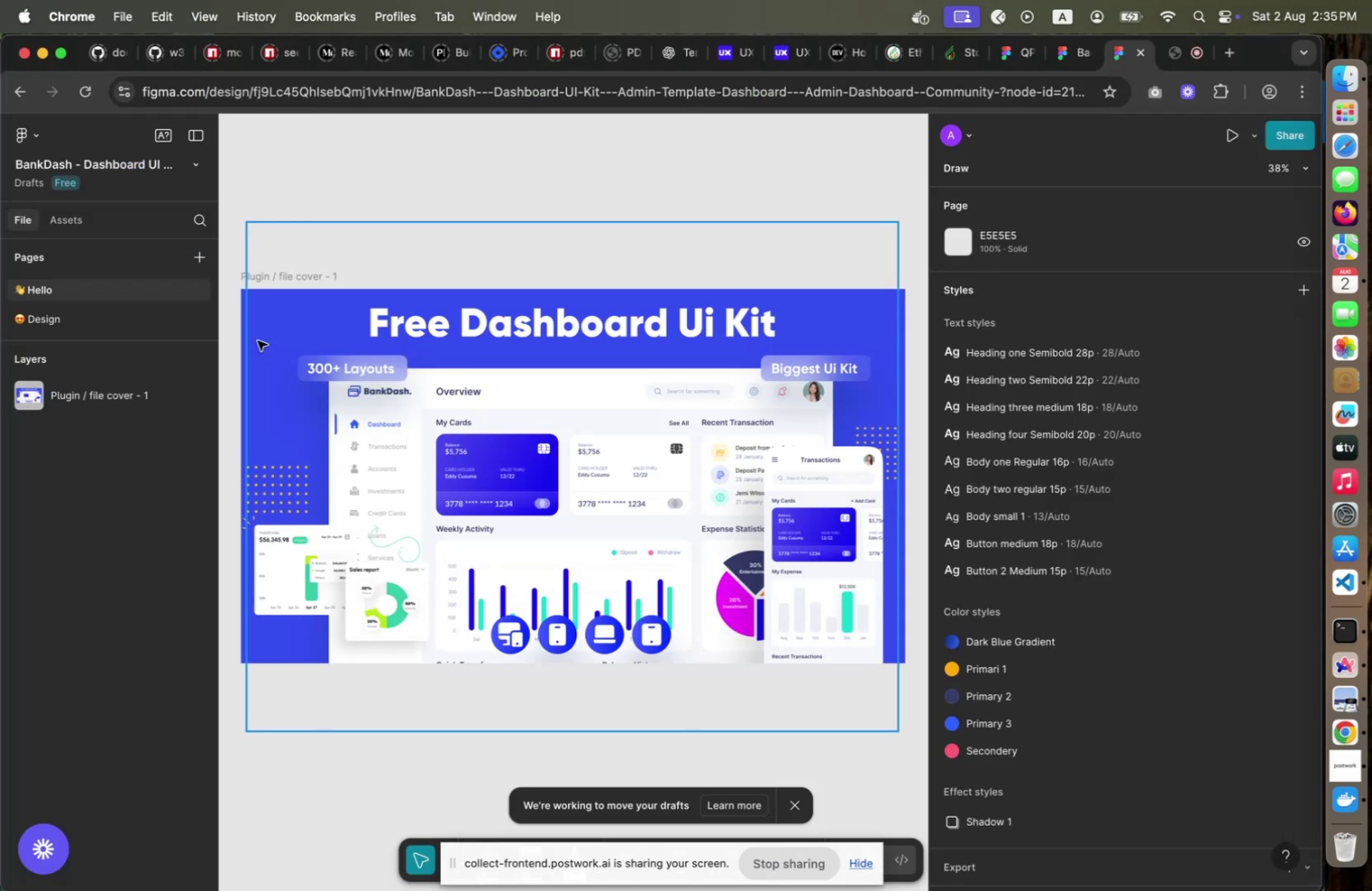 
key(Meta+Tab)
 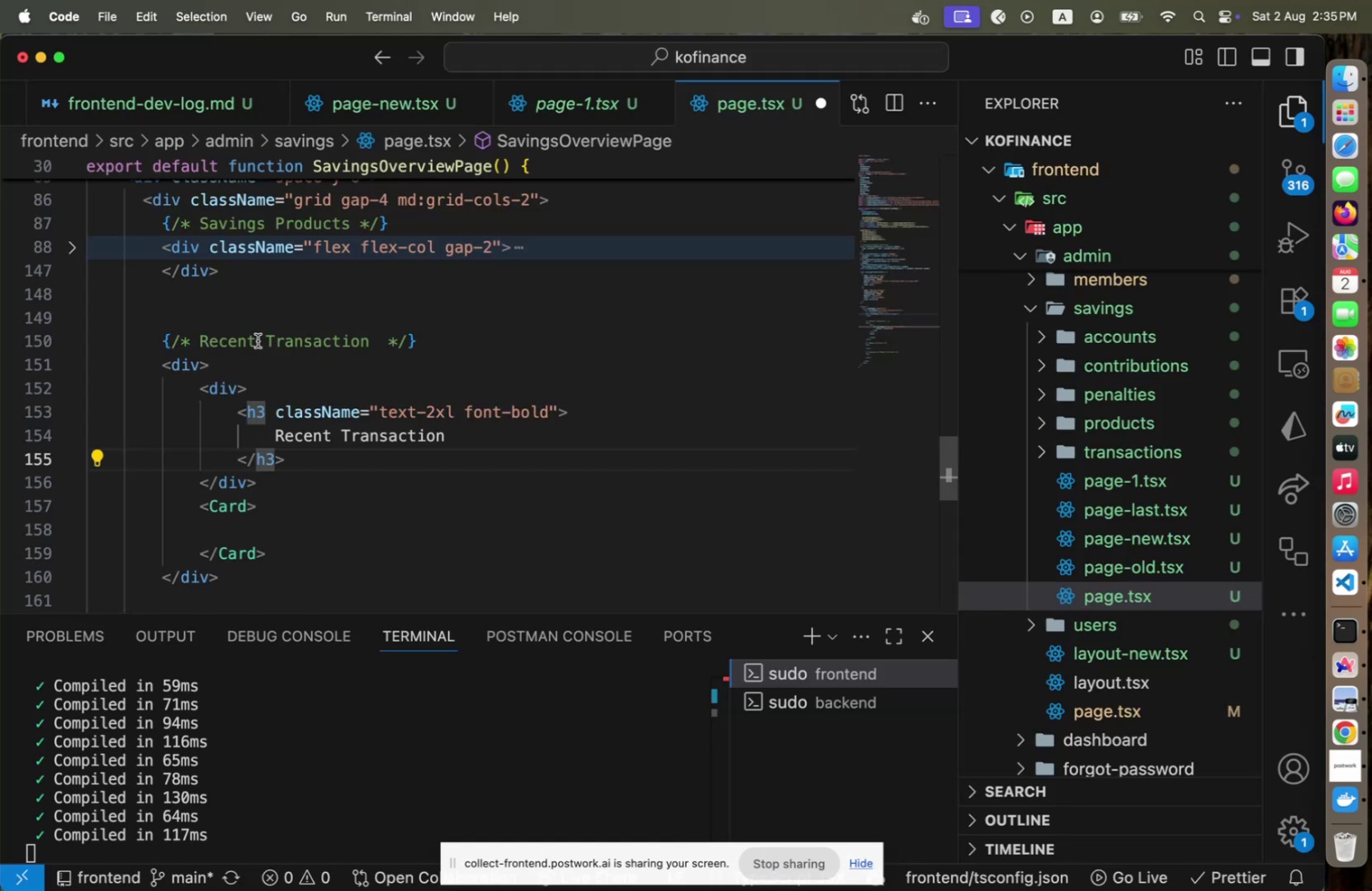 
key(ArrowUp)
 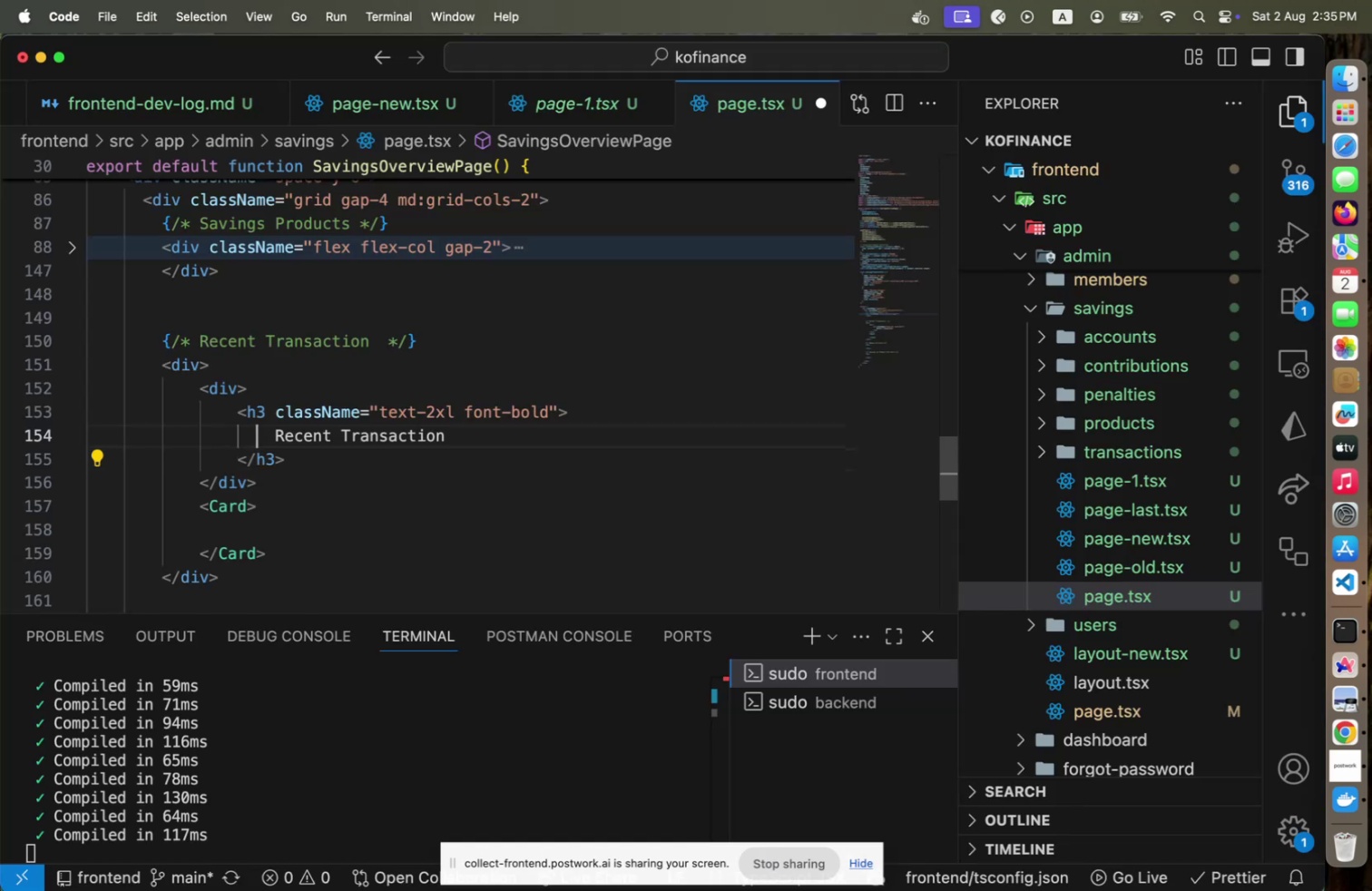 
key(ArrowUp)
 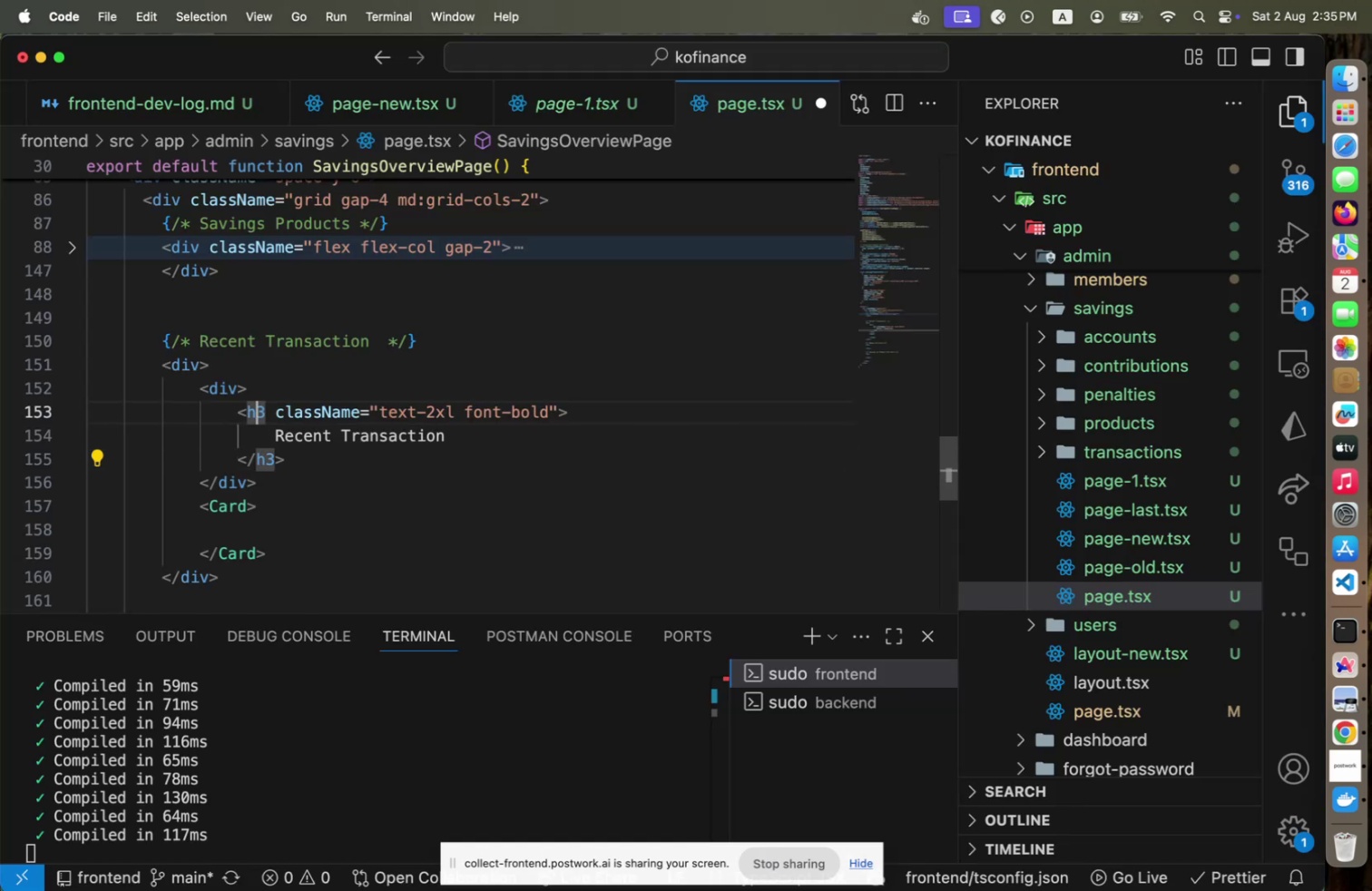 
key(ArrowUp)
 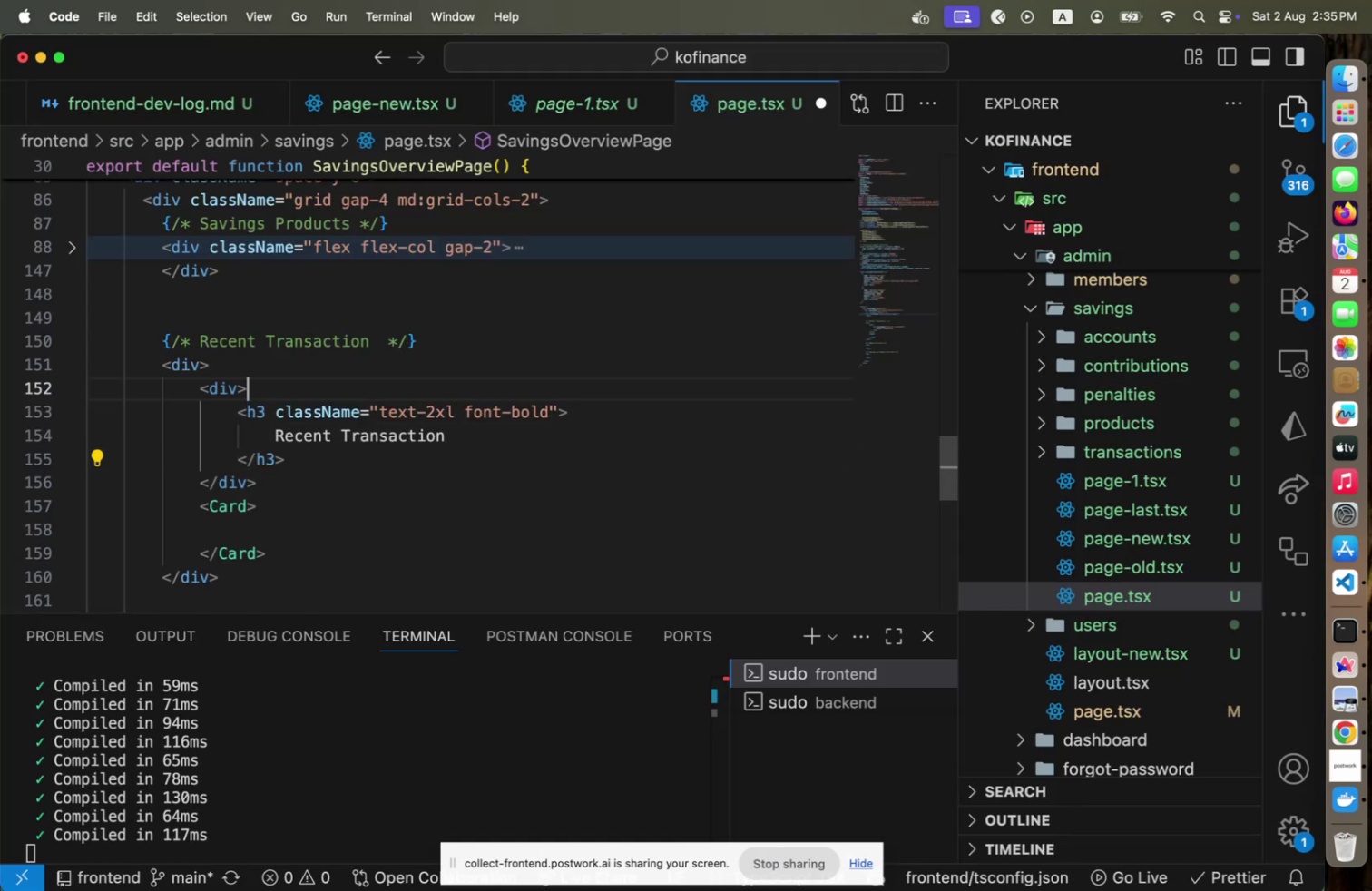 
key(ArrowLeft)
 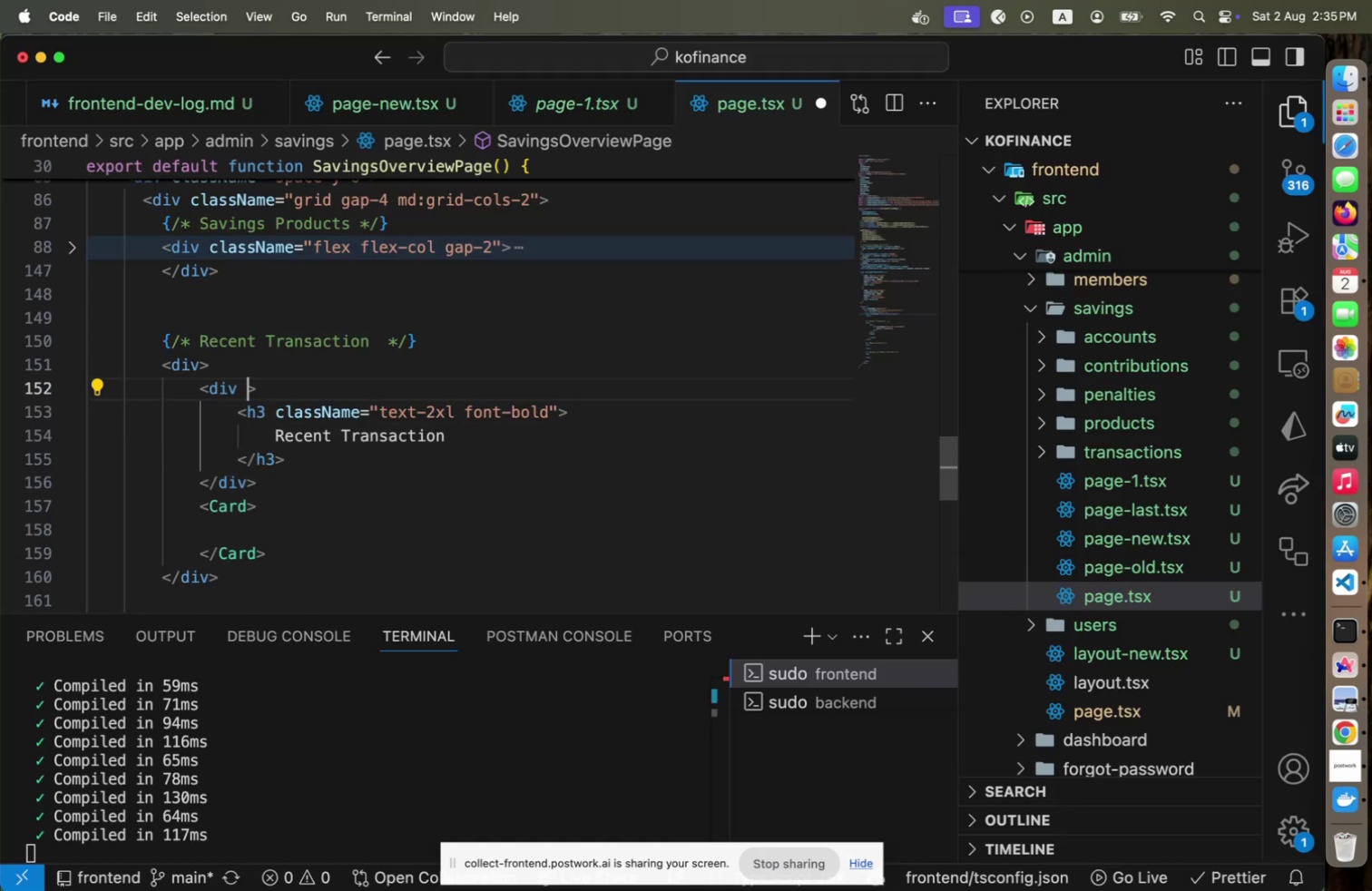 
key(Space)
 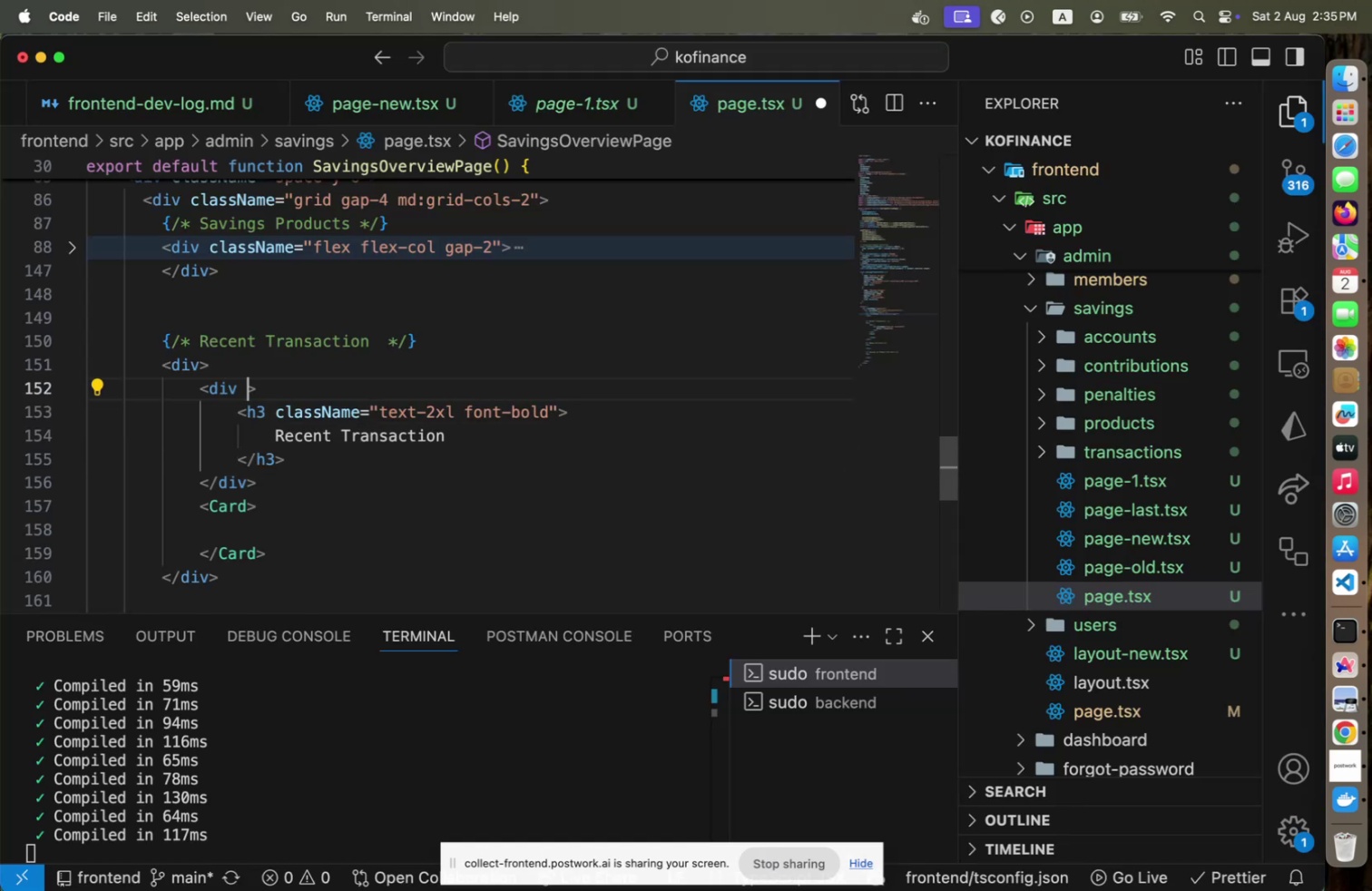 
key(C)
 